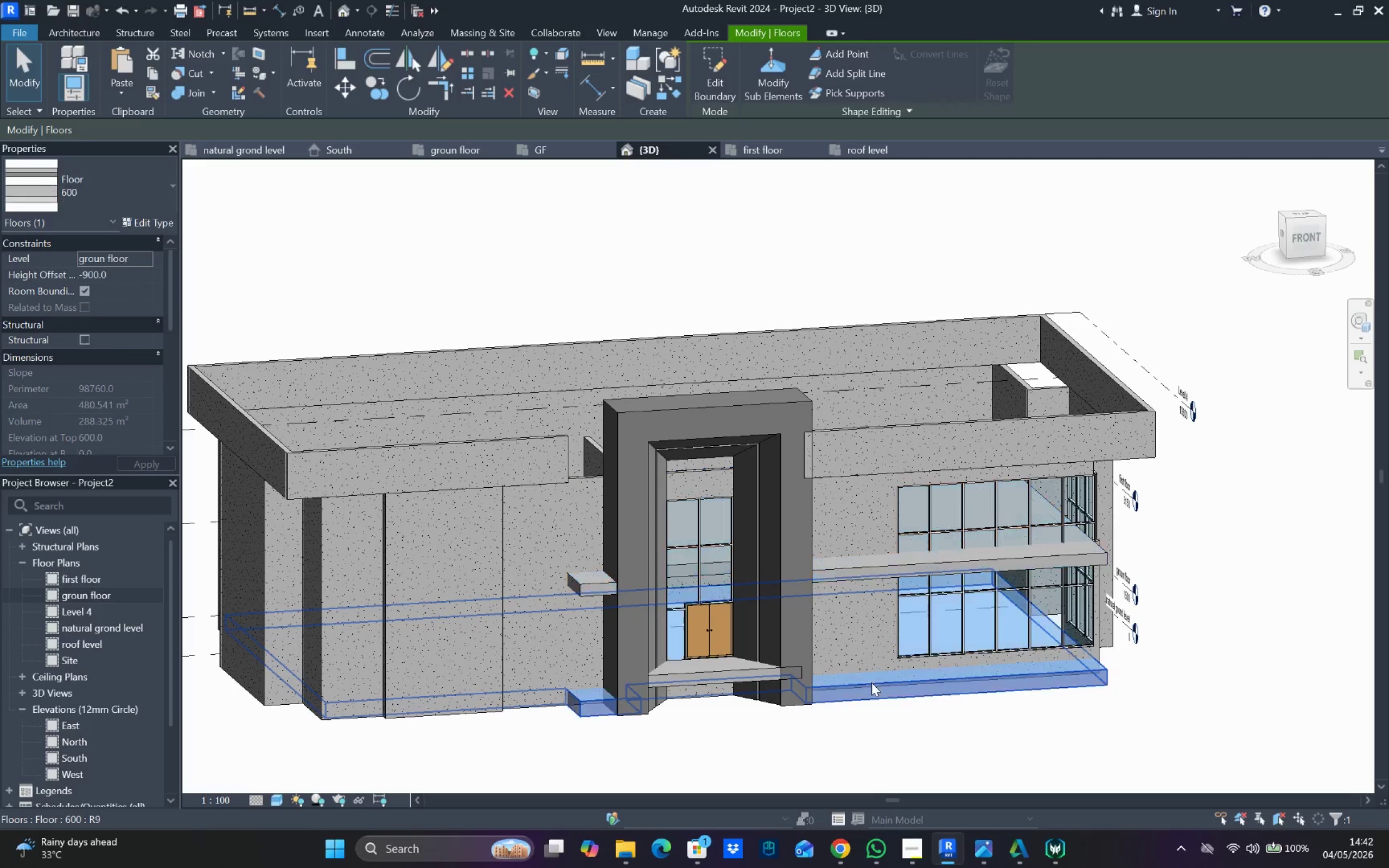 
double_click([872, 683])
 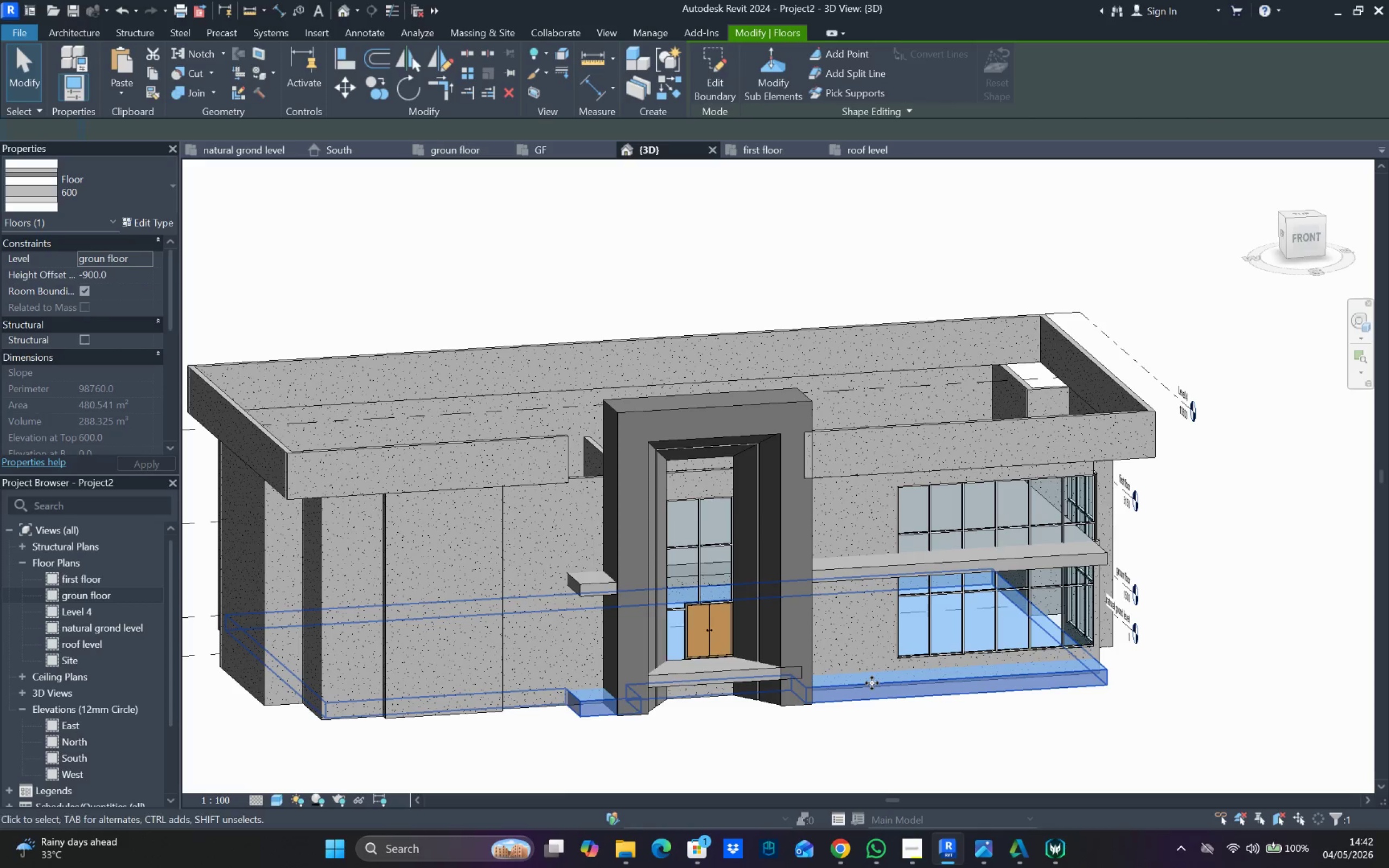 
triple_click([872, 683])
 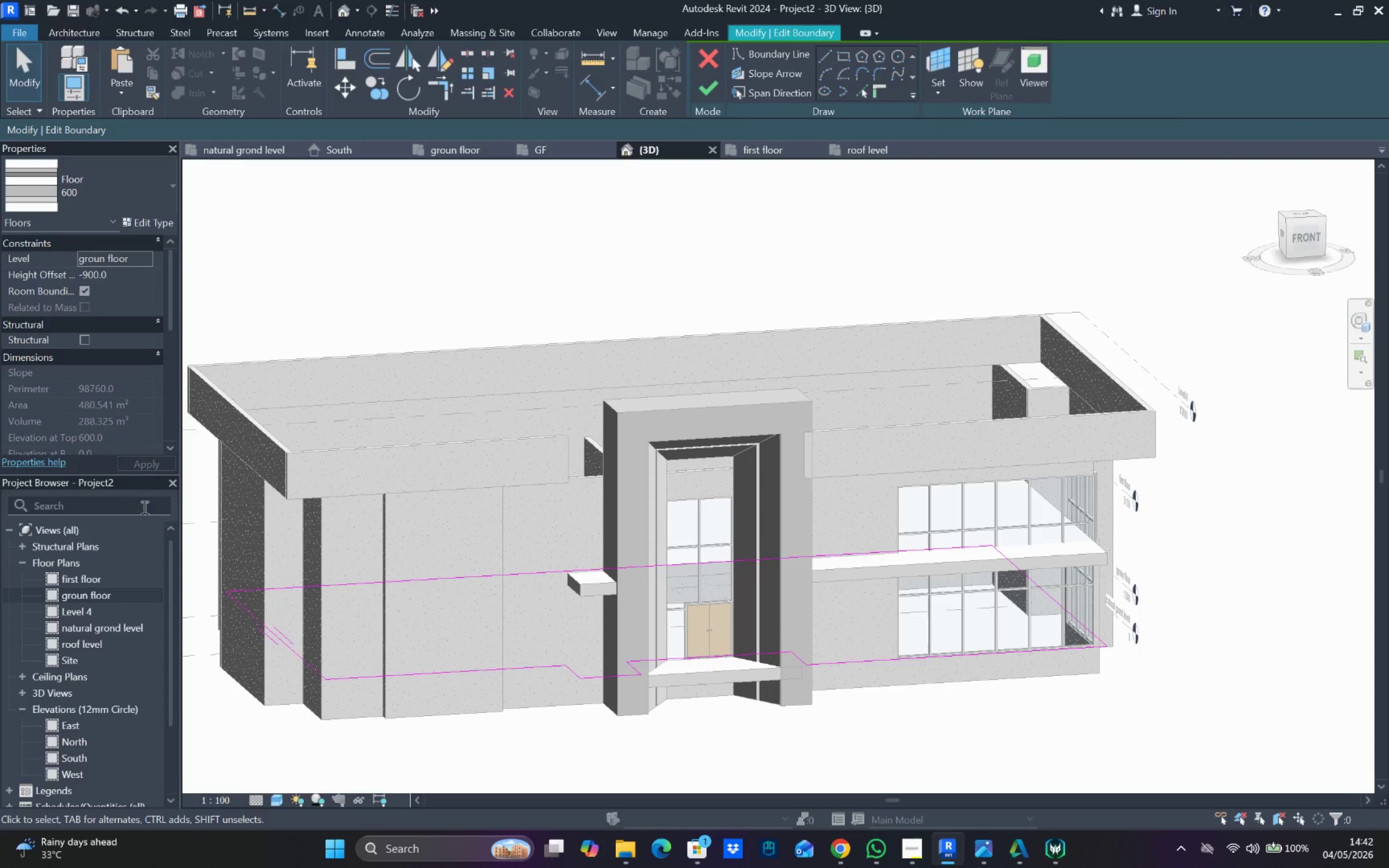 
scroll: coordinate [87, 637], scroll_direction: up, amount: 5.0
 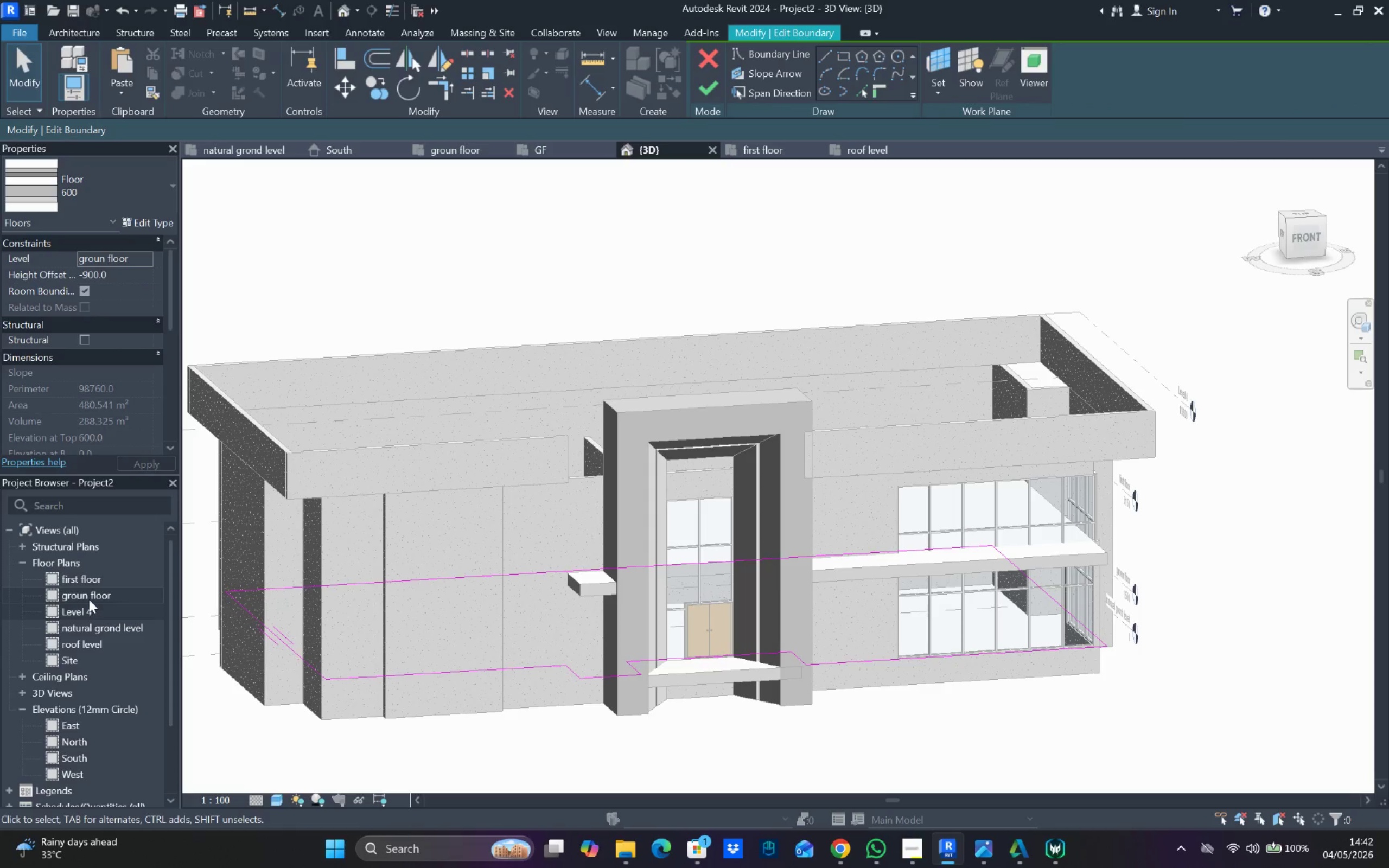 
left_click([90, 598])
 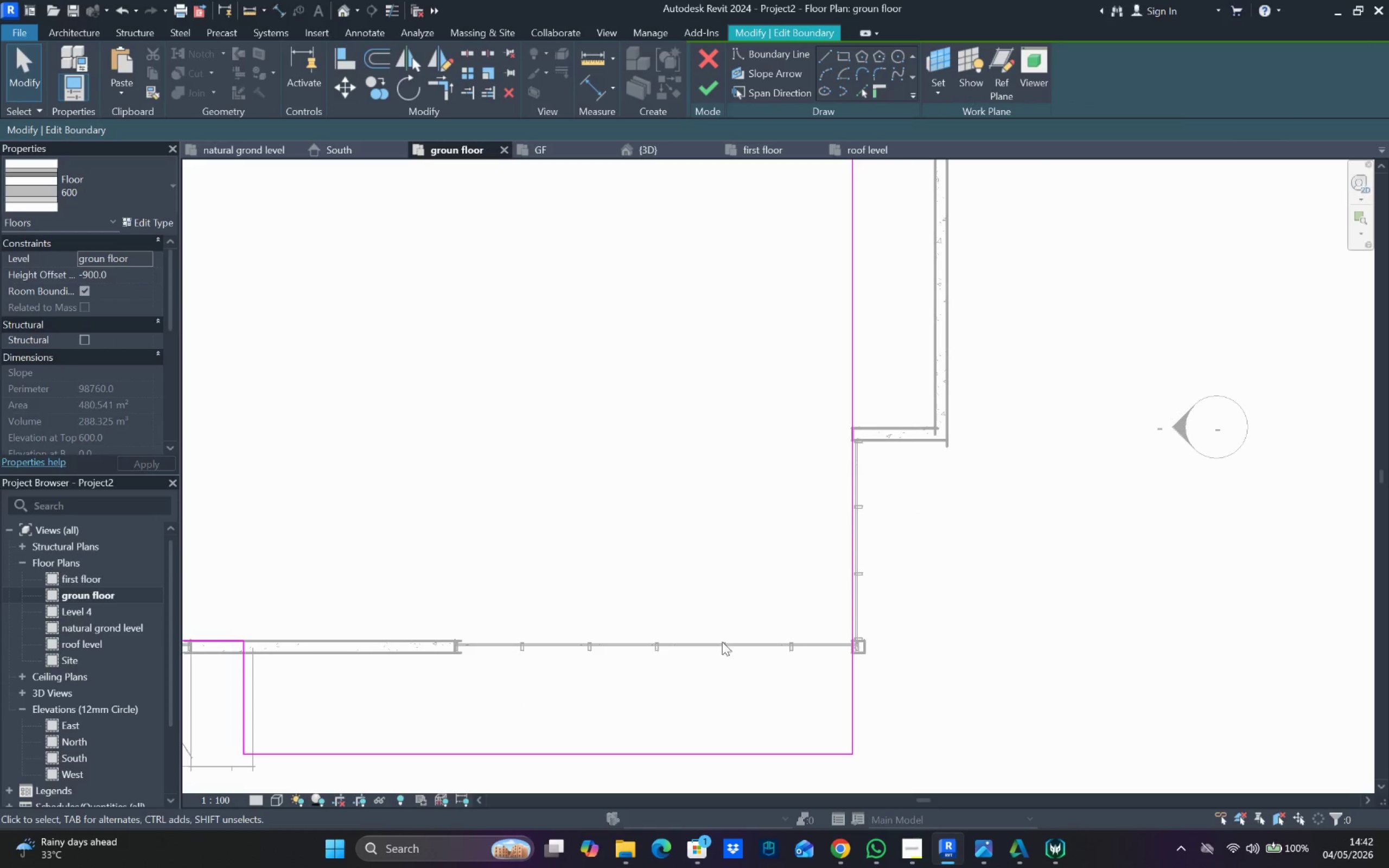 
left_click([90, 598])
 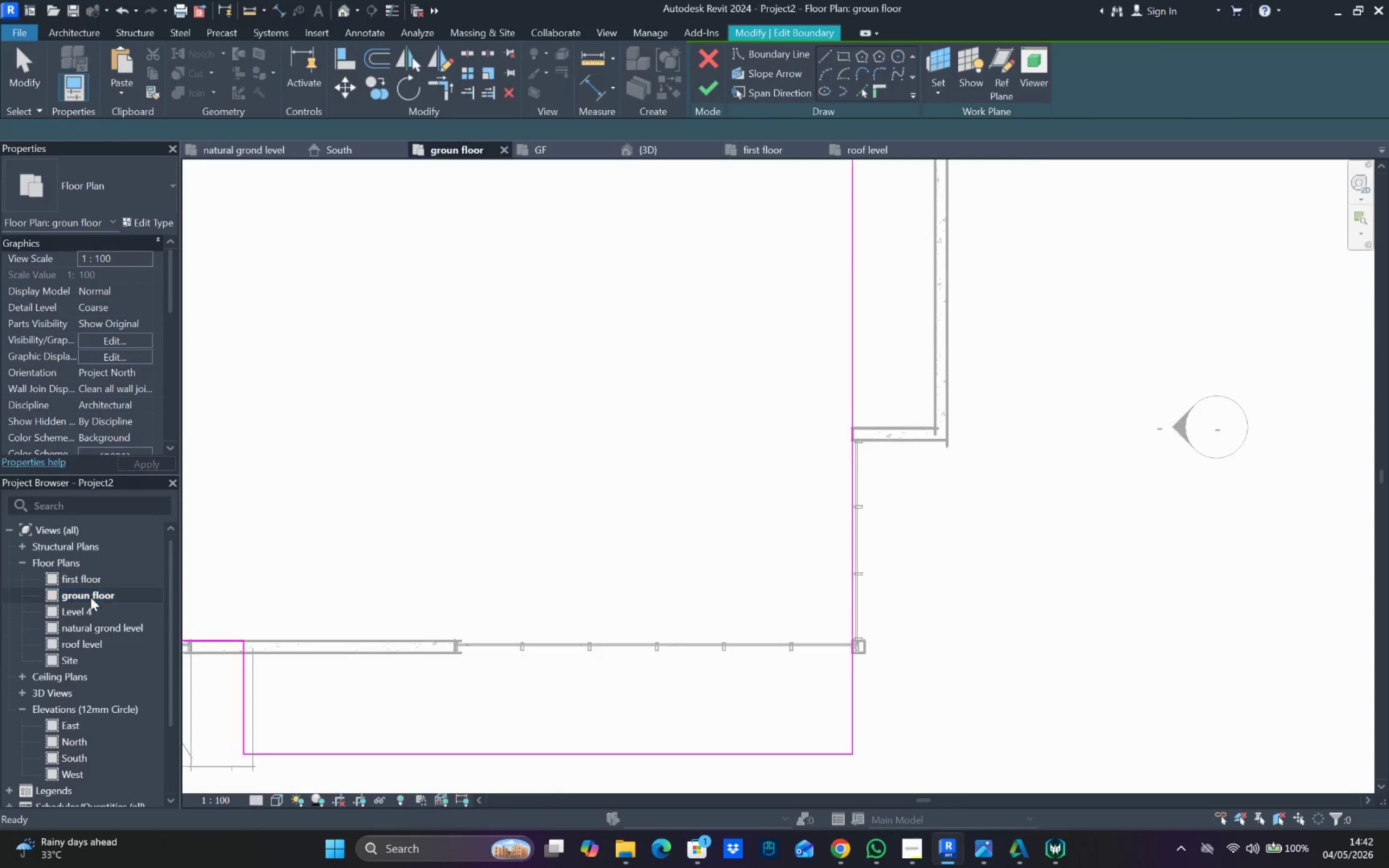 
scroll: coordinate [824, 668], scroll_direction: down, amount: 1.0
 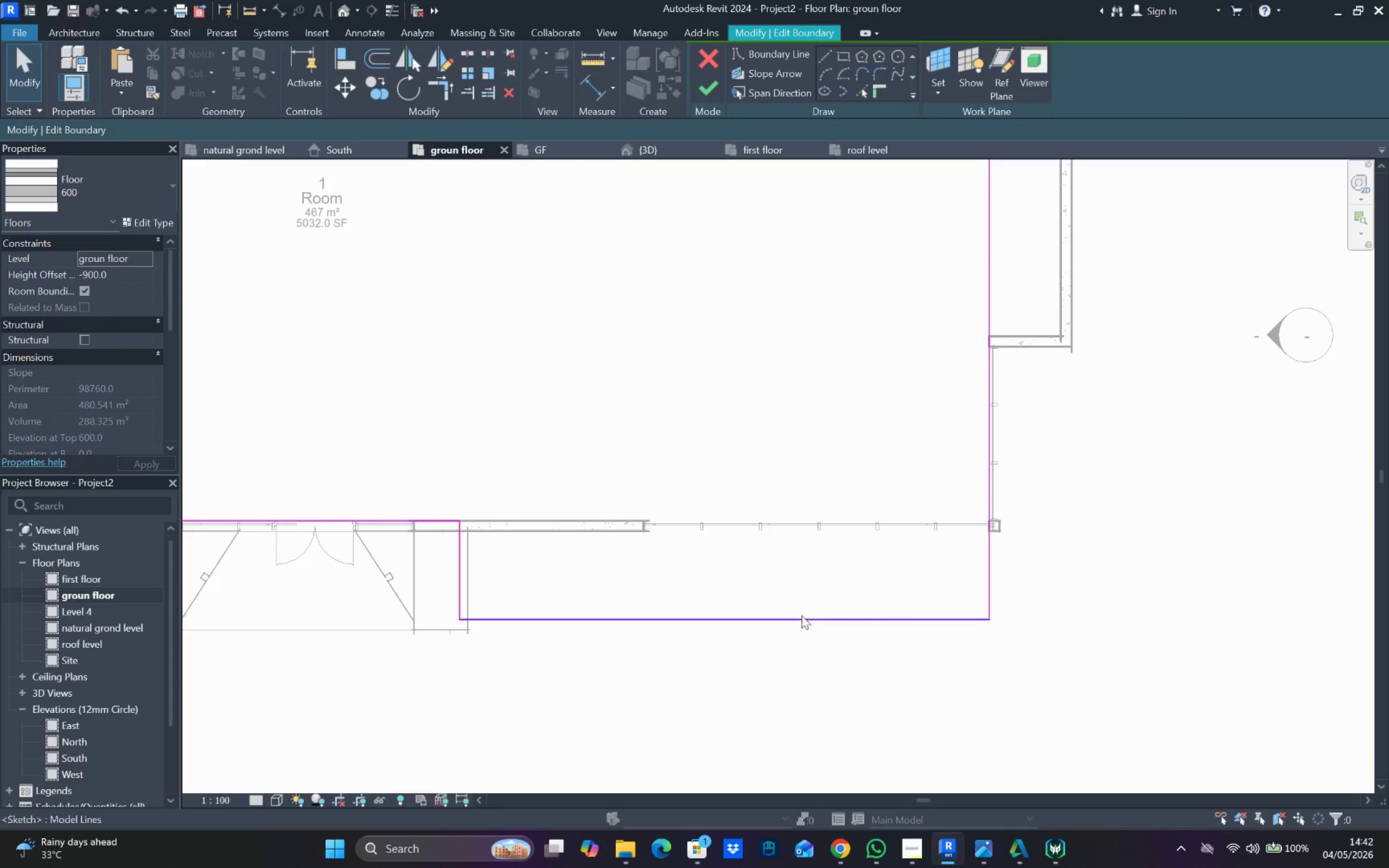 
double_click([806, 618])
 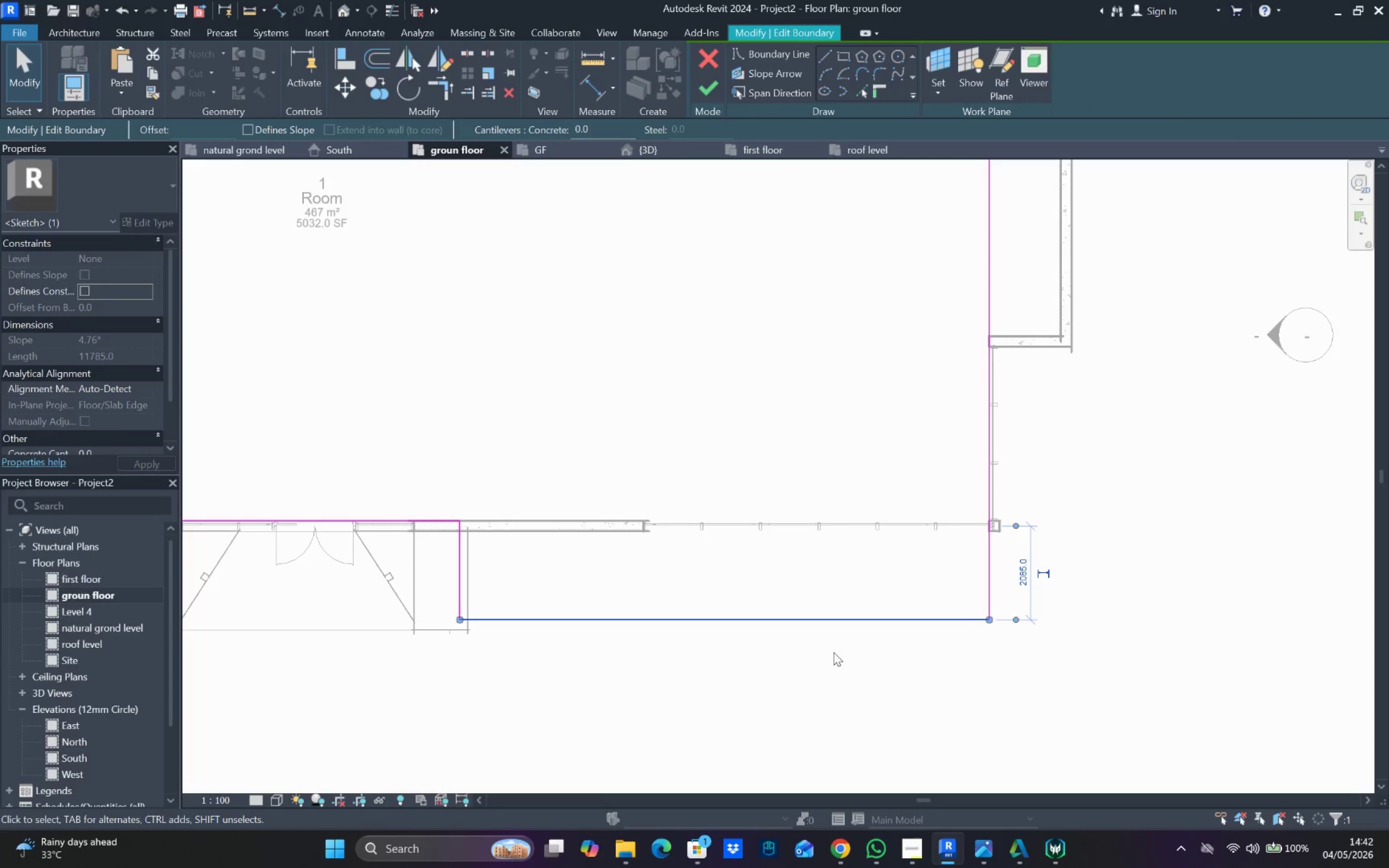 
key(Delete)
 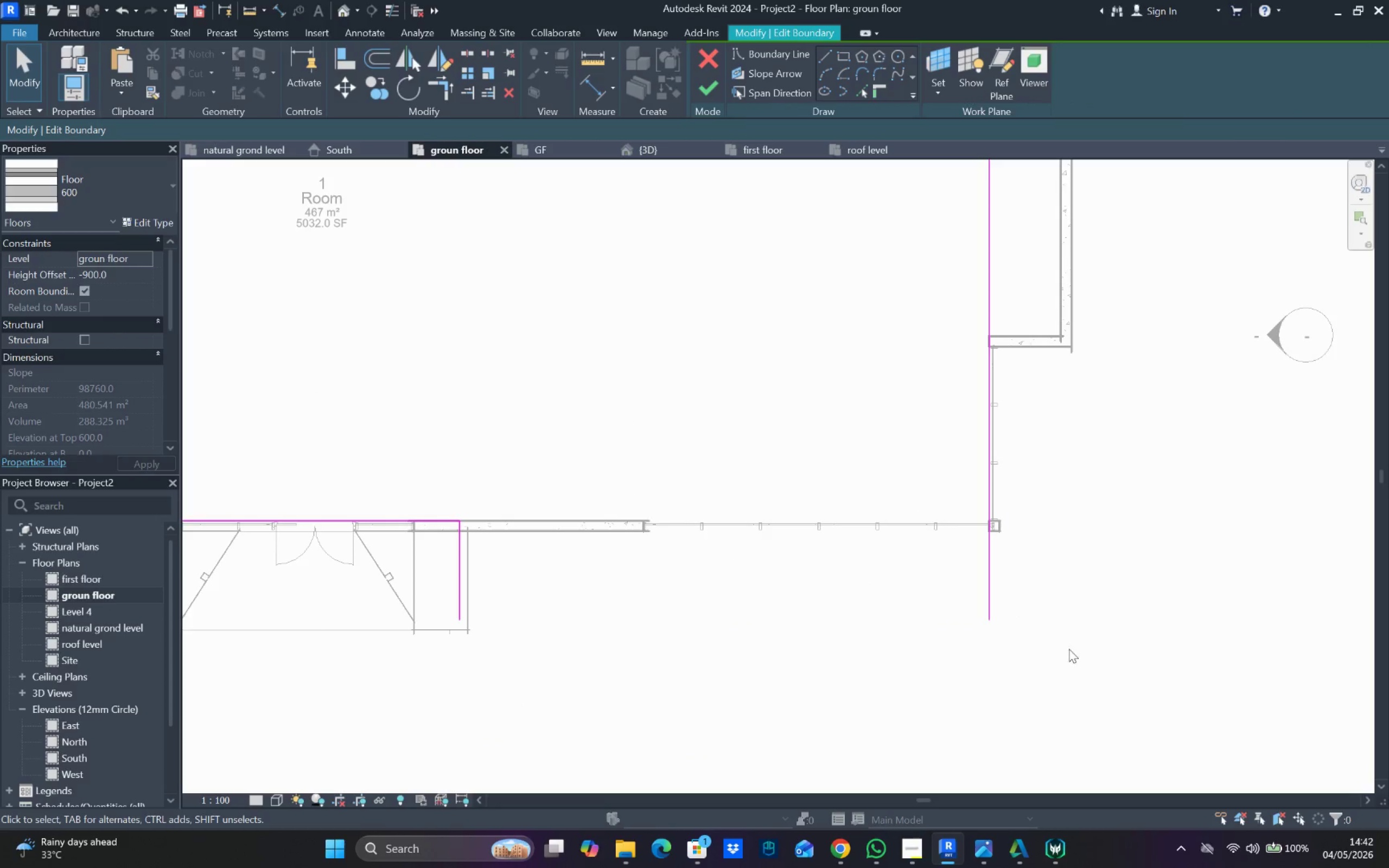 
left_click([1070, 635])
 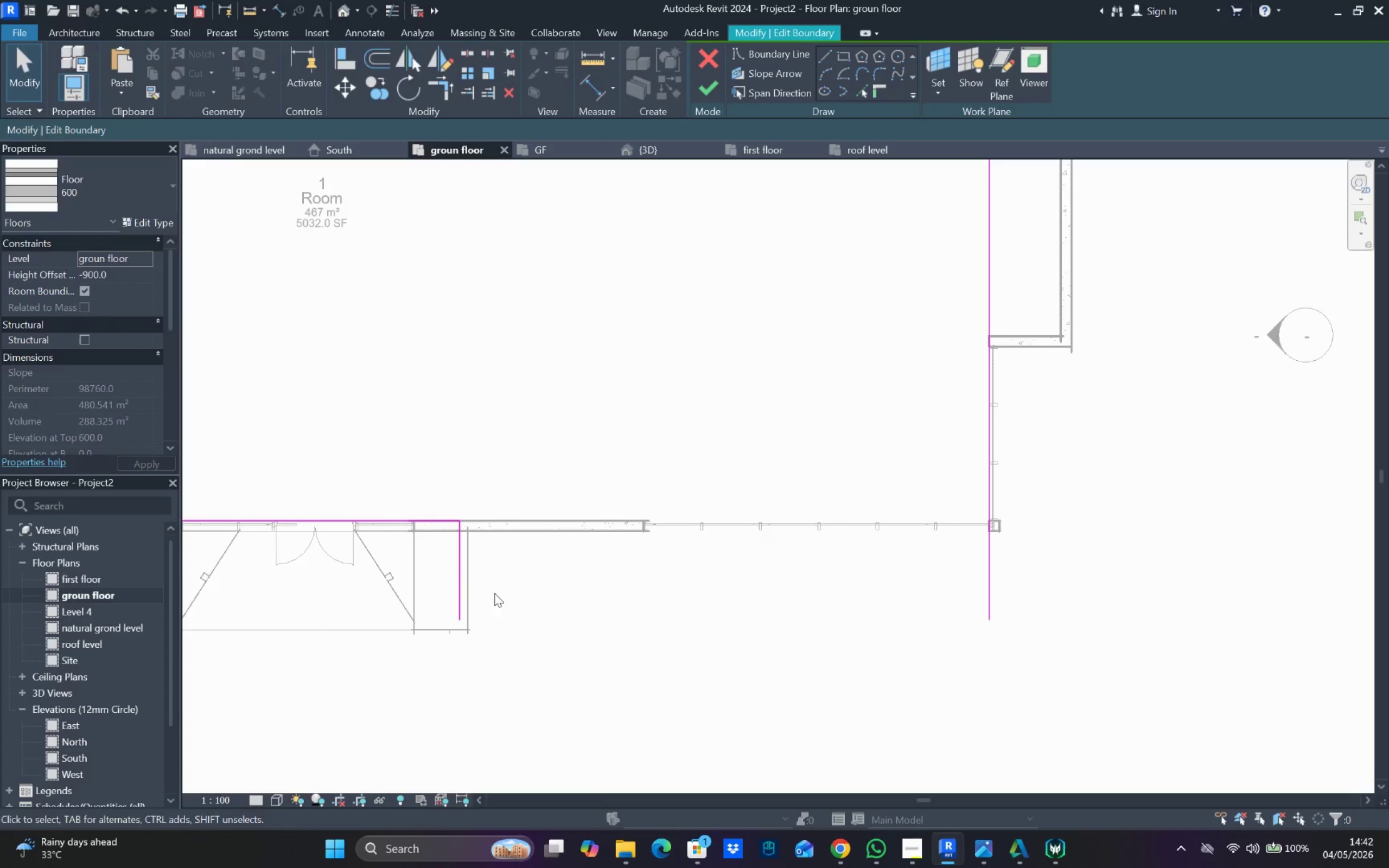 
key(Delete)
 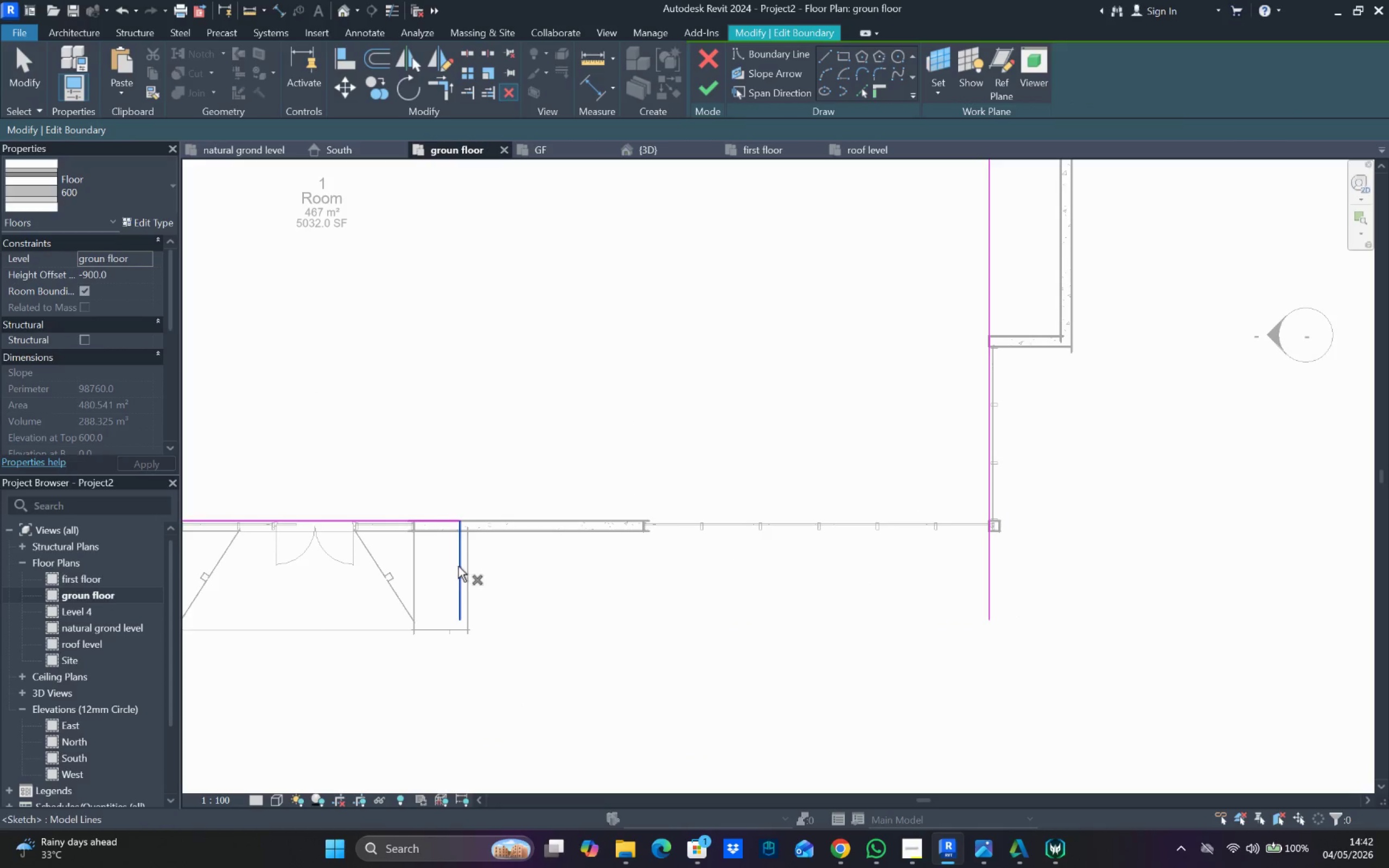 
hold_key(key=Delete, duration=0.31)
 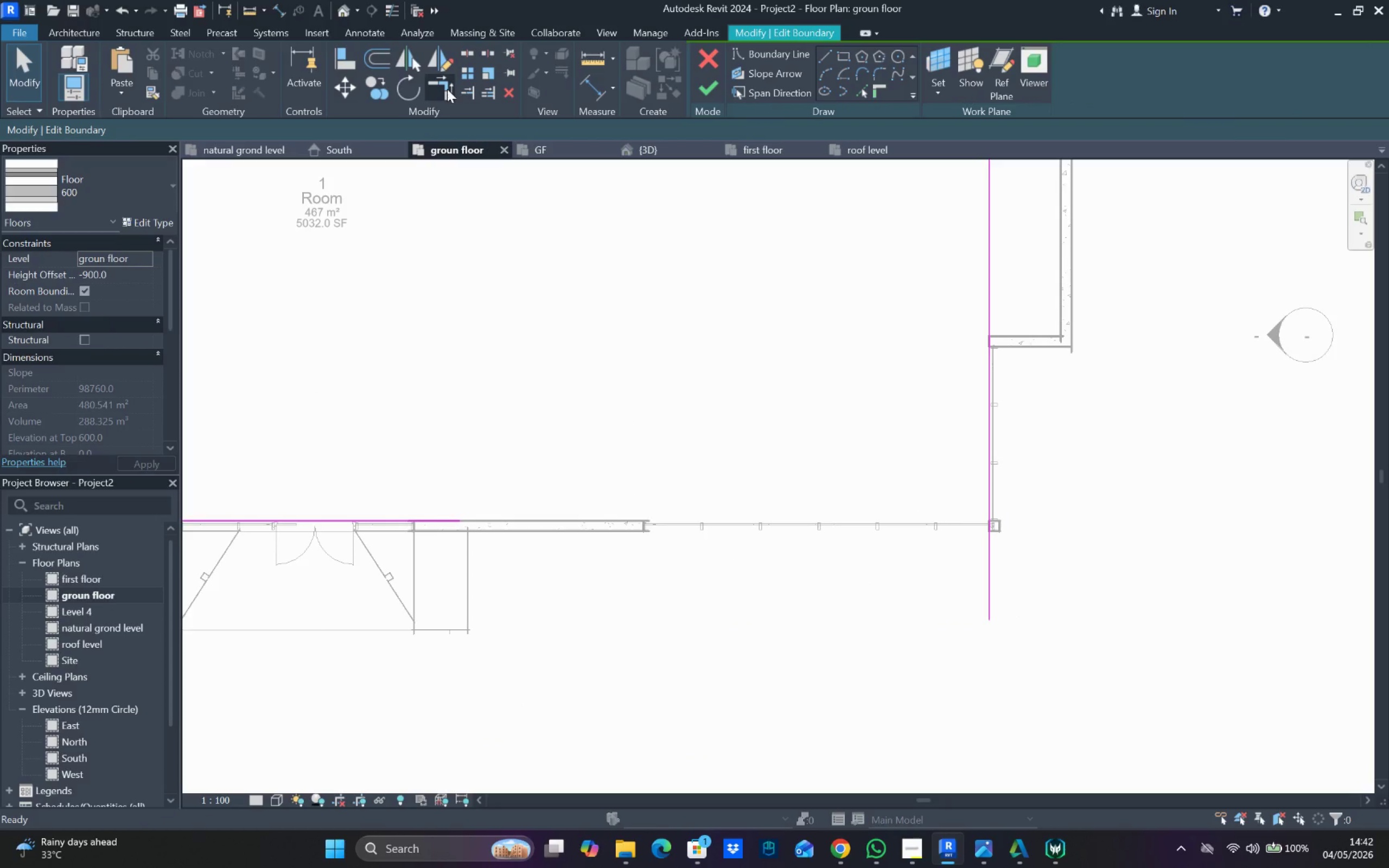 
left_click([447, 89])
 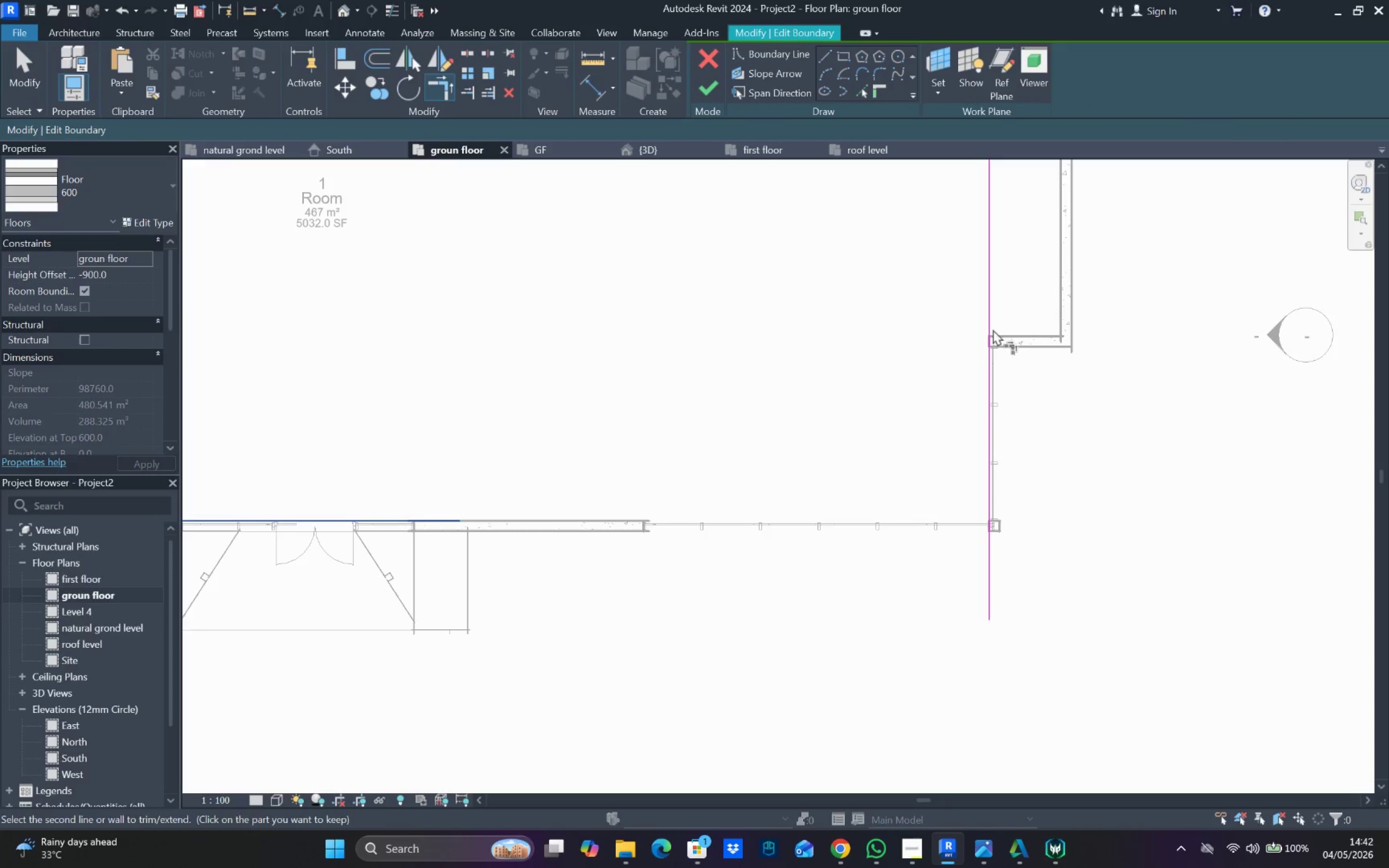 
scroll: coordinate [907, 335], scroll_direction: down, amount: 8.0
 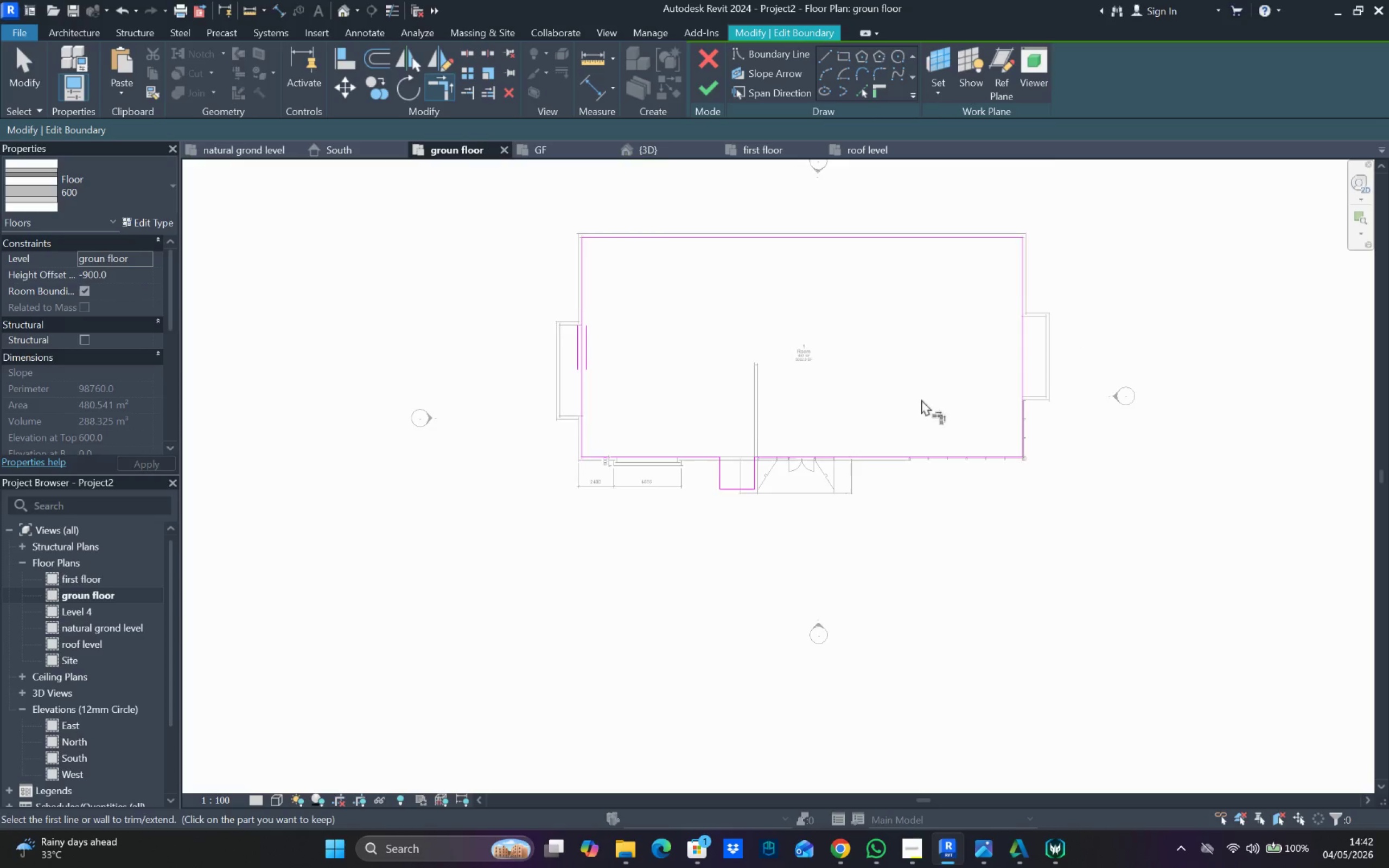 
key(Escape)
 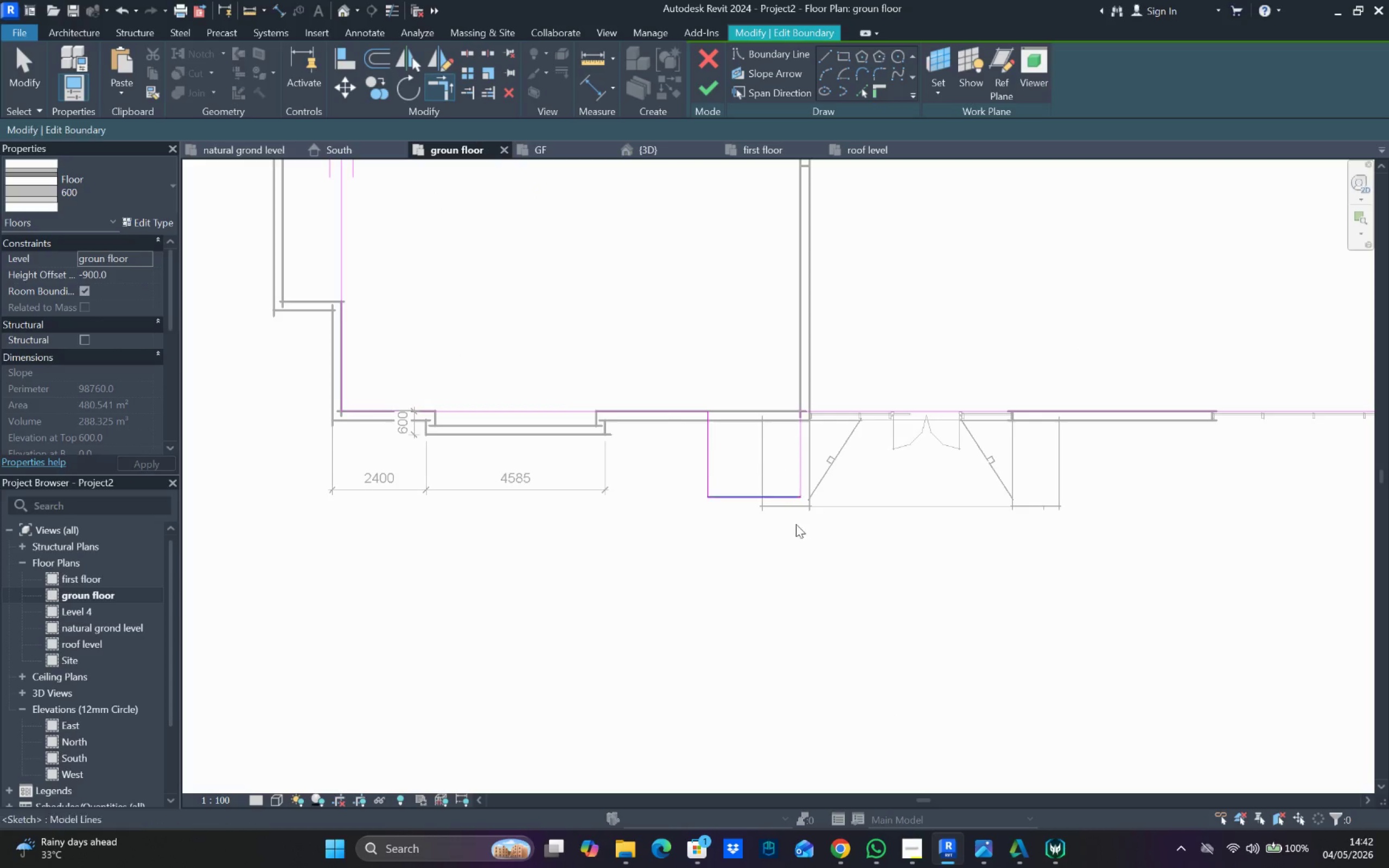 
key(Escape)
 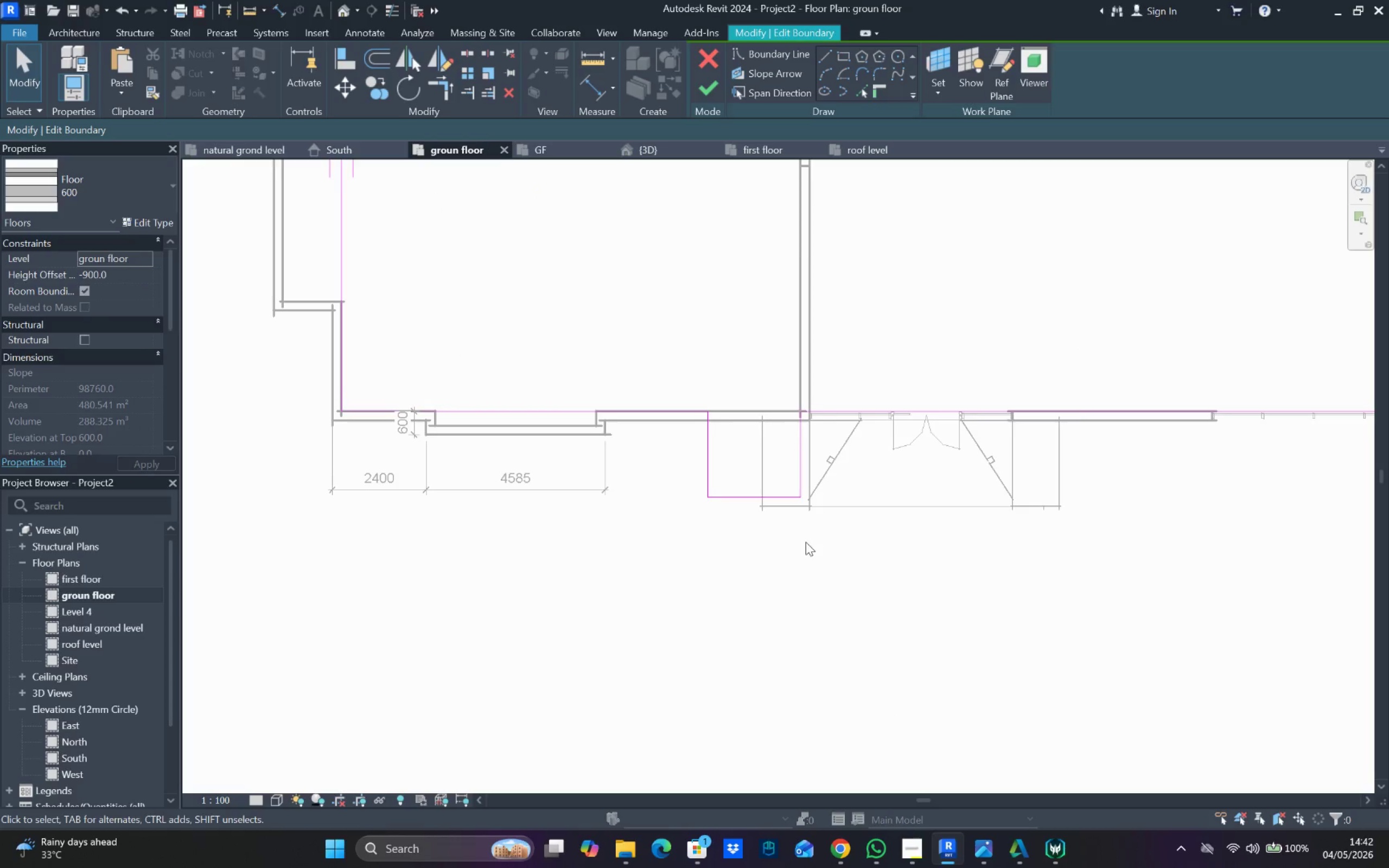 
left_click_drag(start_coordinate=[806, 542], to_coordinate=[698, 468])
 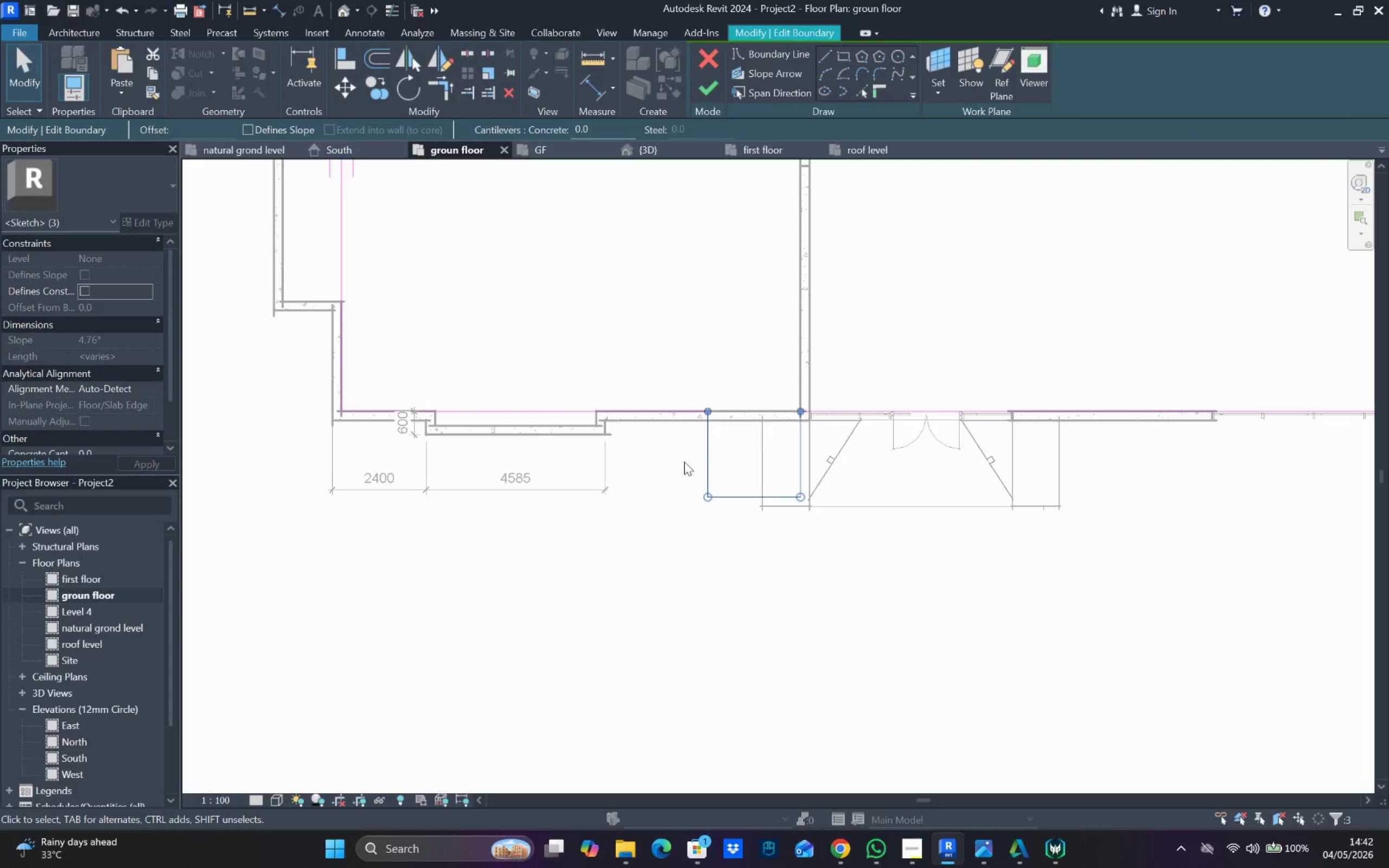 
scroll: coordinate [756, 464], scroll_direction: up, amount: 7.0
 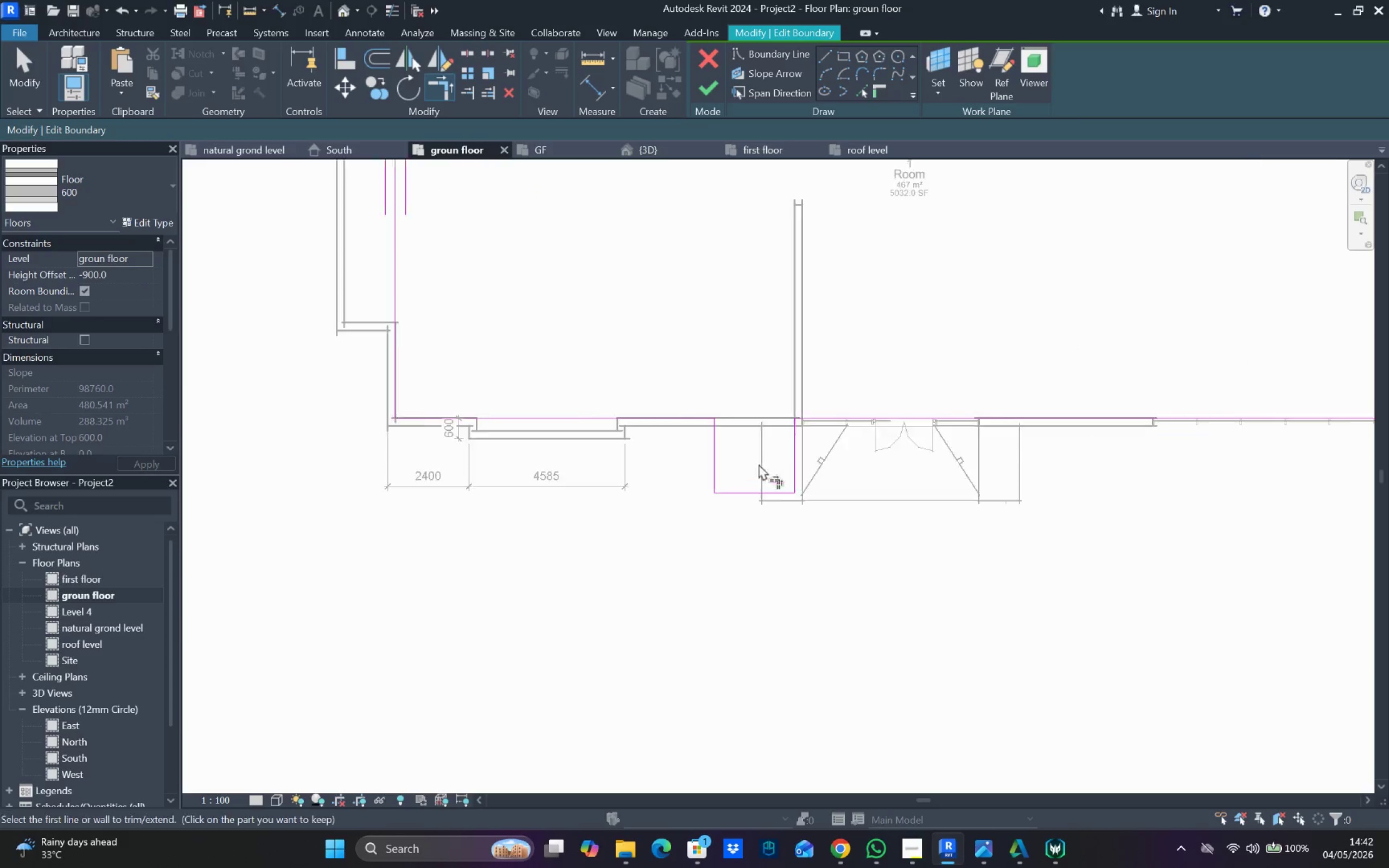 
key(MediaTrackPrevious)
 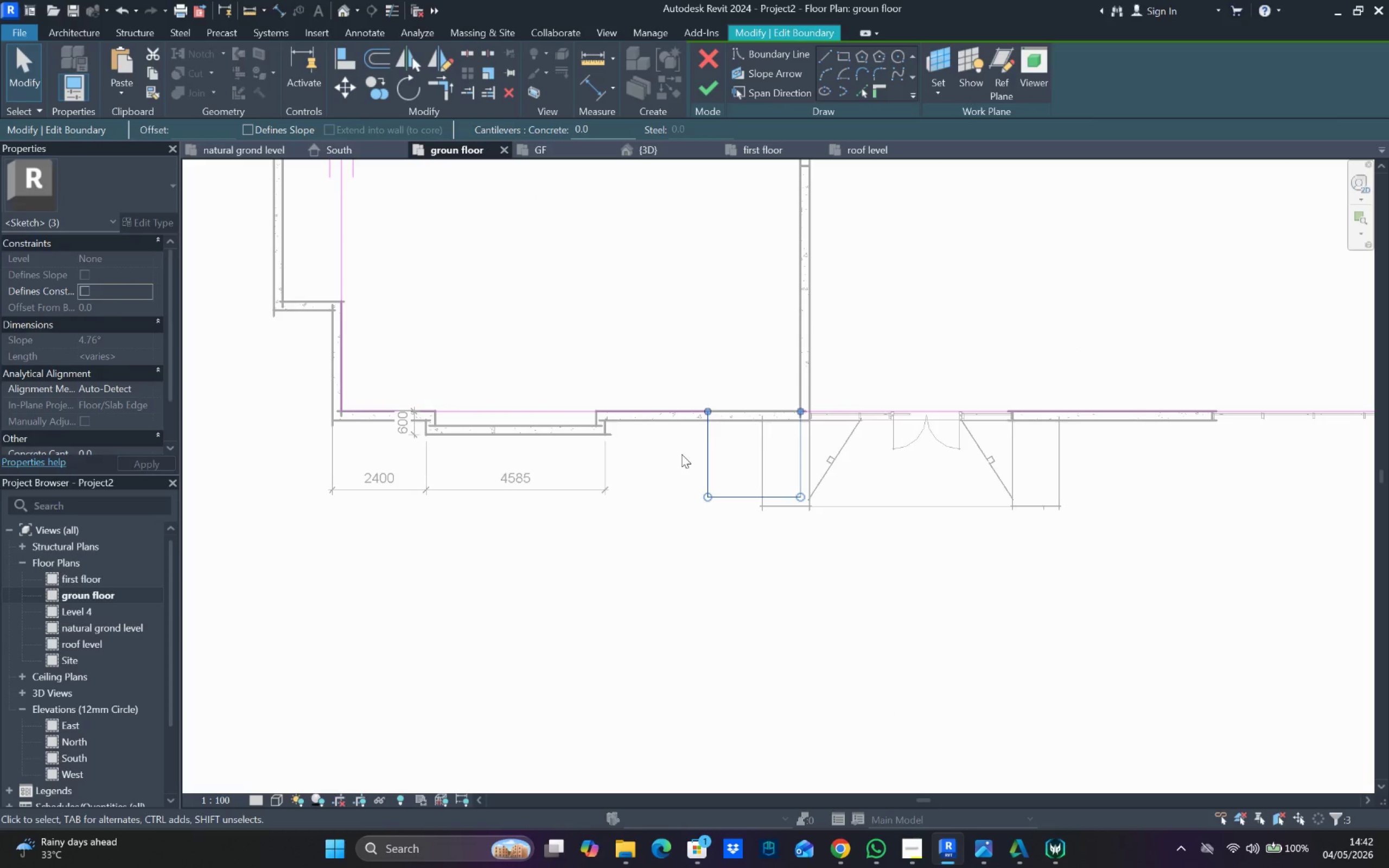 
key(Delete)
 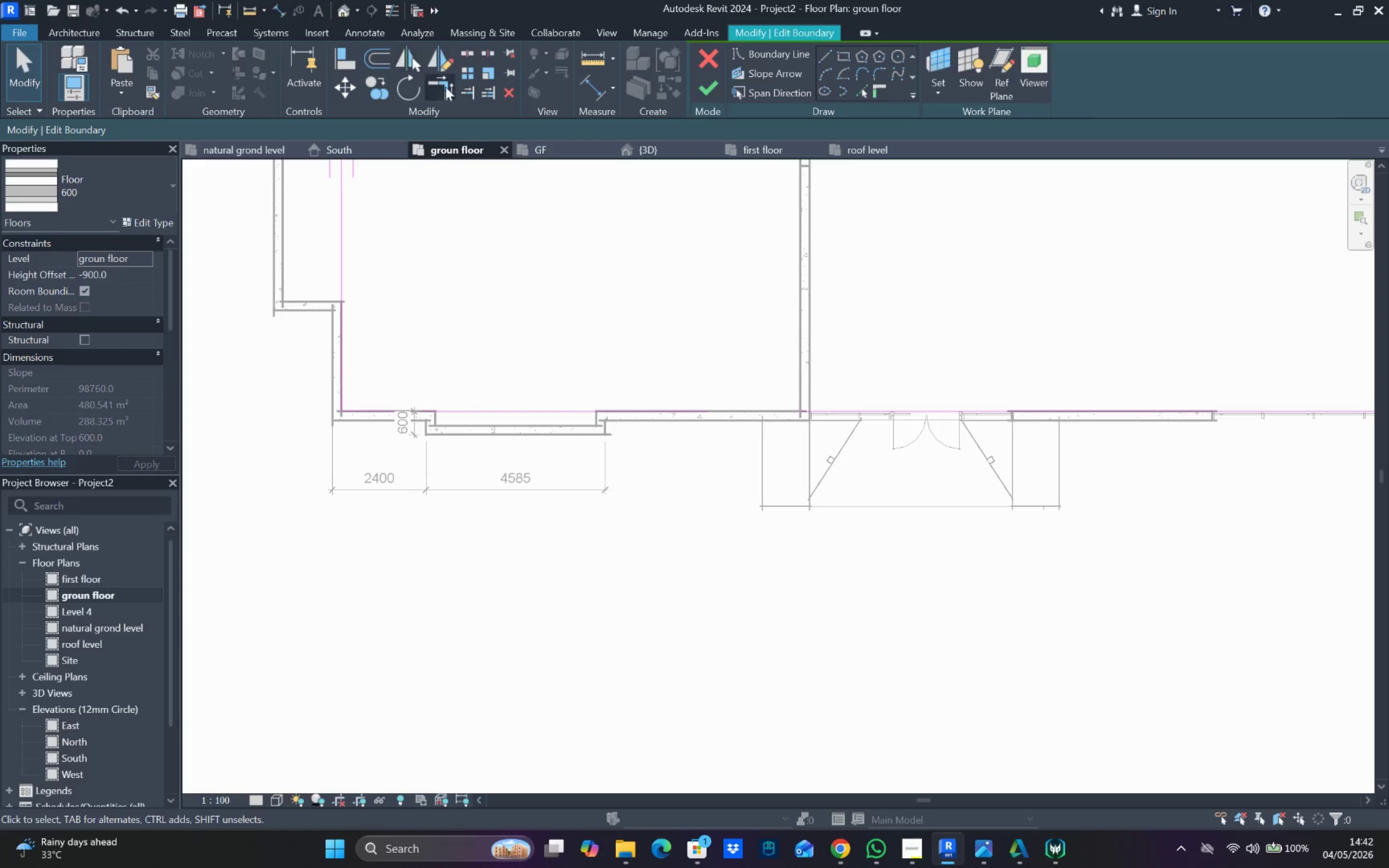 
left_click_drag(start_coordinate=[454, 92], to_coordinate=[444, 88])
 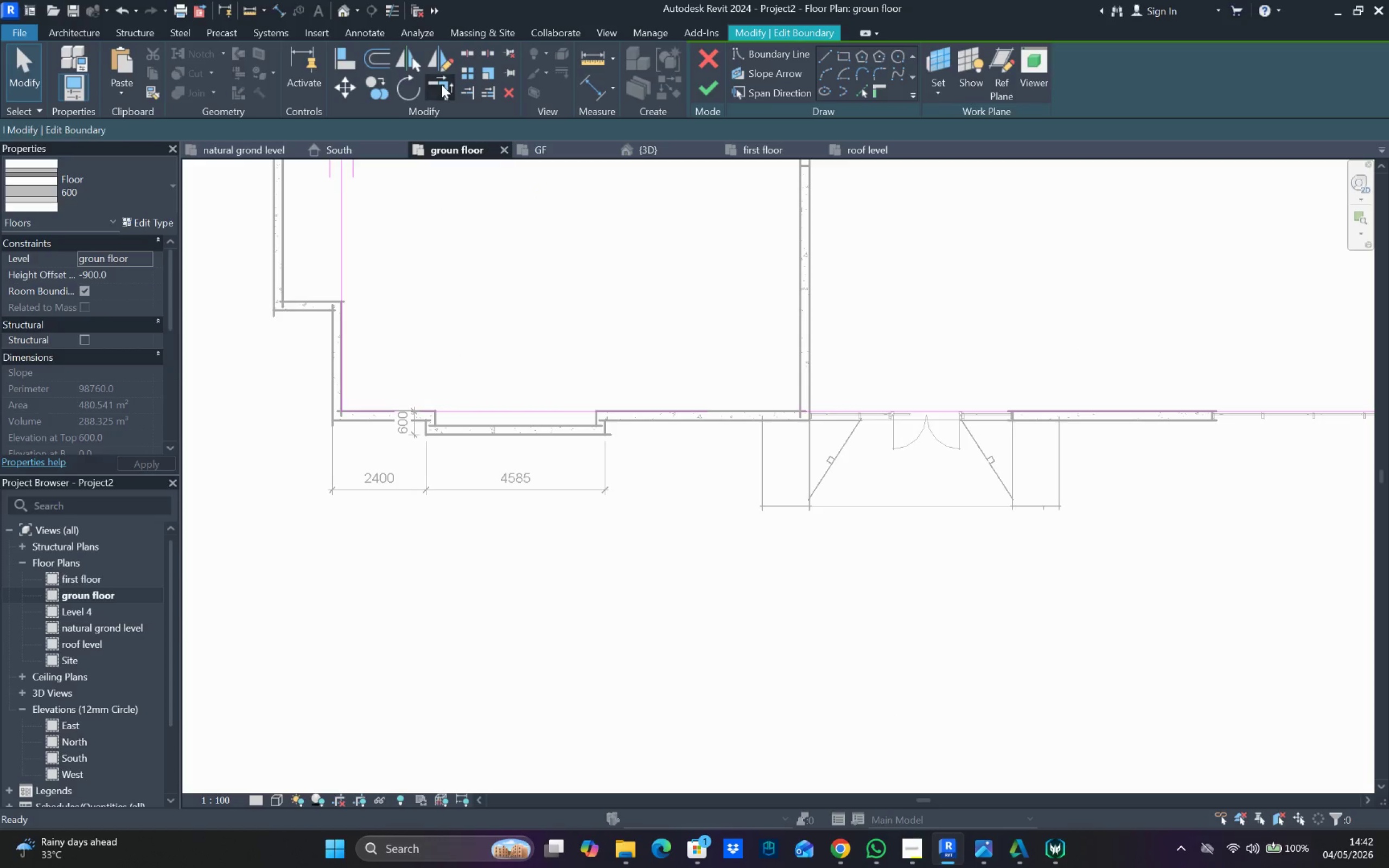 
double_click([442, 85])
 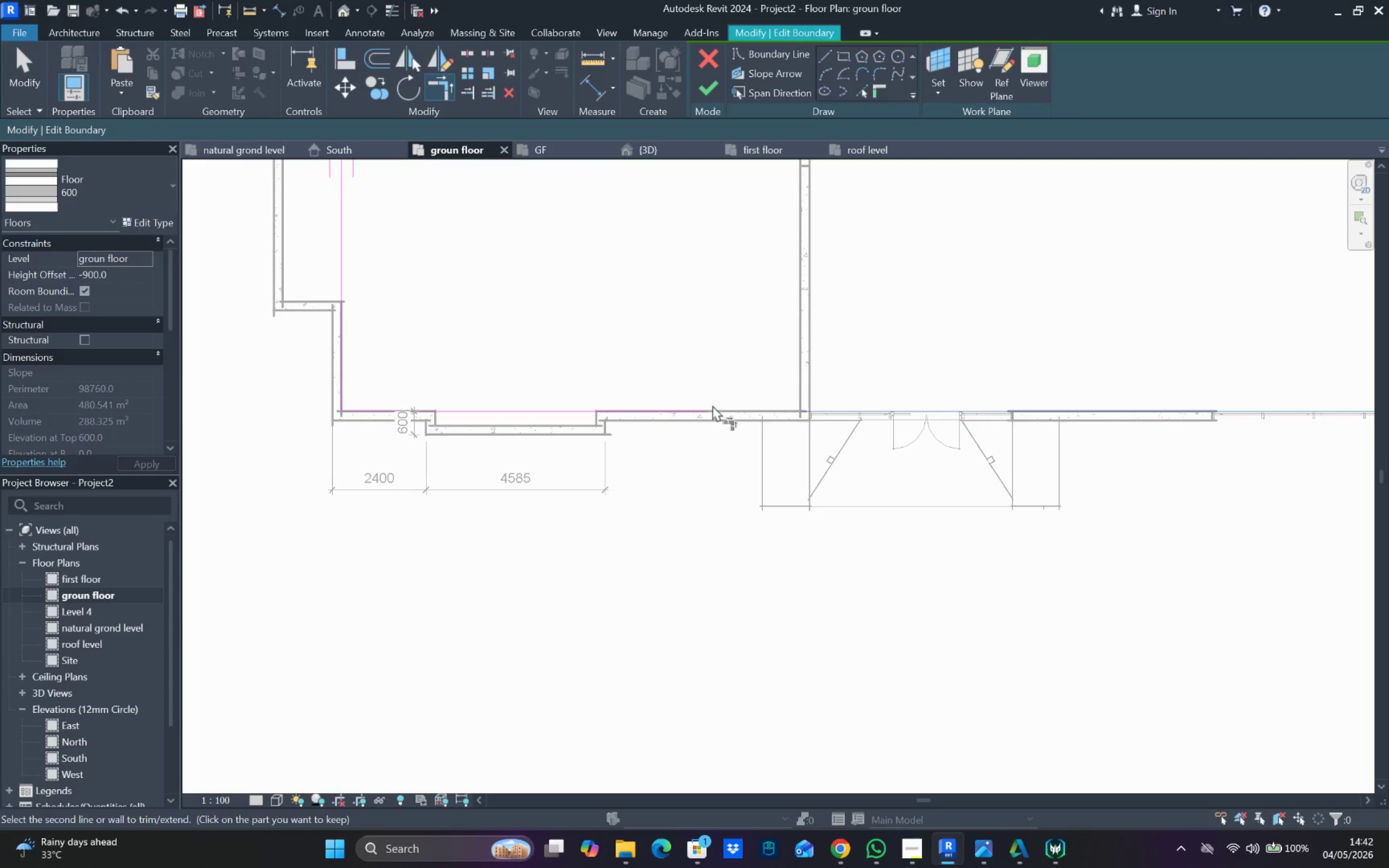 
left_click_drag(start_coordinate=[668, 408], to_coordinate=[672, 403])
 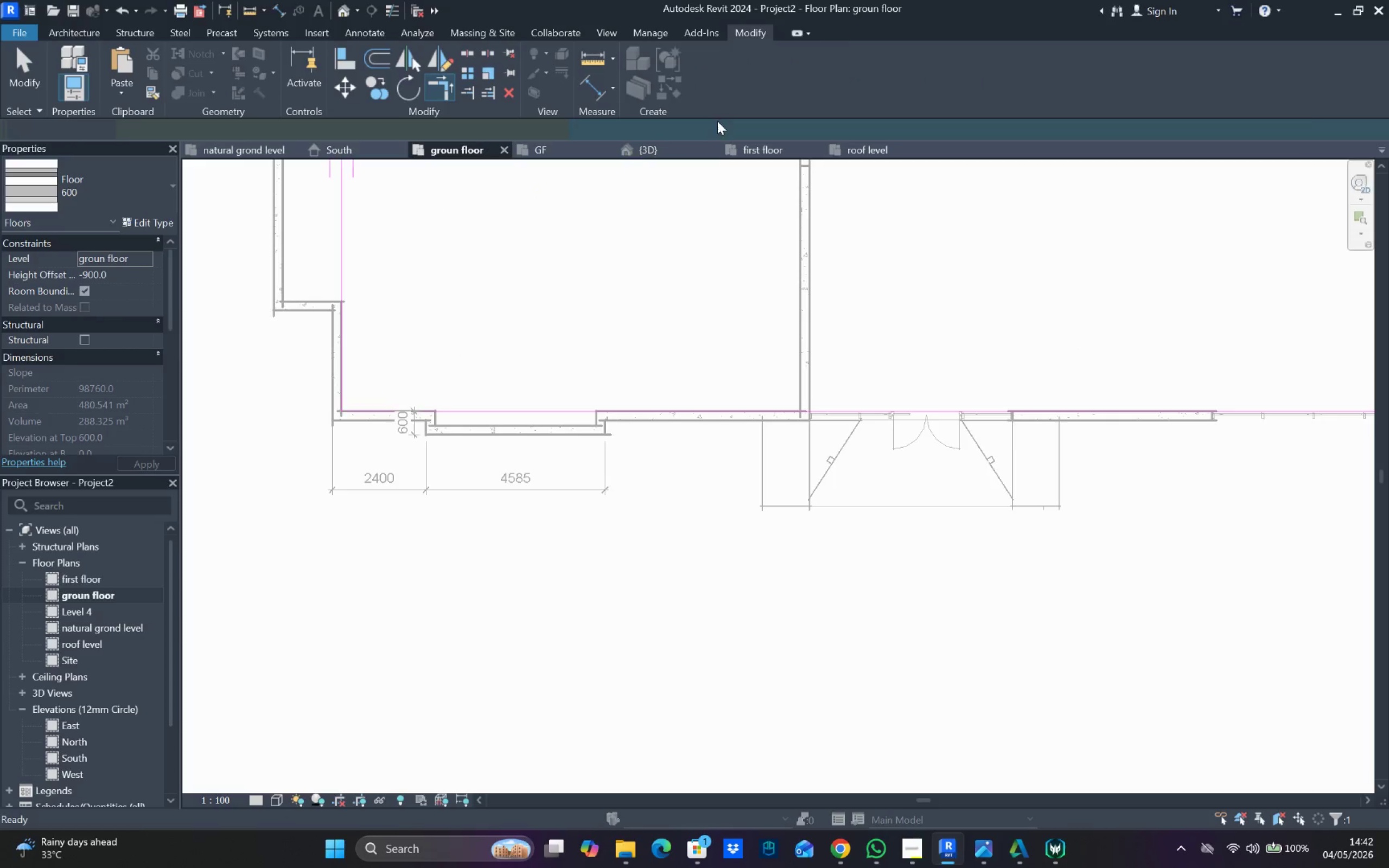 
scroll: coordinate [1095, 381], scroll_direction: down, amount: 3.0
 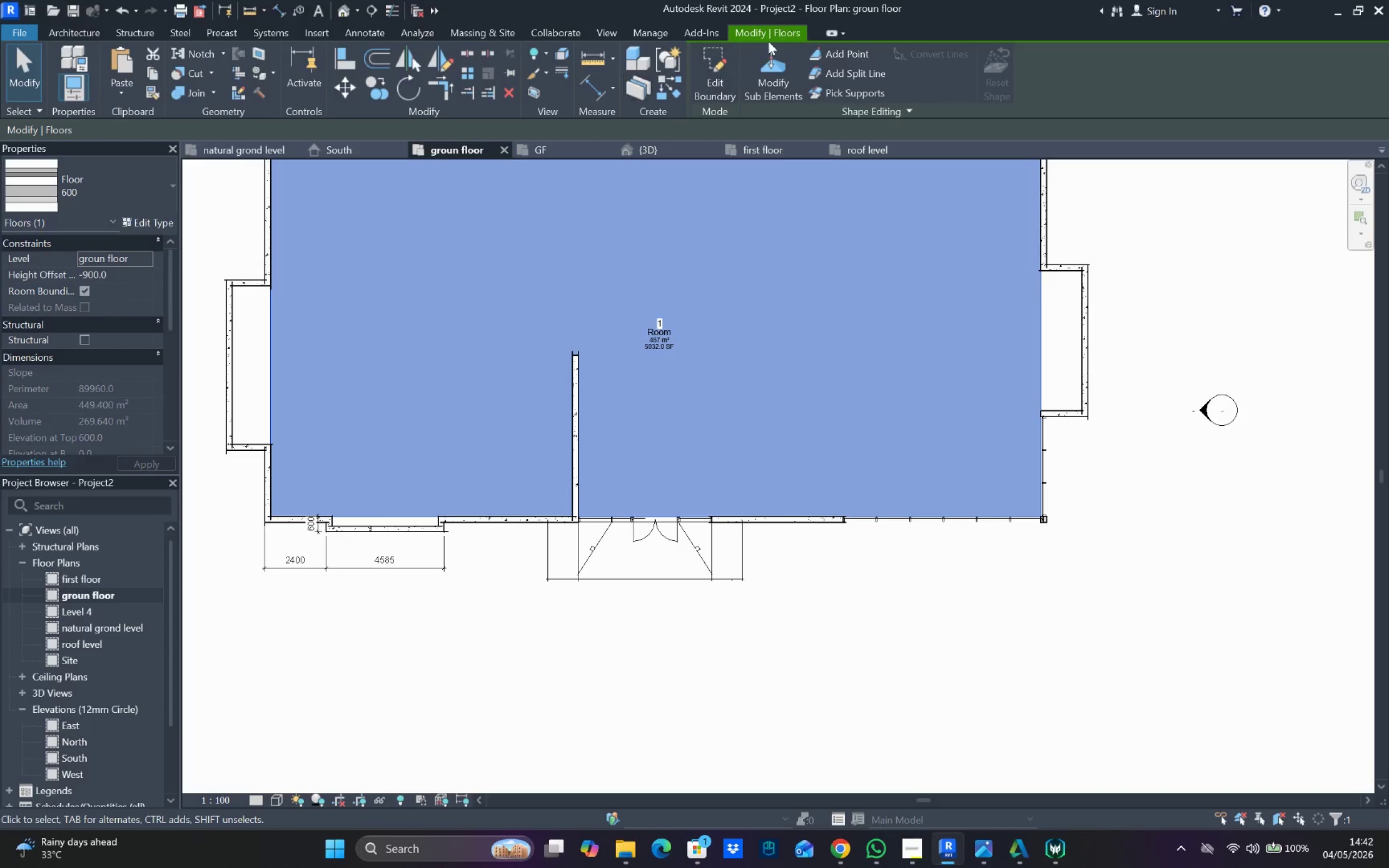 
left_click([768, 33])
 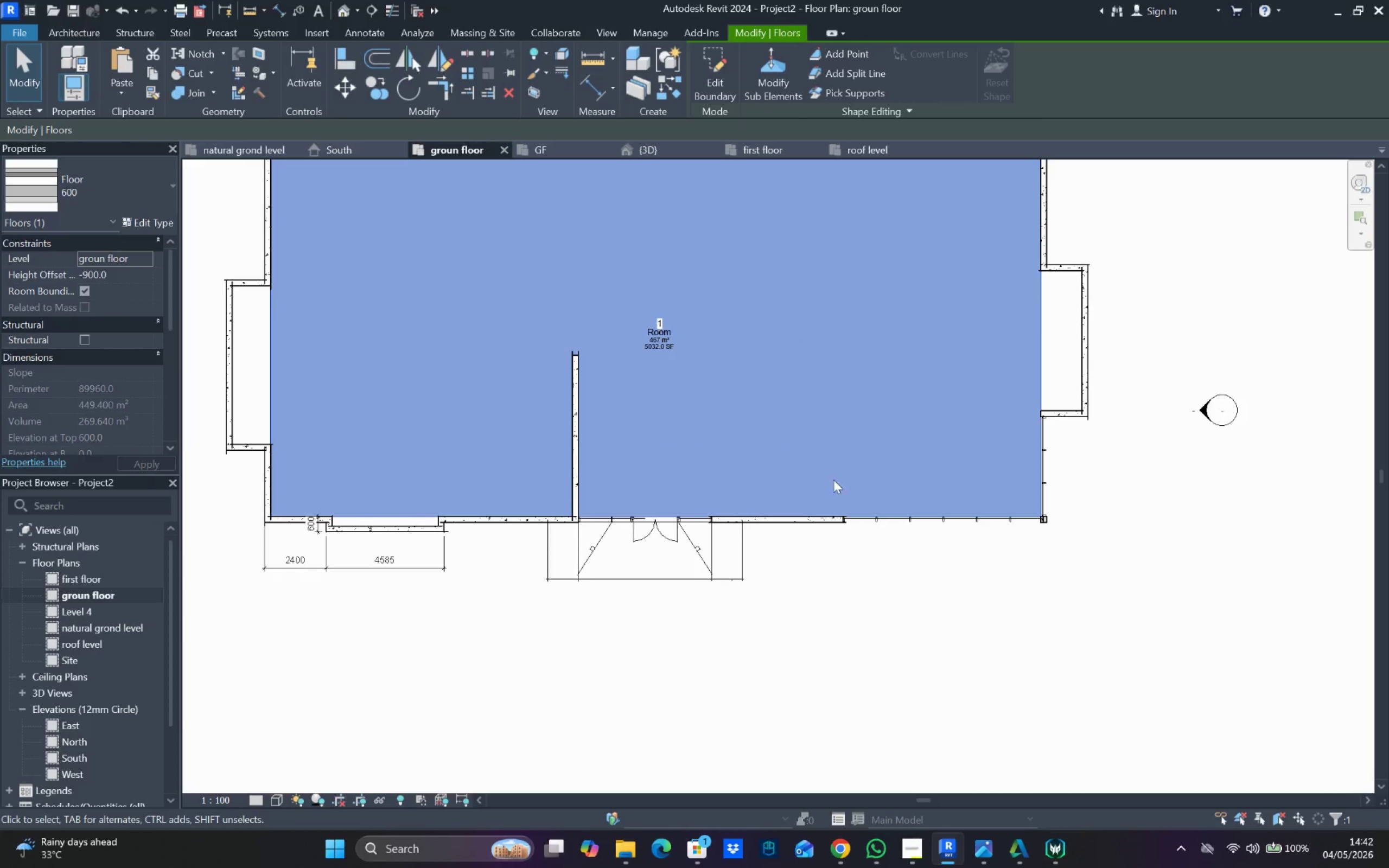 
scroll: coordinate [845, 500], scroll_direction: down, amount: 5.0
 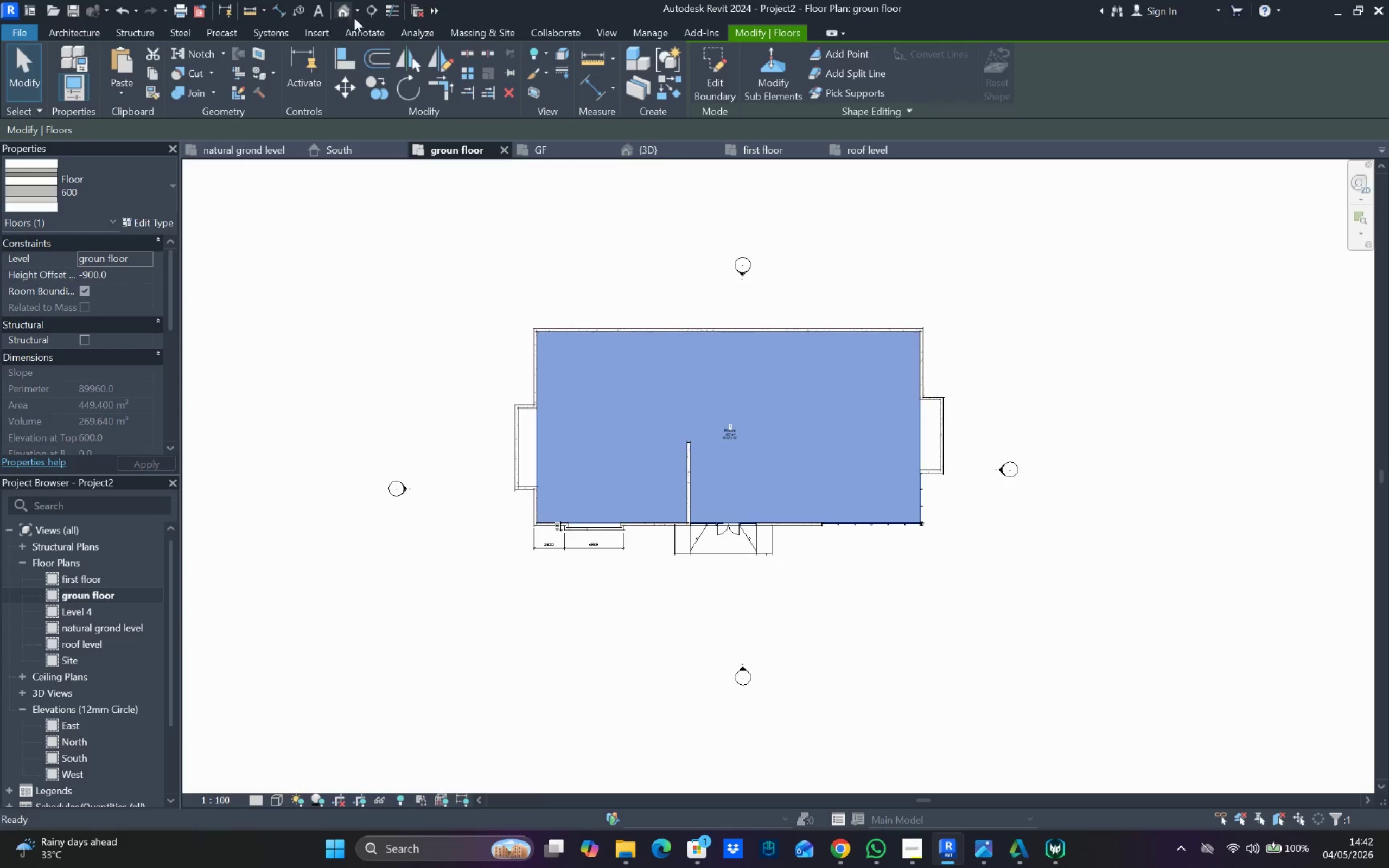 
hold_key(key=ShiftLeft, duration=0.88)
 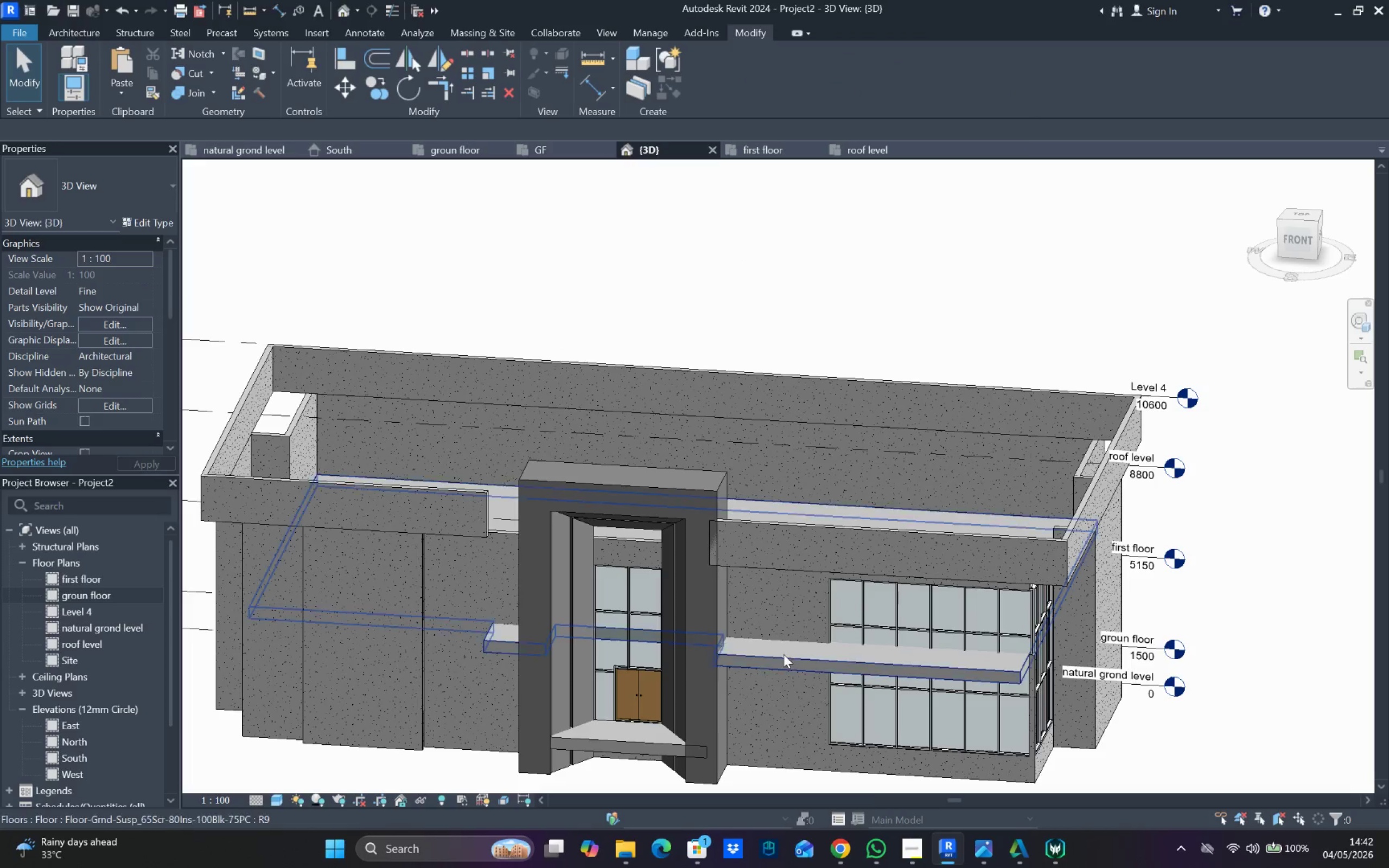 
double_click([783, 654])
 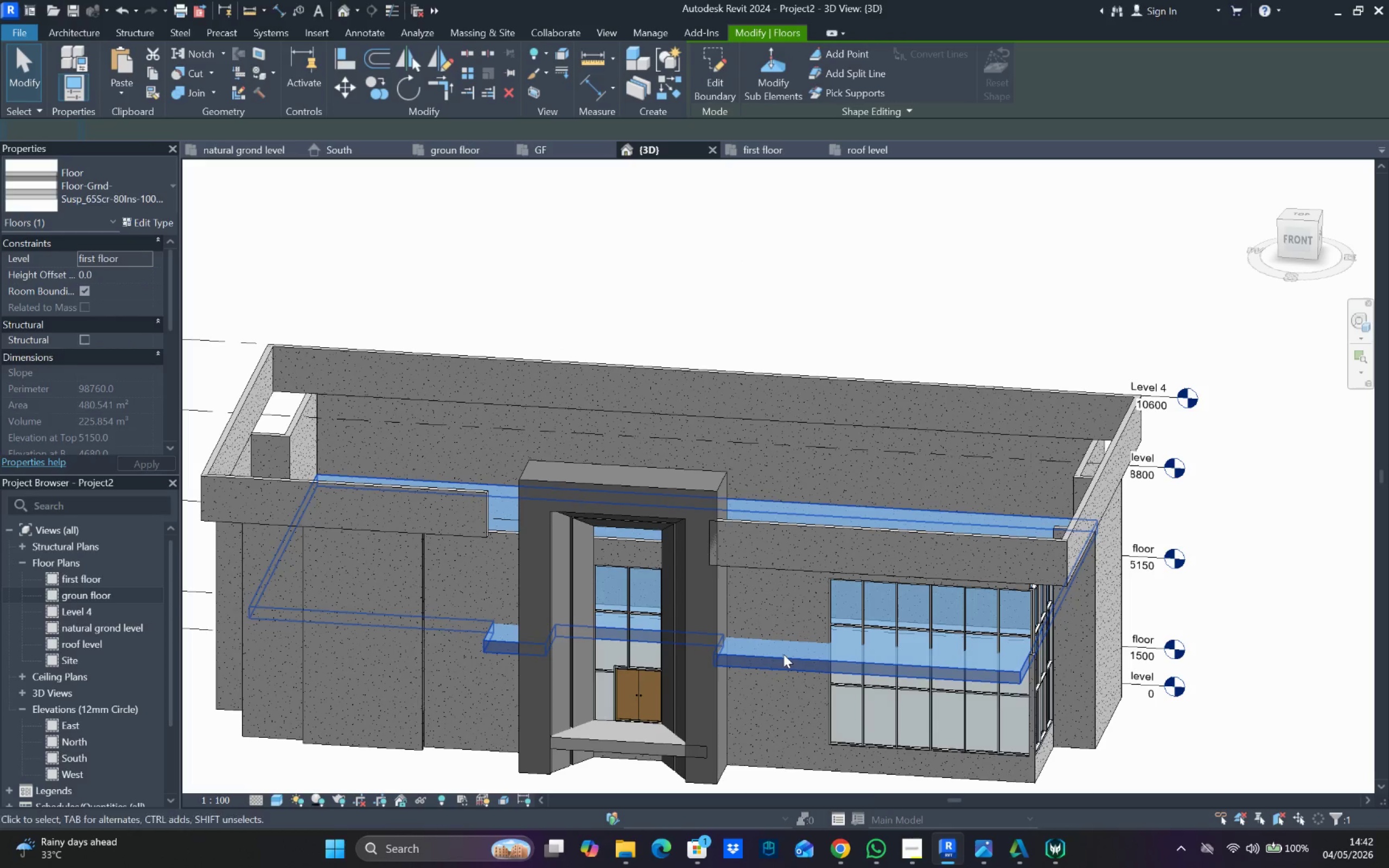 
triple_click([783, 654])
 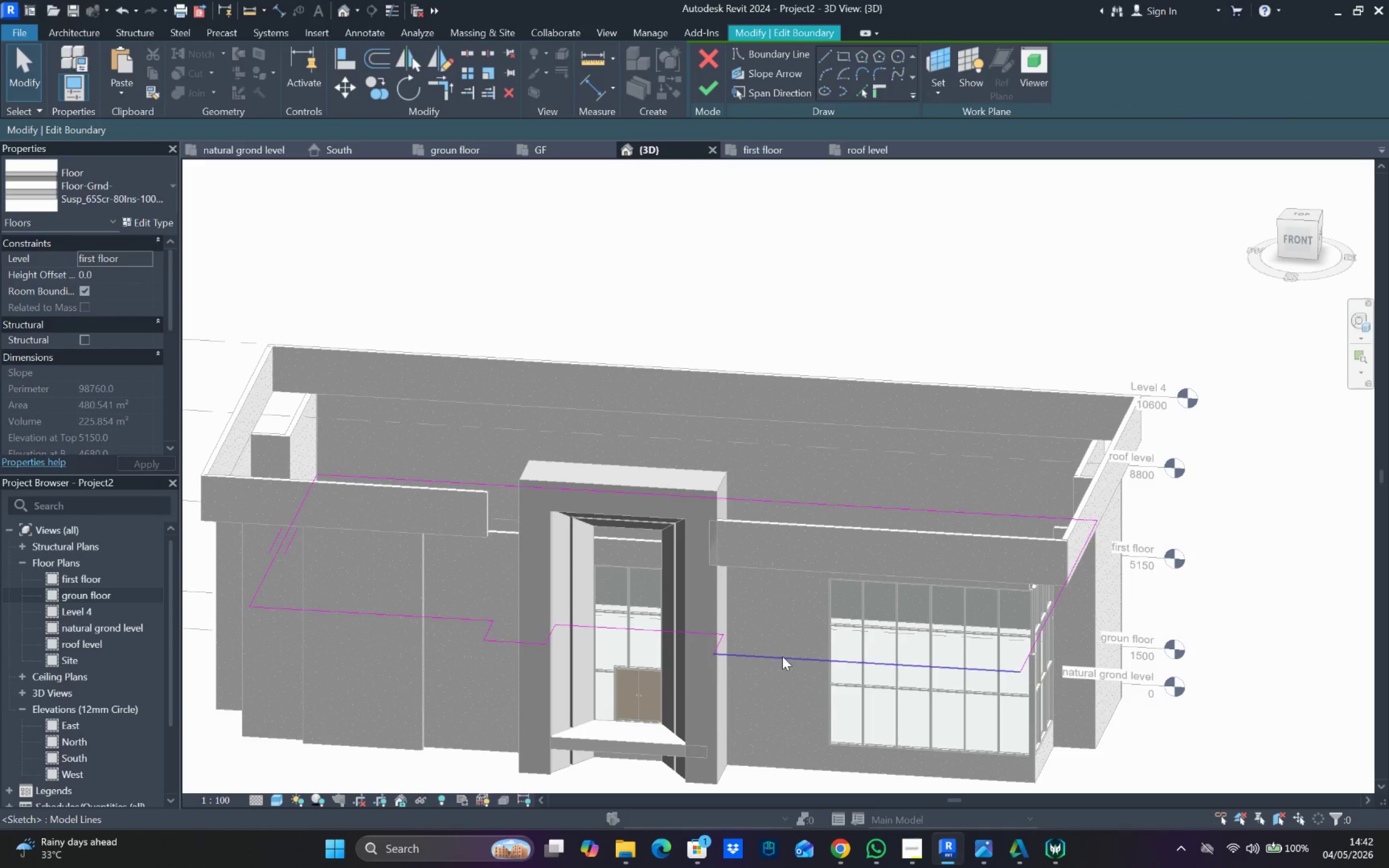 
left_click([782, 659])
 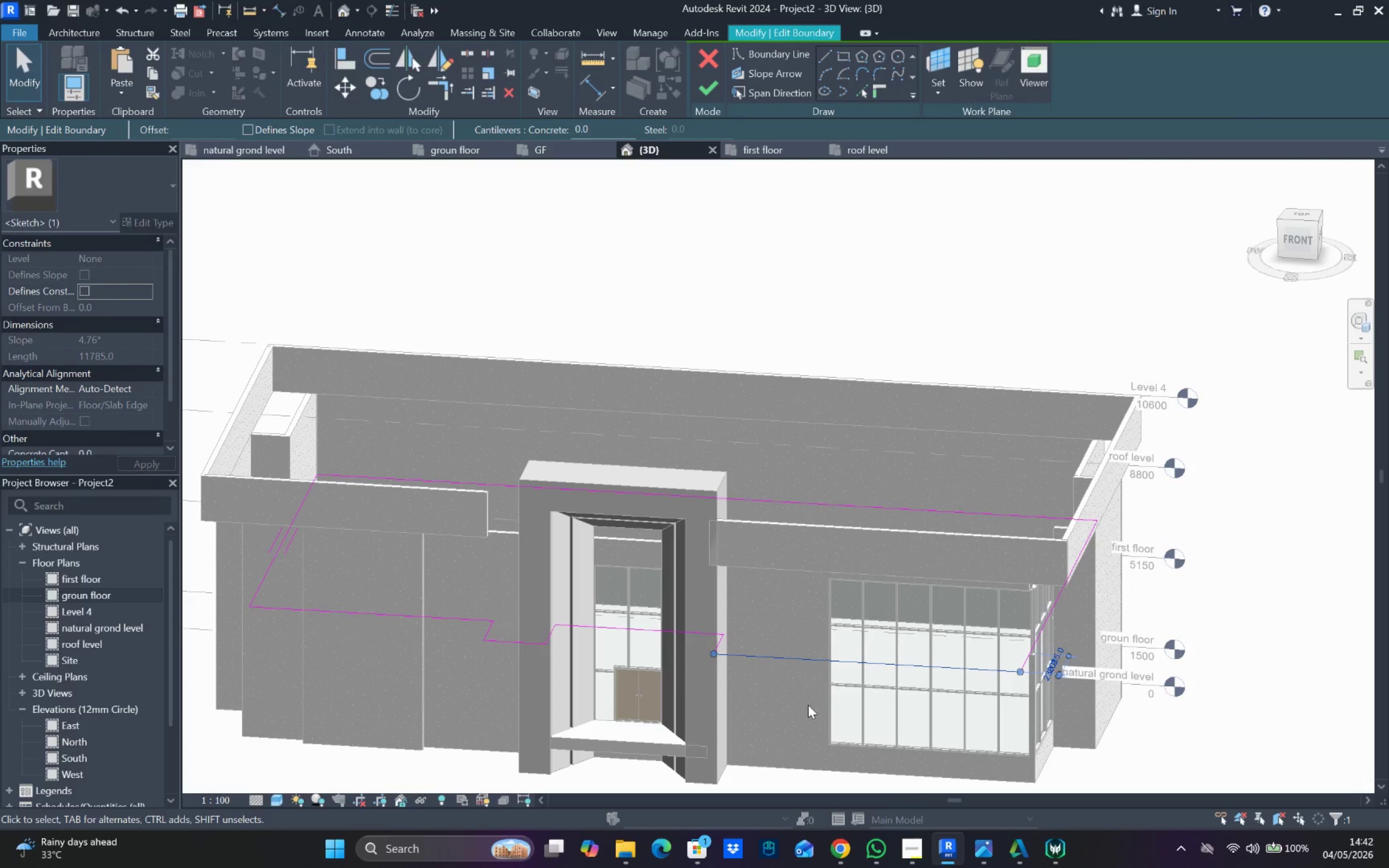 
key(Delete)
 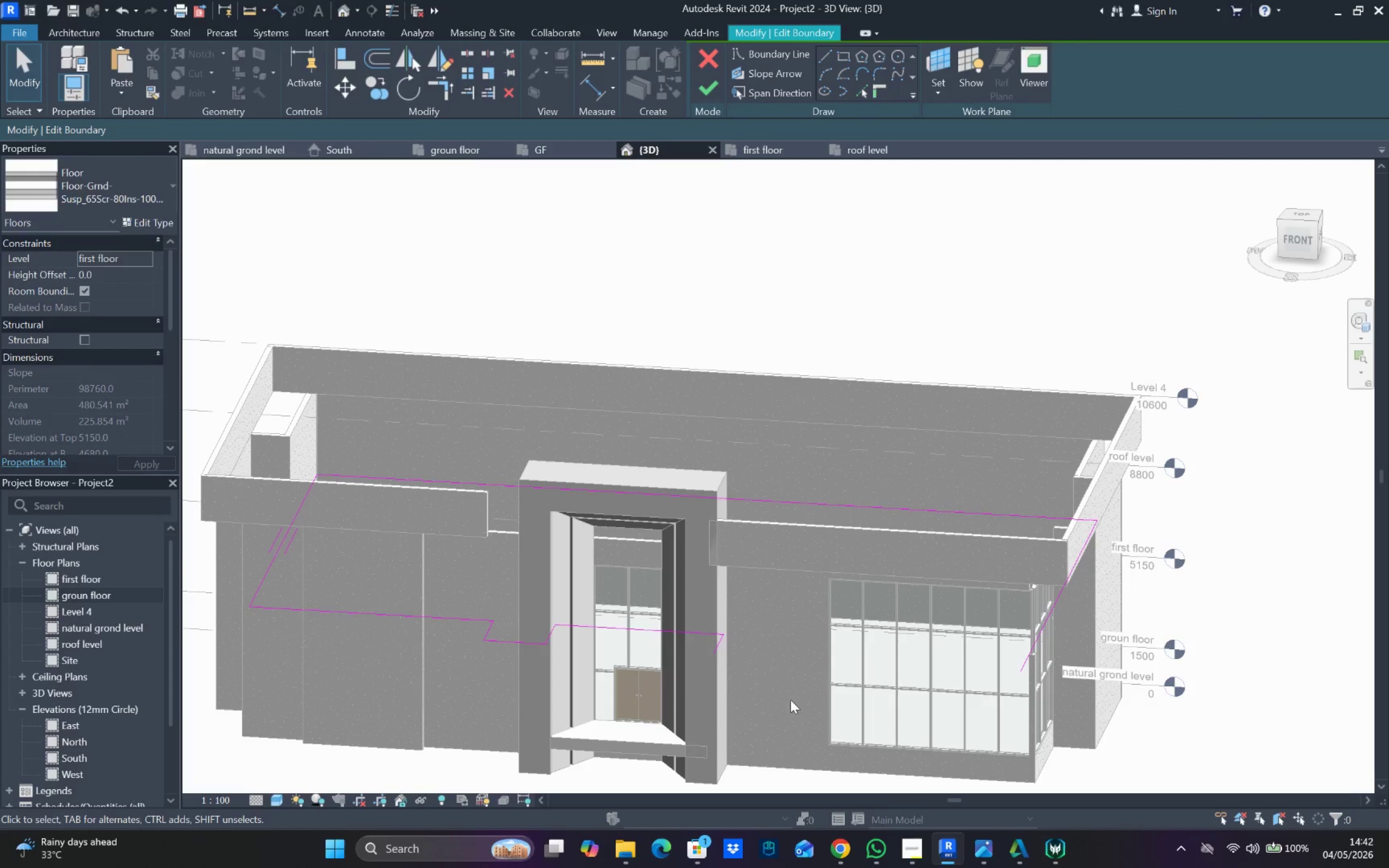 
left_click_drag(start_coordinate=[772, 694], to_coordinate=[711, 648])
 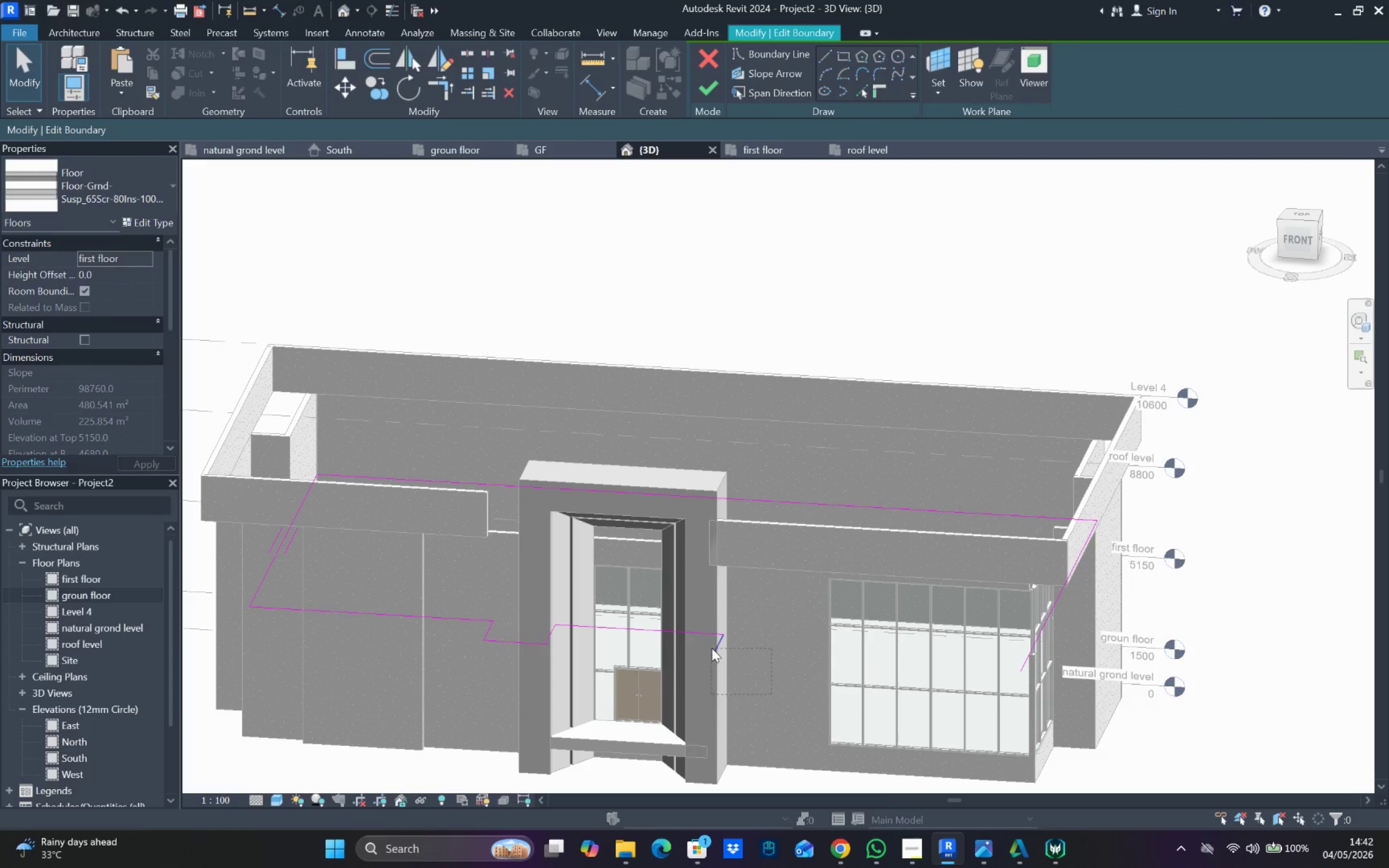 
key(Delete)
 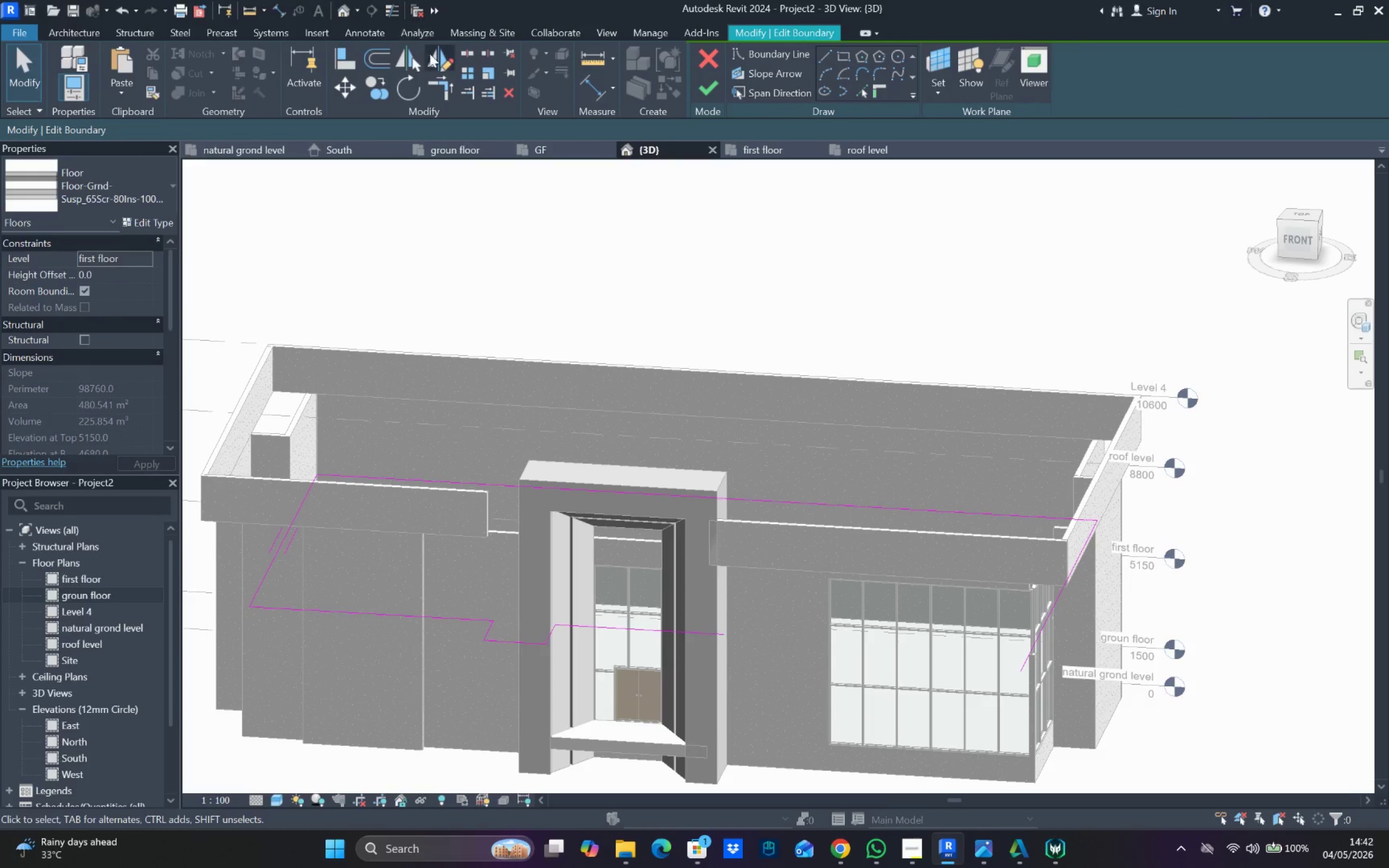 
left_click_drag(start_coordinate=[441, 91], to_coordinate=[441, 94])
 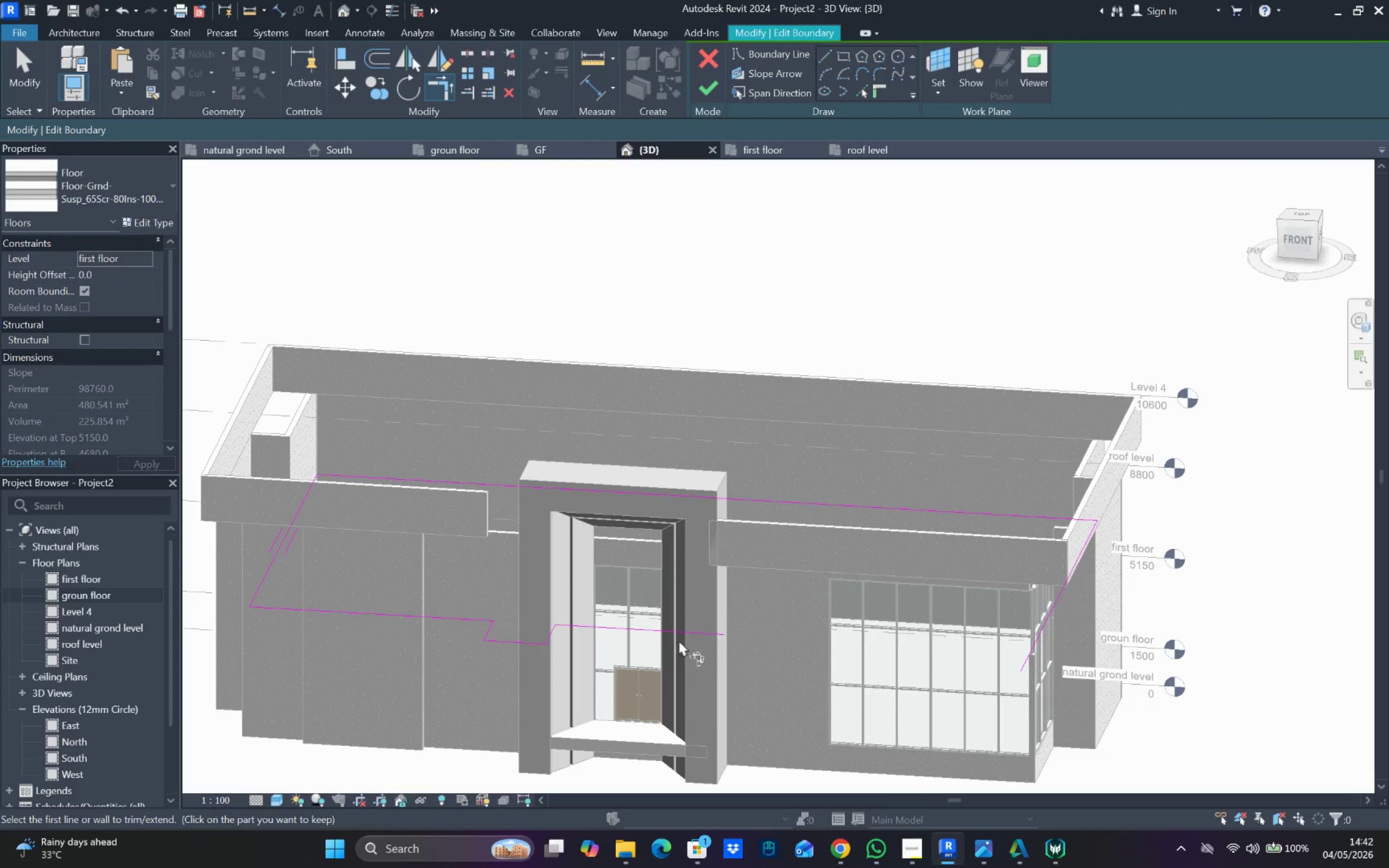 
left_click_drag(start_coordinate=[681, 635], to_coordinate=[684, 635])
 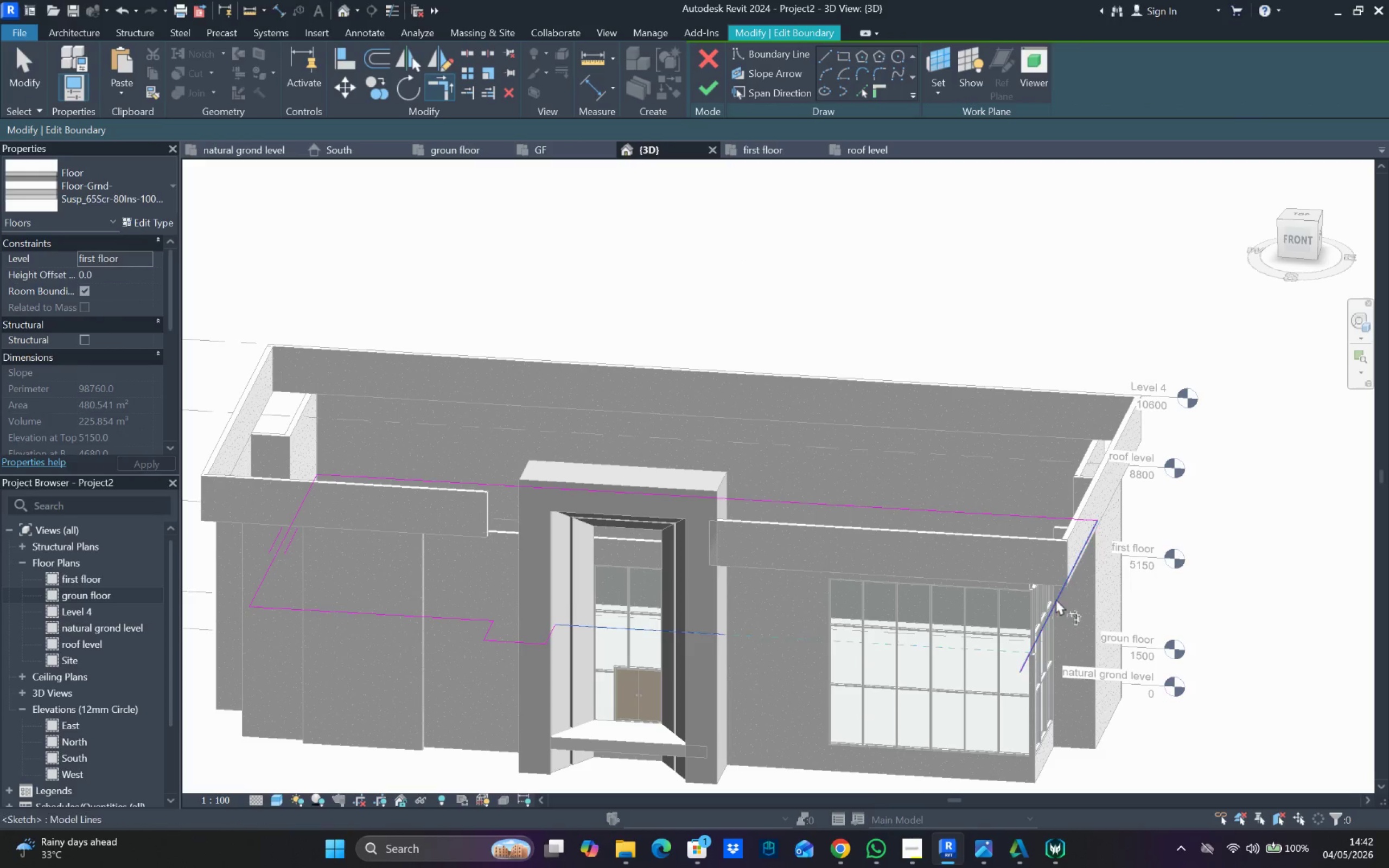 
left_click_drag(start_coordinate=[1057, 599], to_coordinate=[1032, 606])
 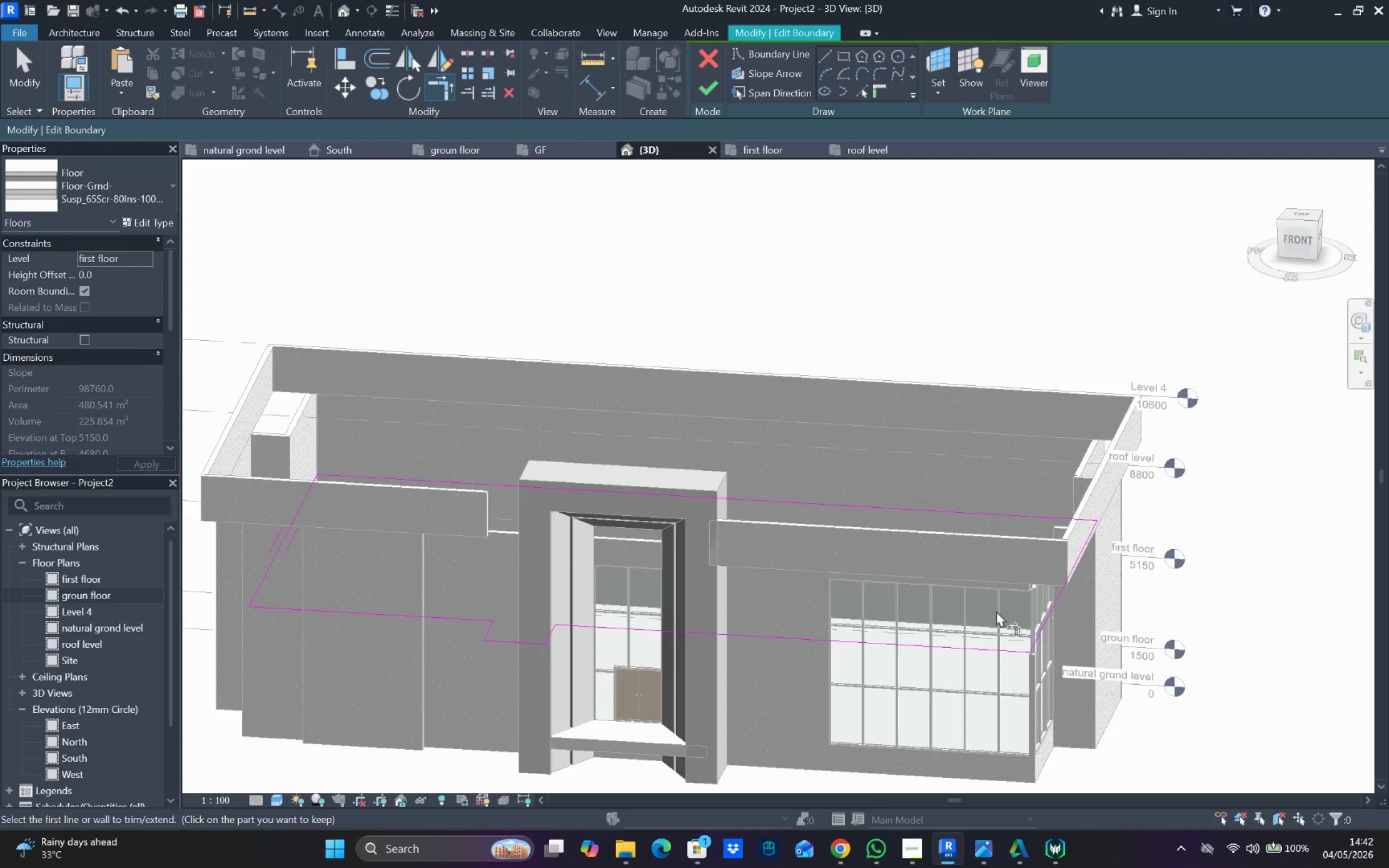 
scroll: coordinate [994, 609], scroll_direction: down, amount: 5.0
 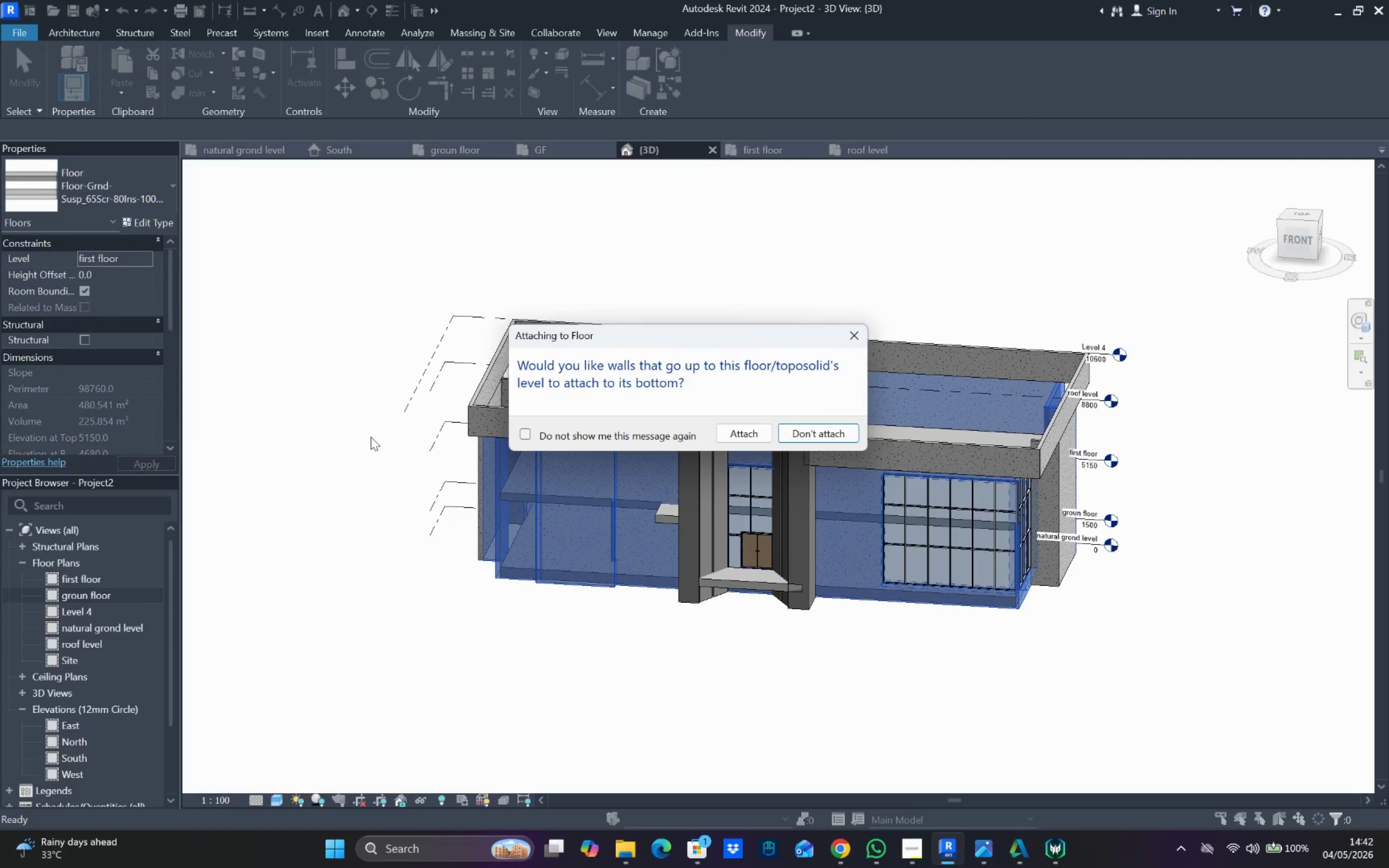 
left_click([837, 437])
 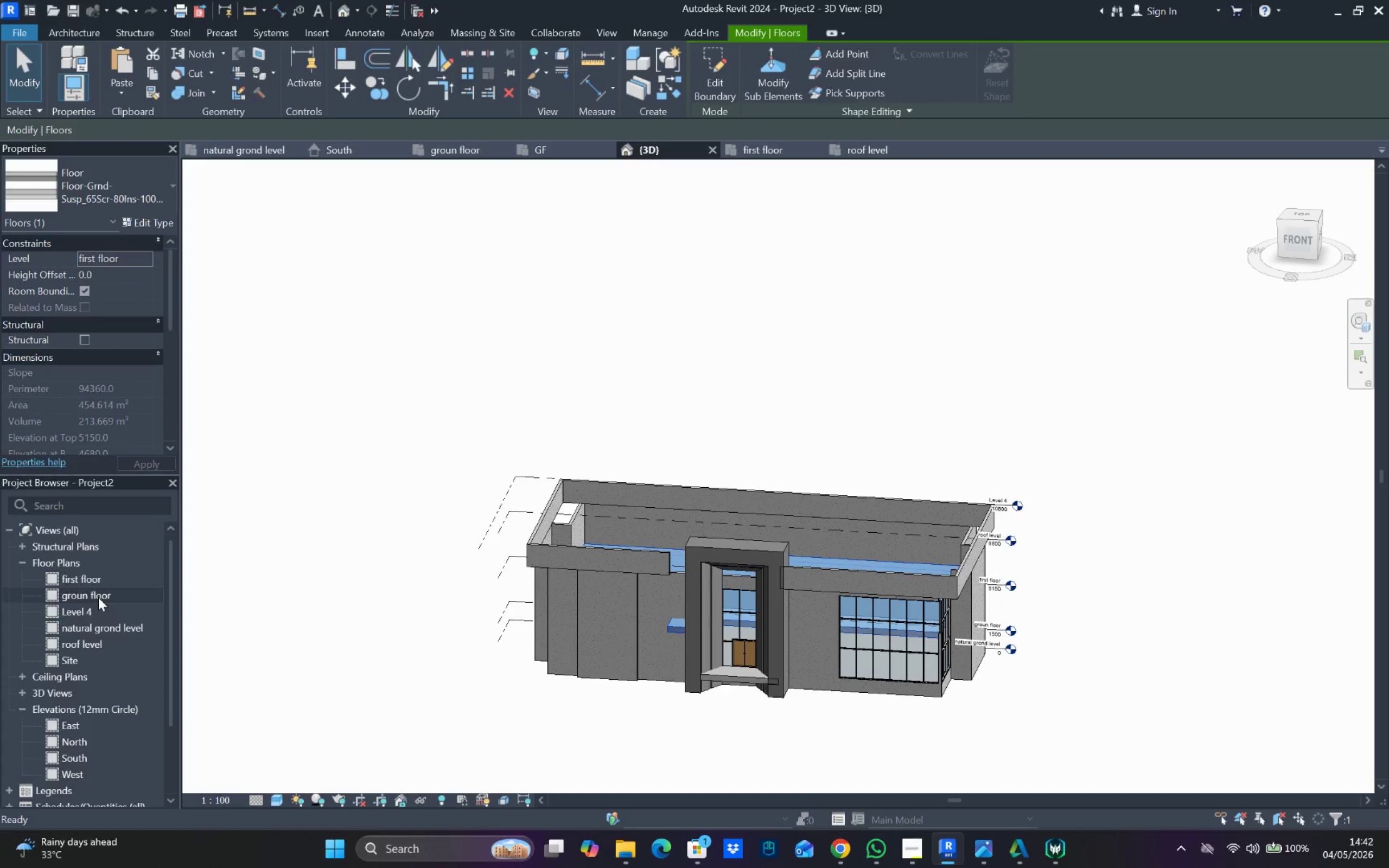 
scroll: coordinate [88, 647], scroll_direction: down, amount: 1.0
 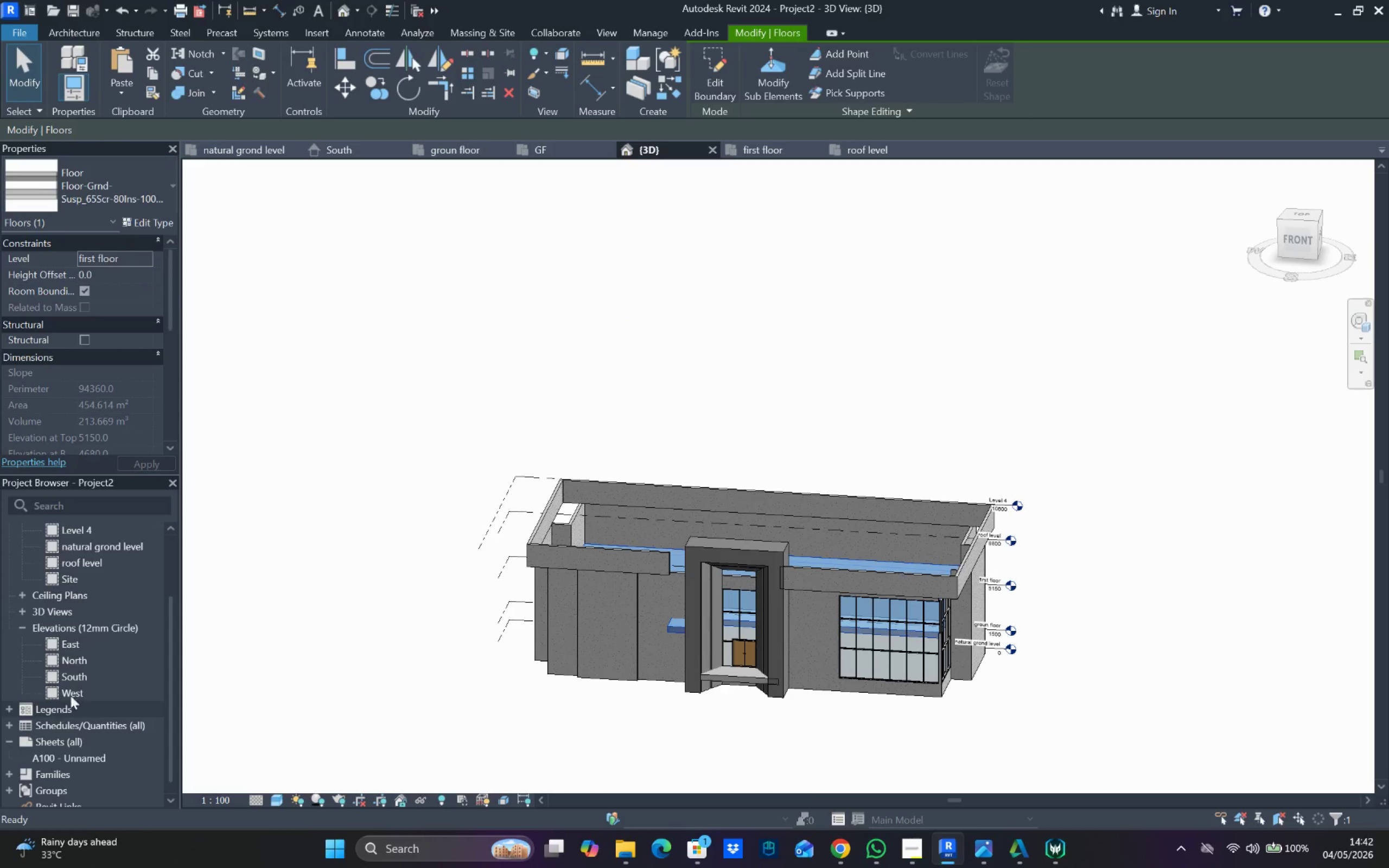 
key(Shift+ShiftLeft)
 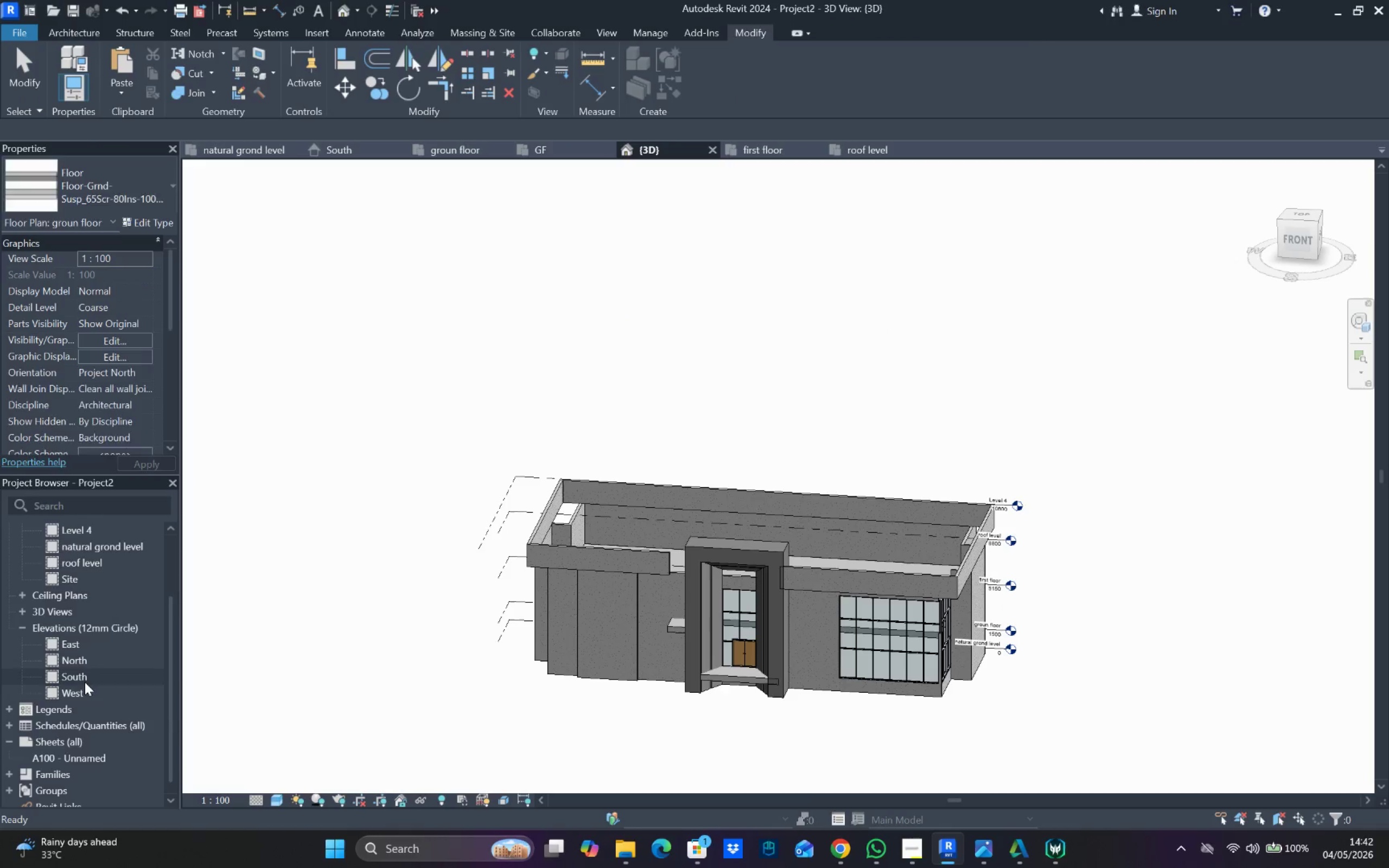 
double_click([85, 682])
 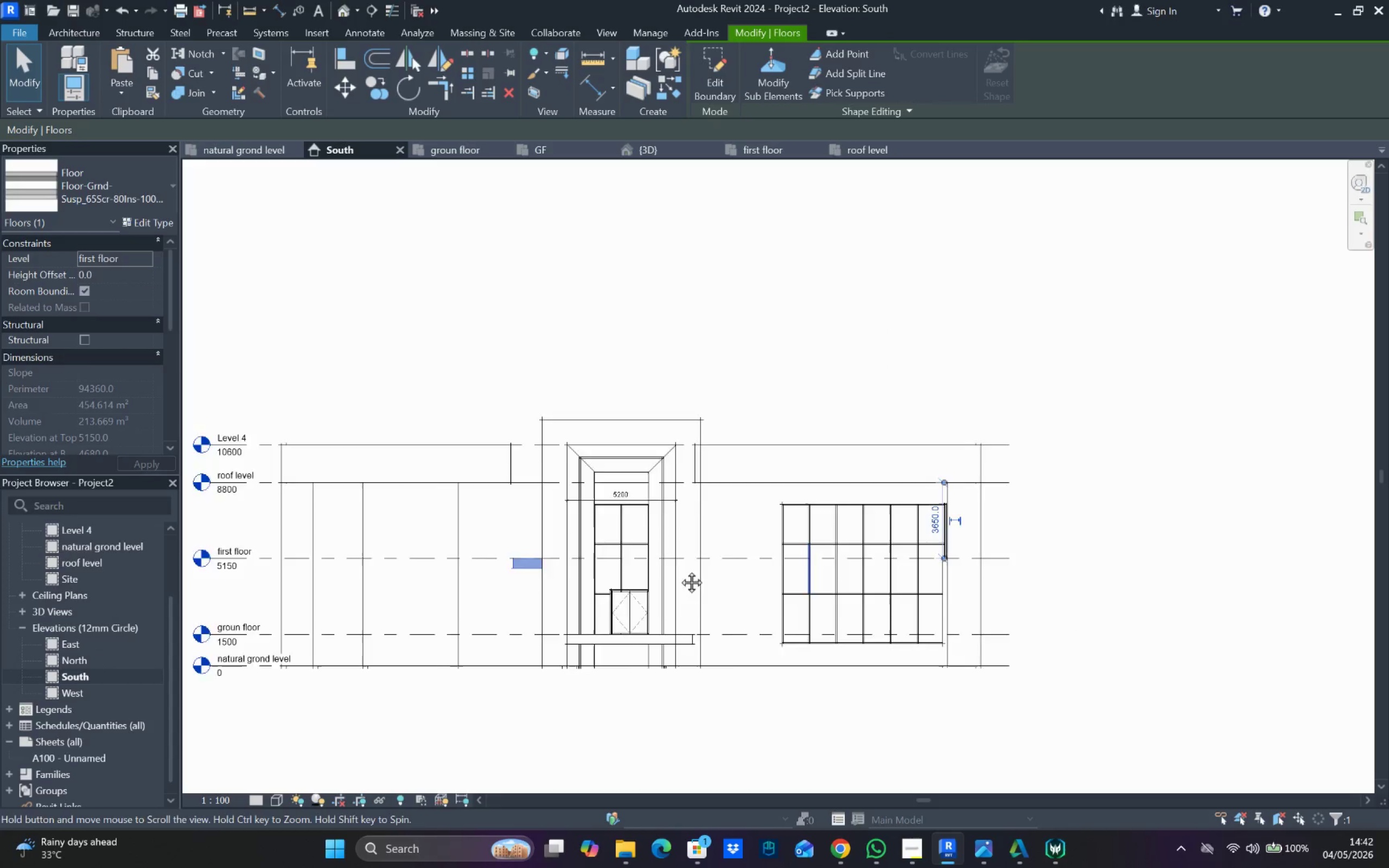 
key(Shift+ShiftLeft)
 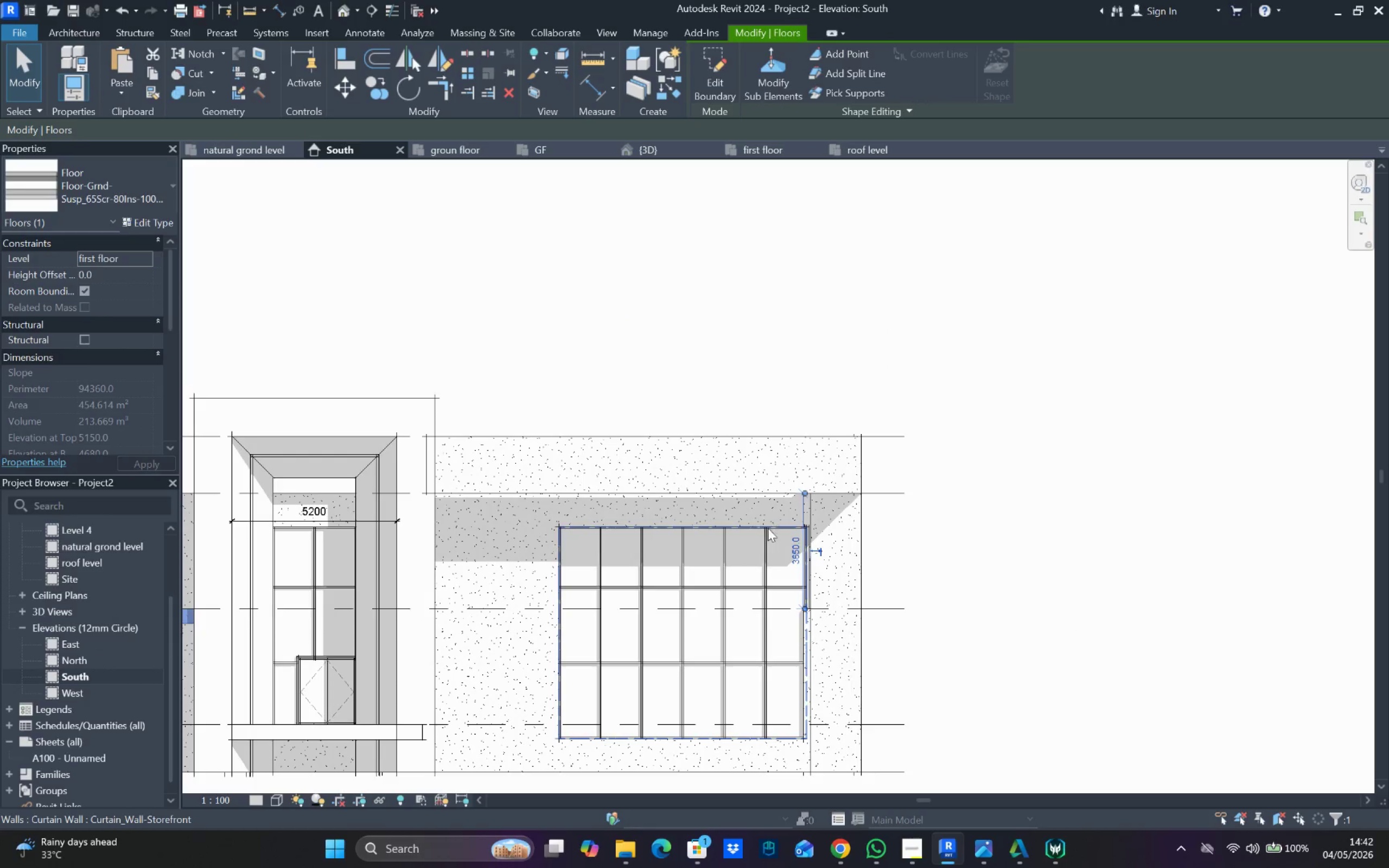 
scroll: coordinate [814, 526], scroll_direction: up, amount: 3.0
 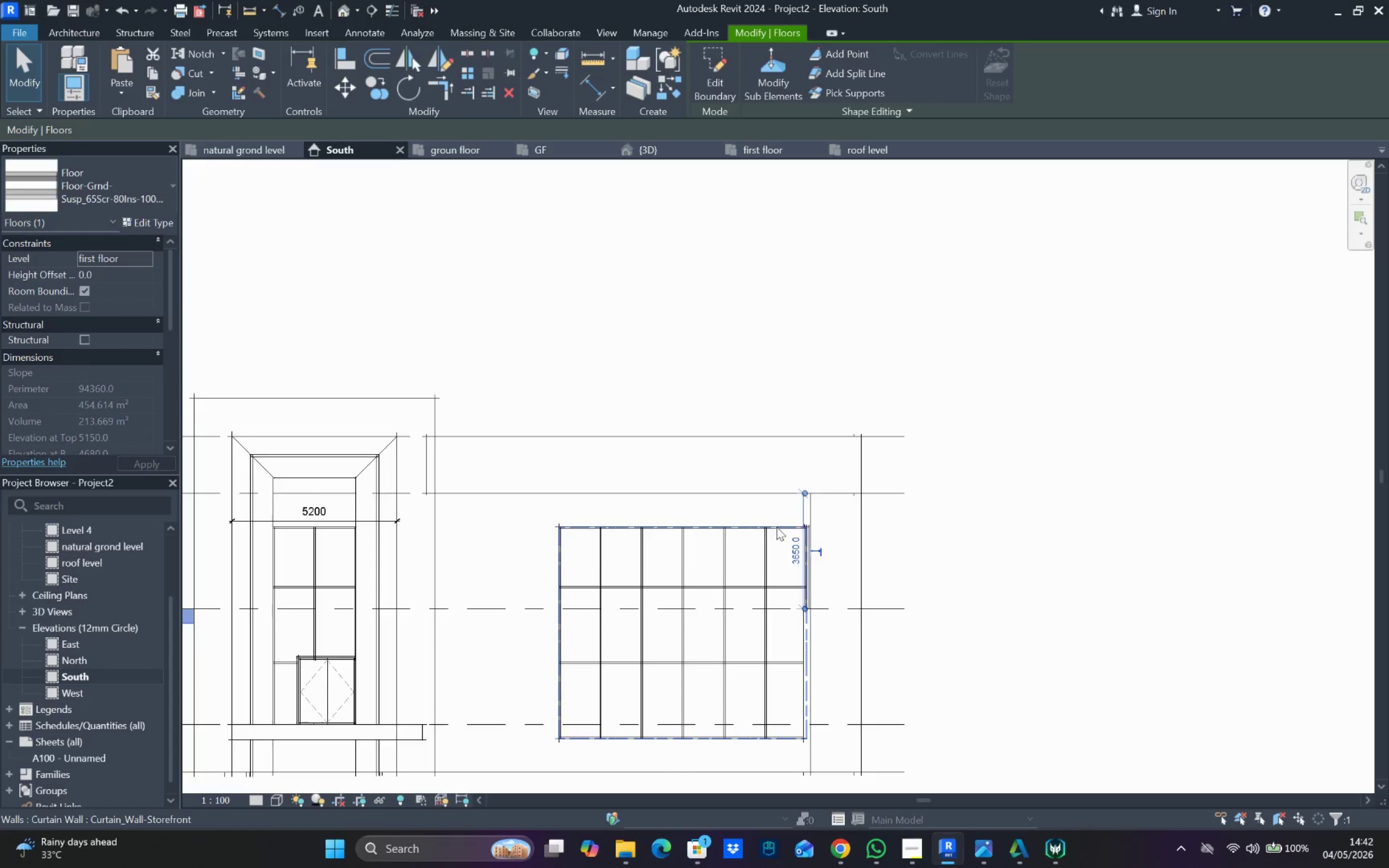 
left_click_drag(start_coordinate=[768, 528], to_coordinate=[689, 481])
 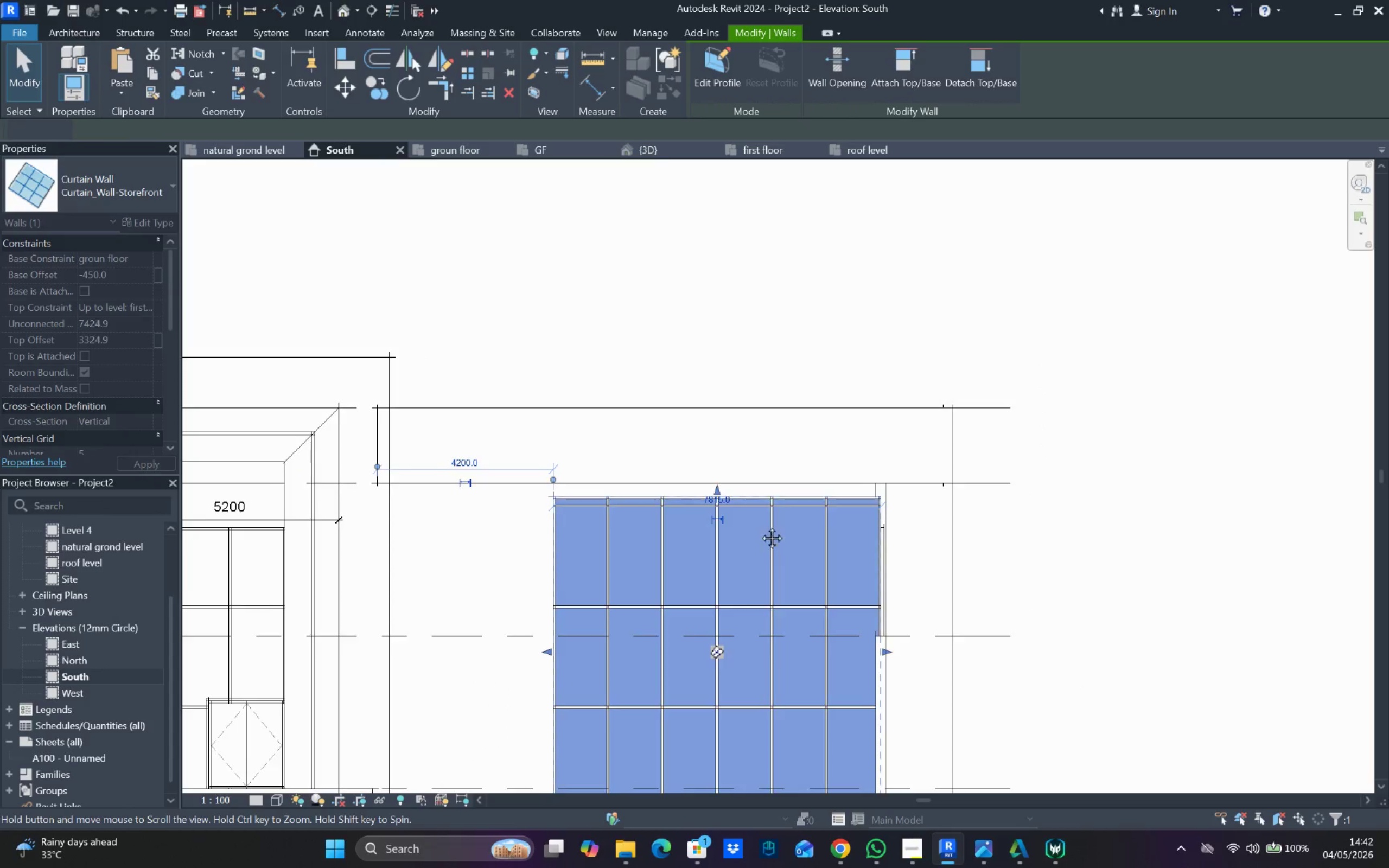 
scroll: coordinate [672, 526], scroll_direction: up, amount: 5.0
 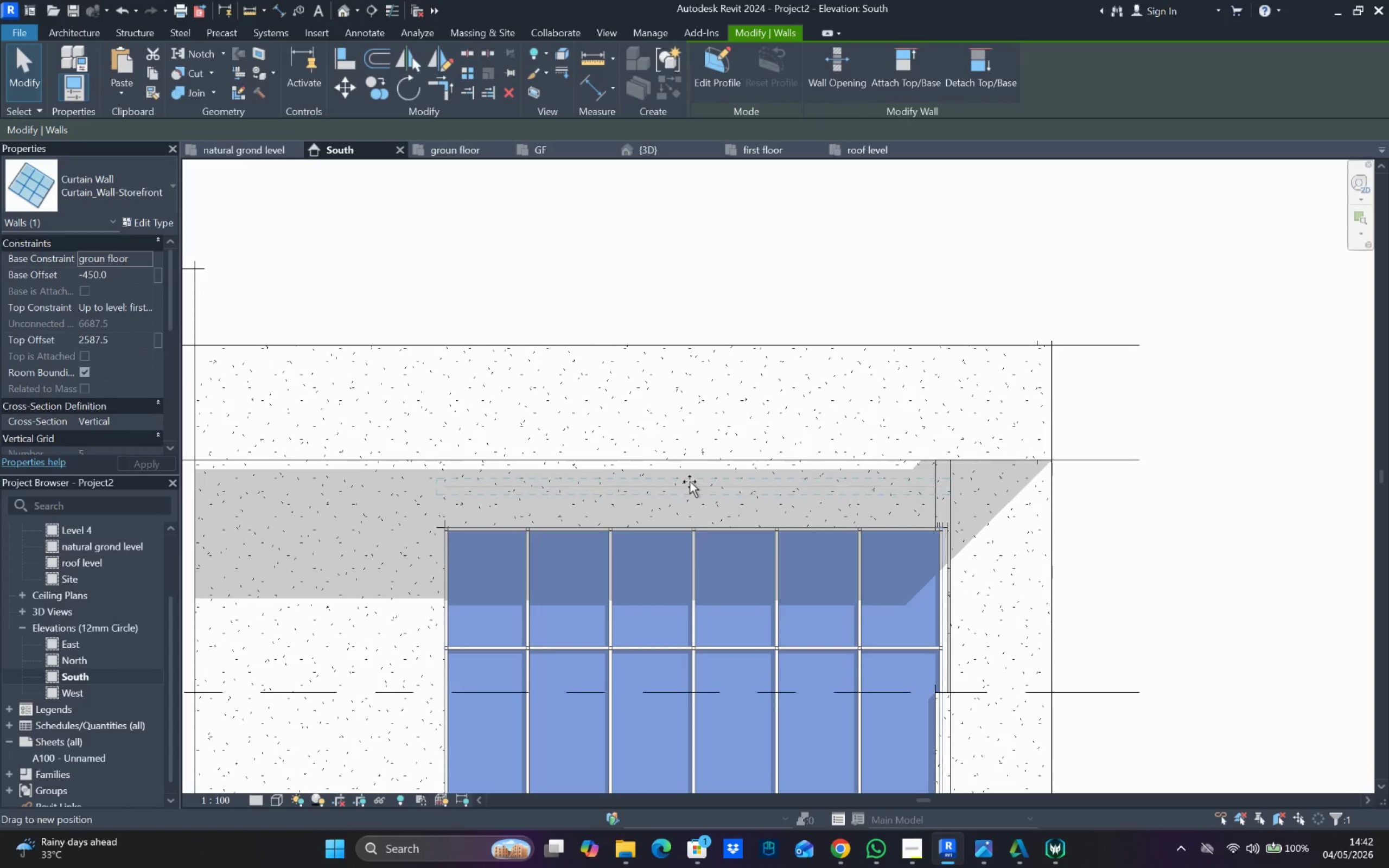 
scroll: coordinate [765, 529], scroll_direction: down, amount: 3.0
 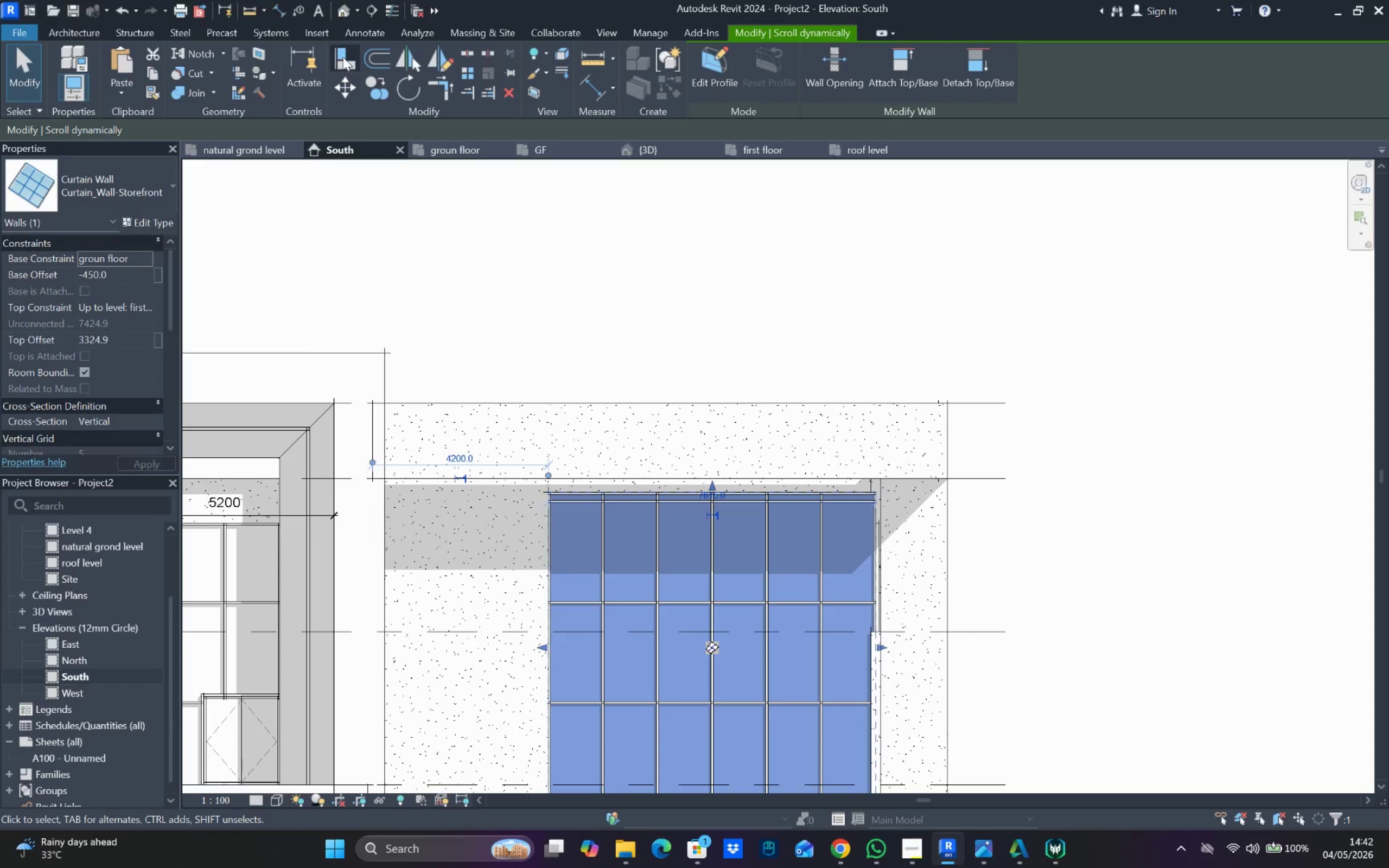 
left_click([366, 29])
 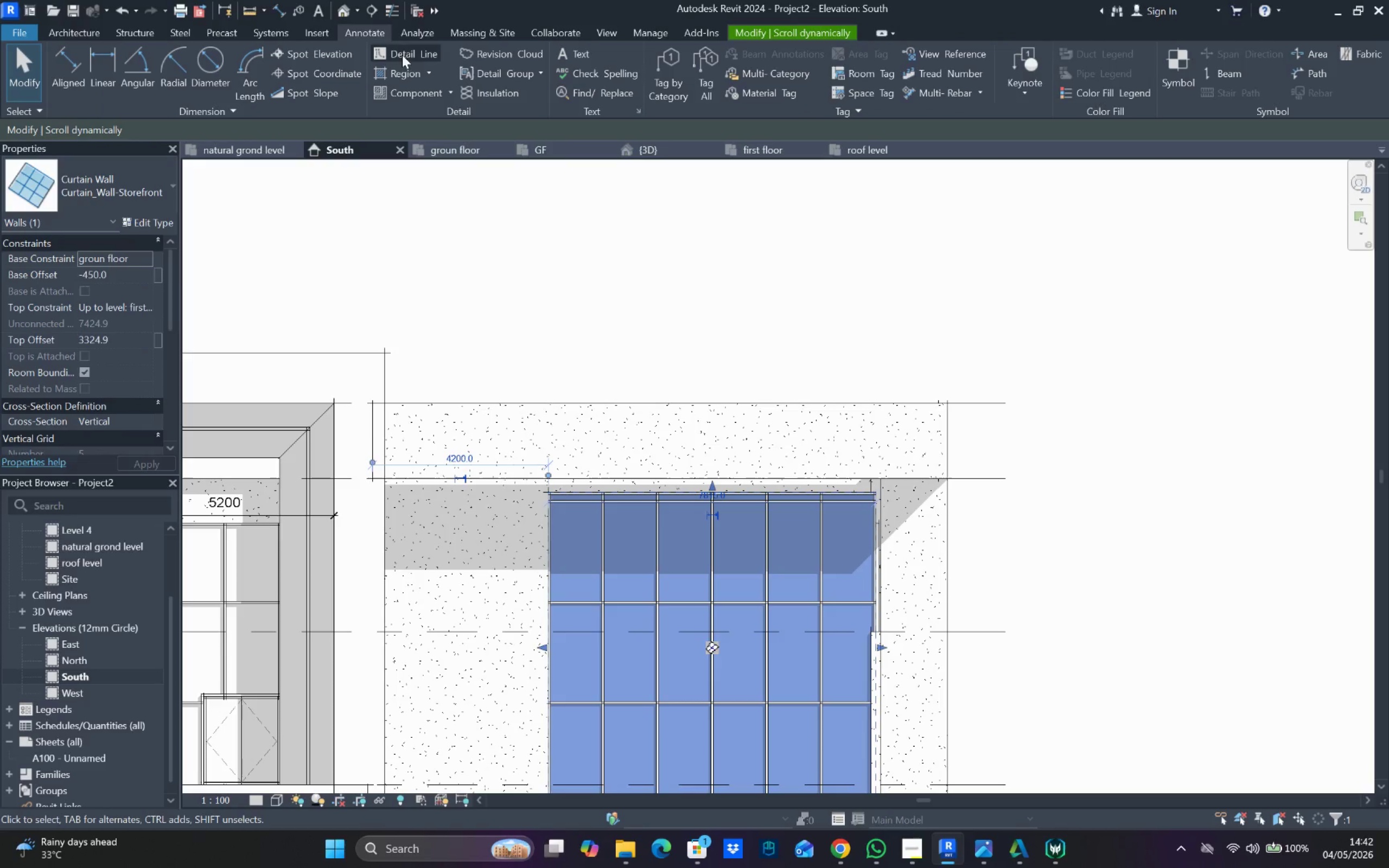 
left_click_drag(start_coordinate=[413, 49], to_coordinate=[414, 55])
 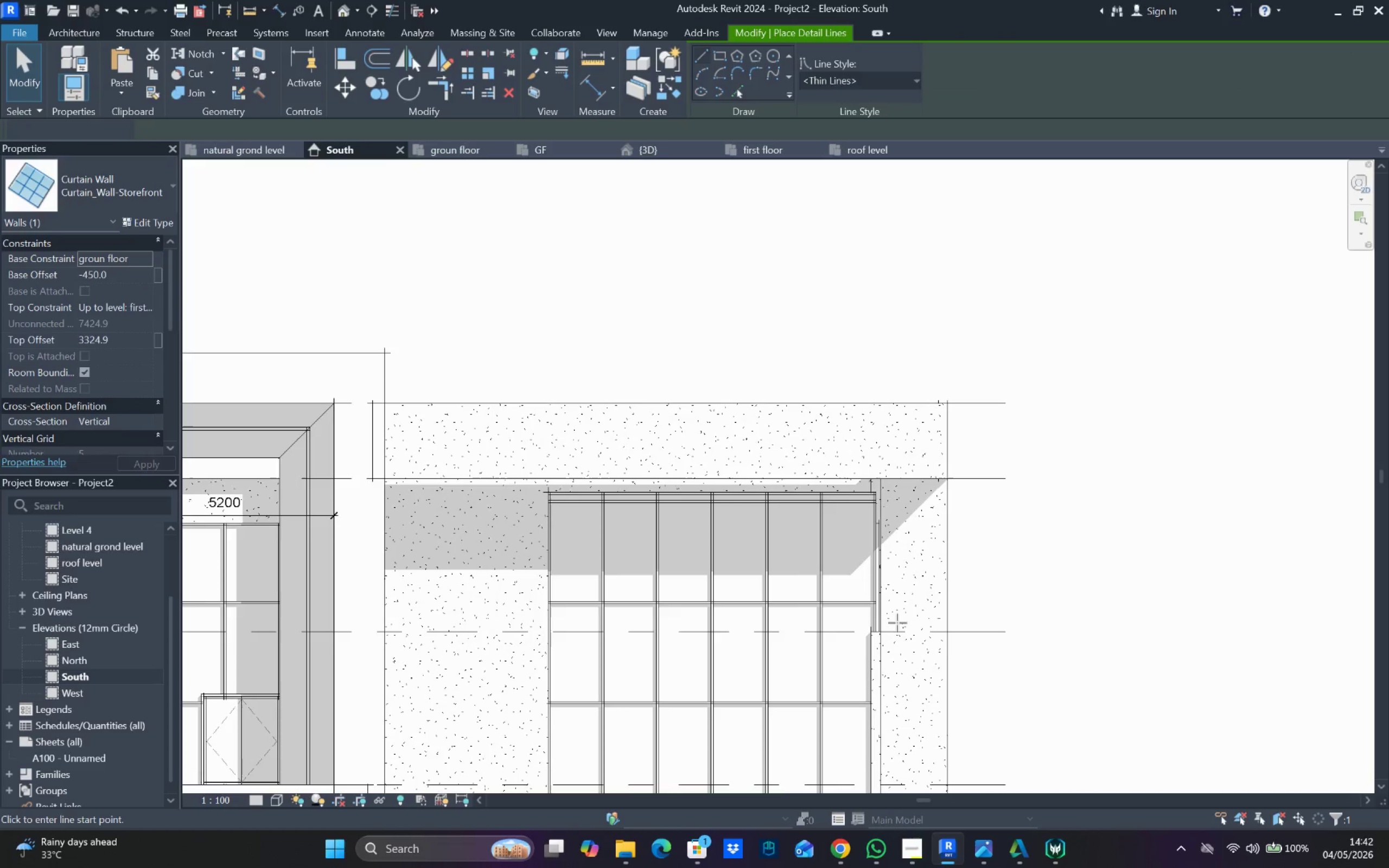 
scroll: coordinate [890, 592], scroll_direction: up, amount: 3.0
 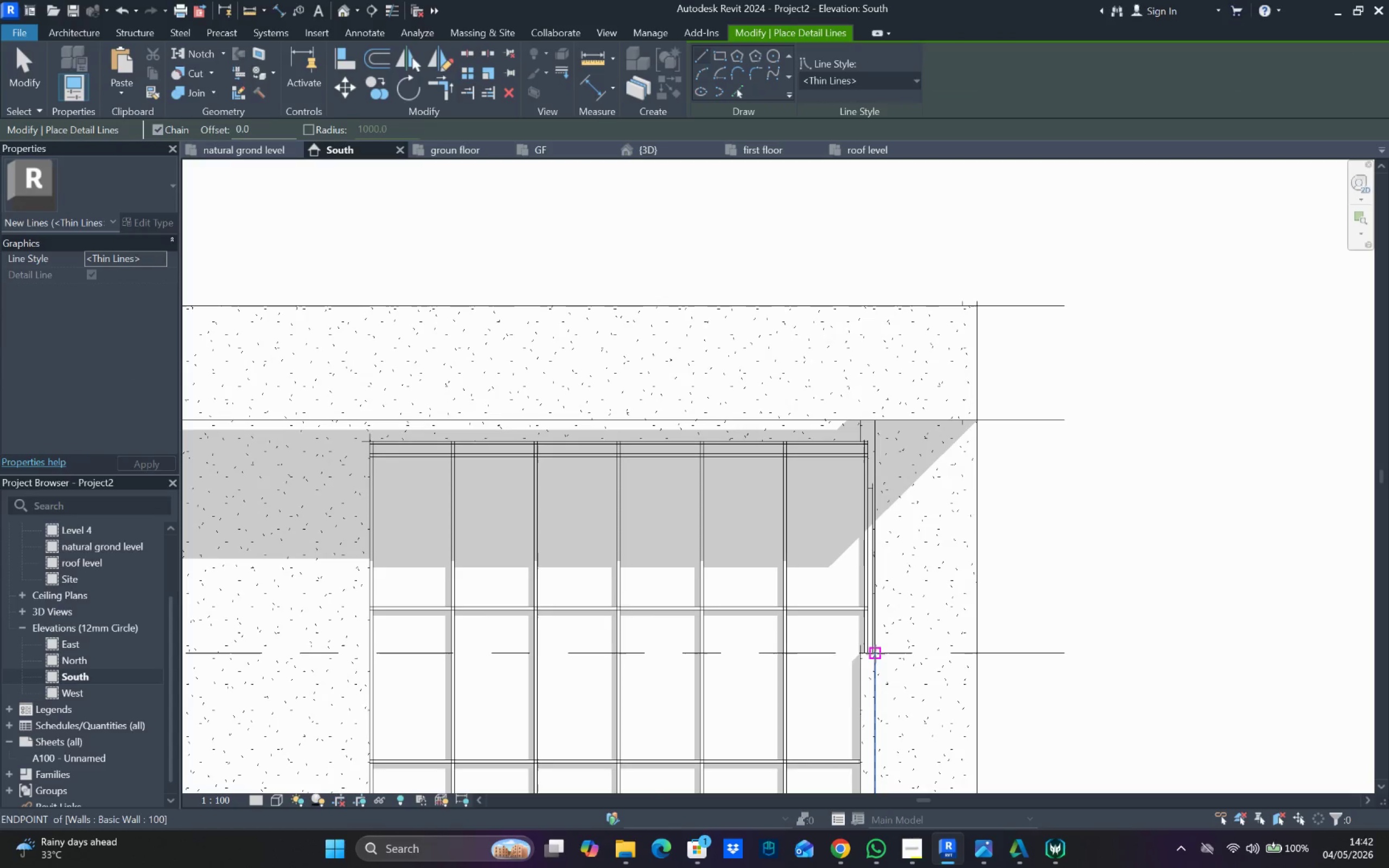 
left_click_drag(start_coordinate=[875, 654], to_coordinate=[900, 650])
 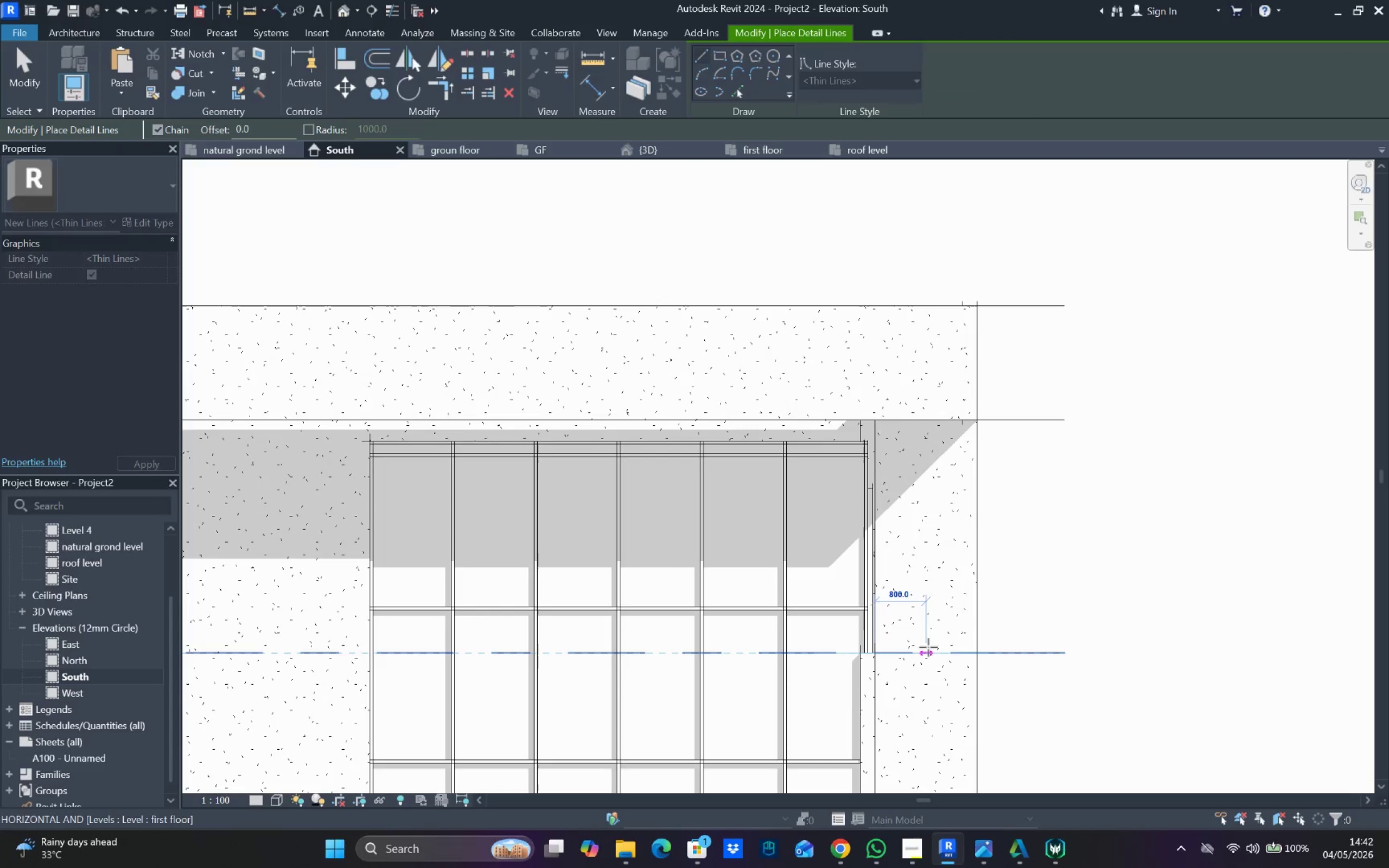 
left_click([929, 647])
 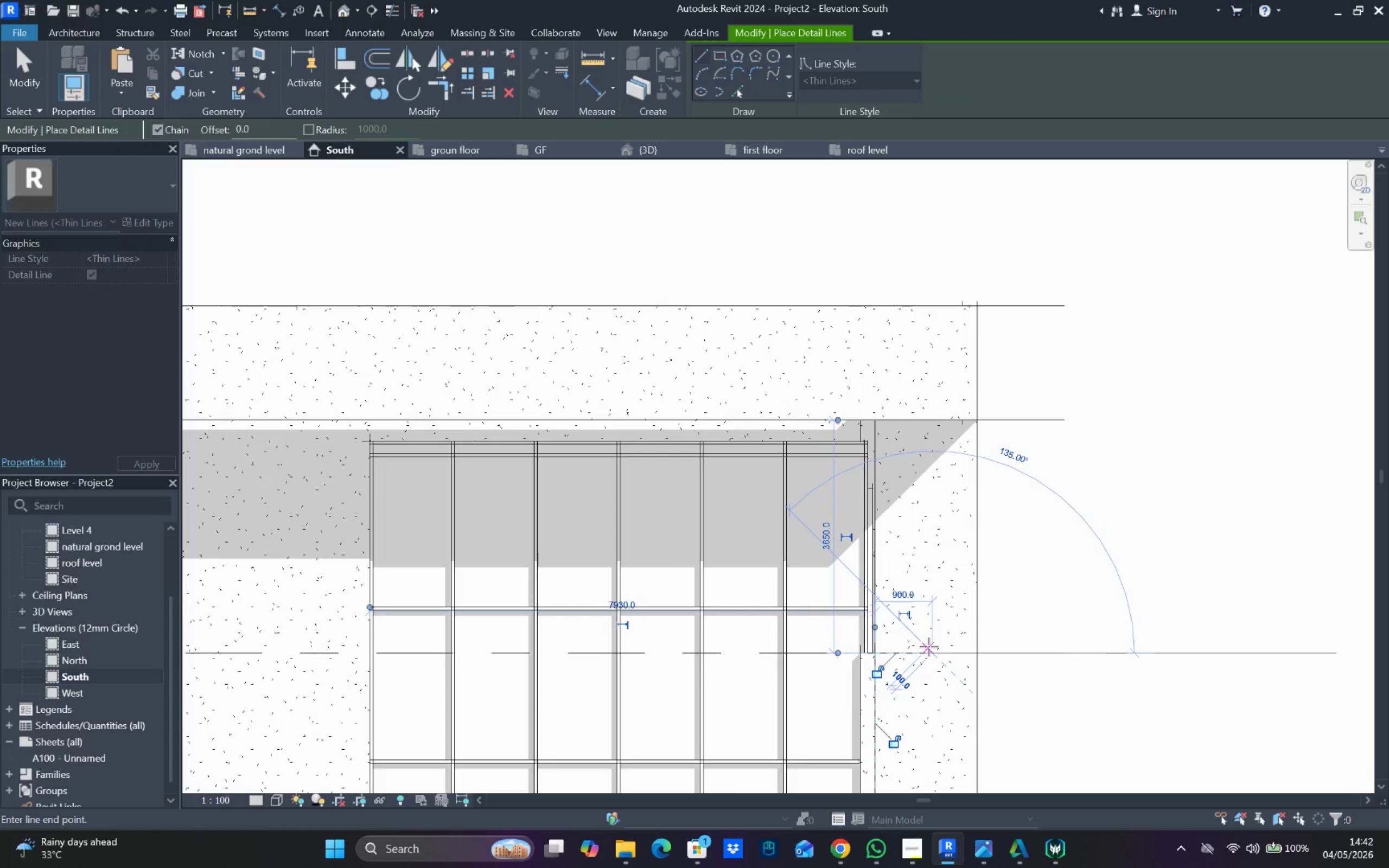 
scroll: coordinate [923, 644], scroll_direction: down, amount: 1.0
 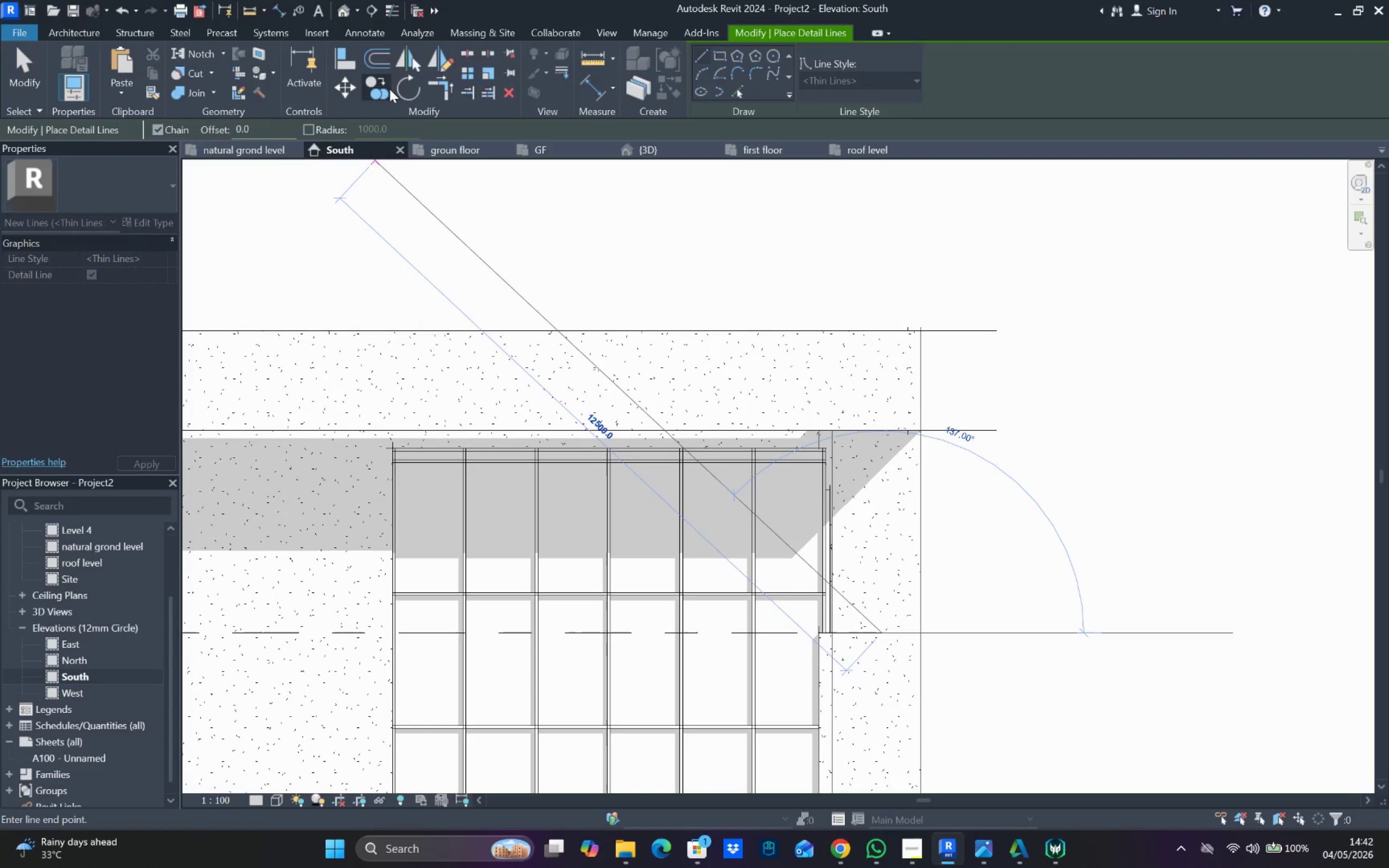 
left_click([381, 48])
 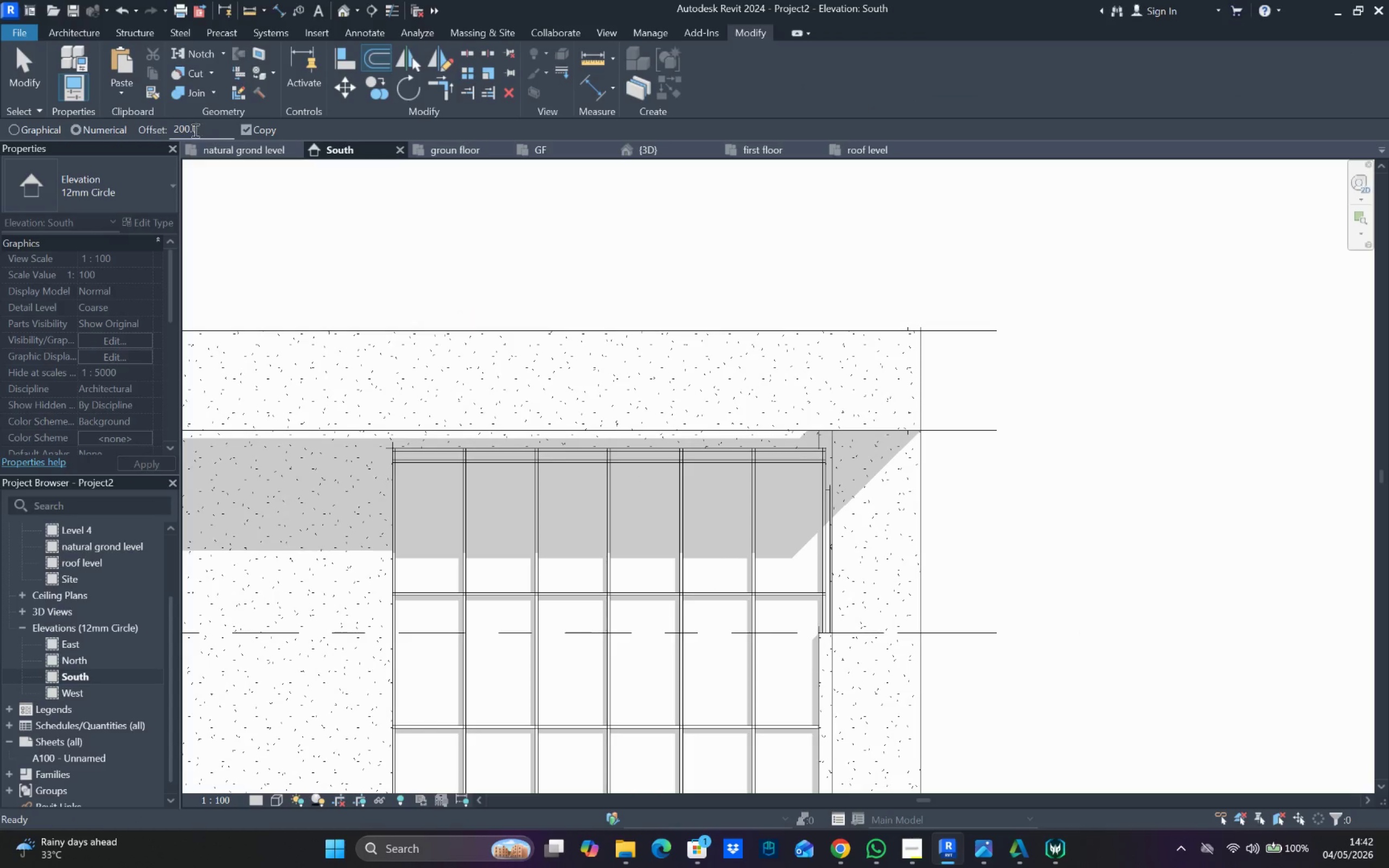 
left_click([188, 132])
 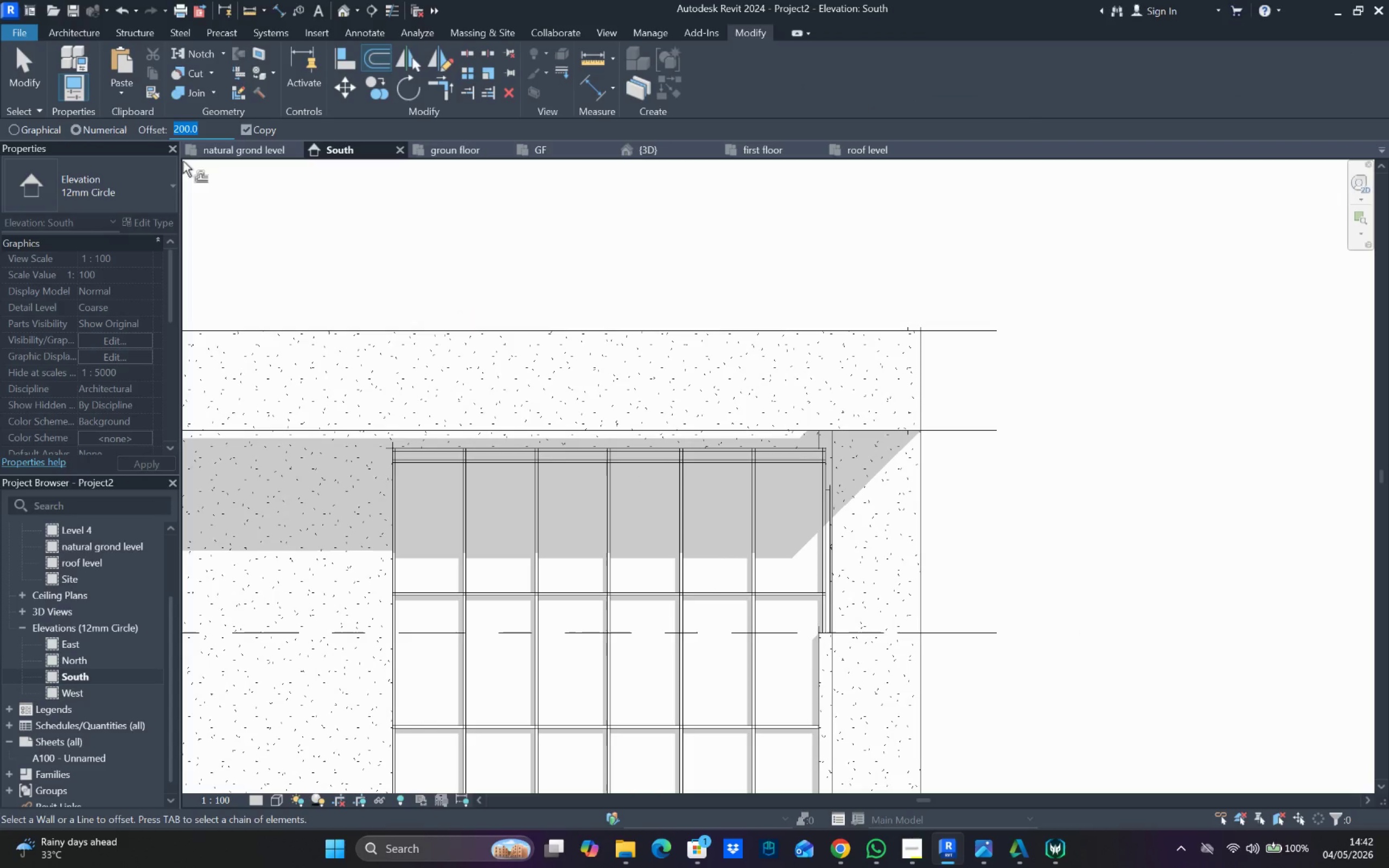 
type(3000[Delete])
 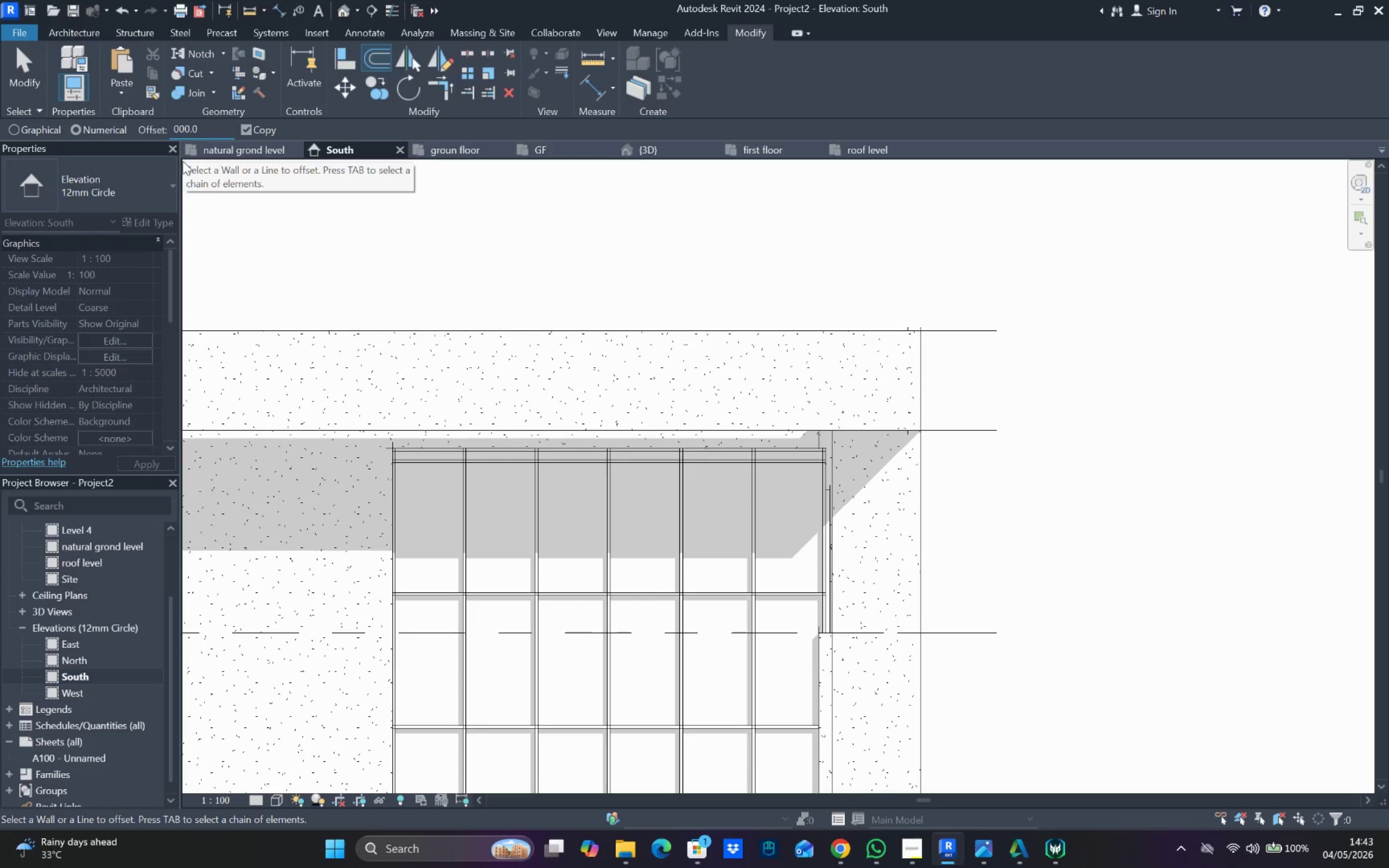 
key(ArrowLeft)
 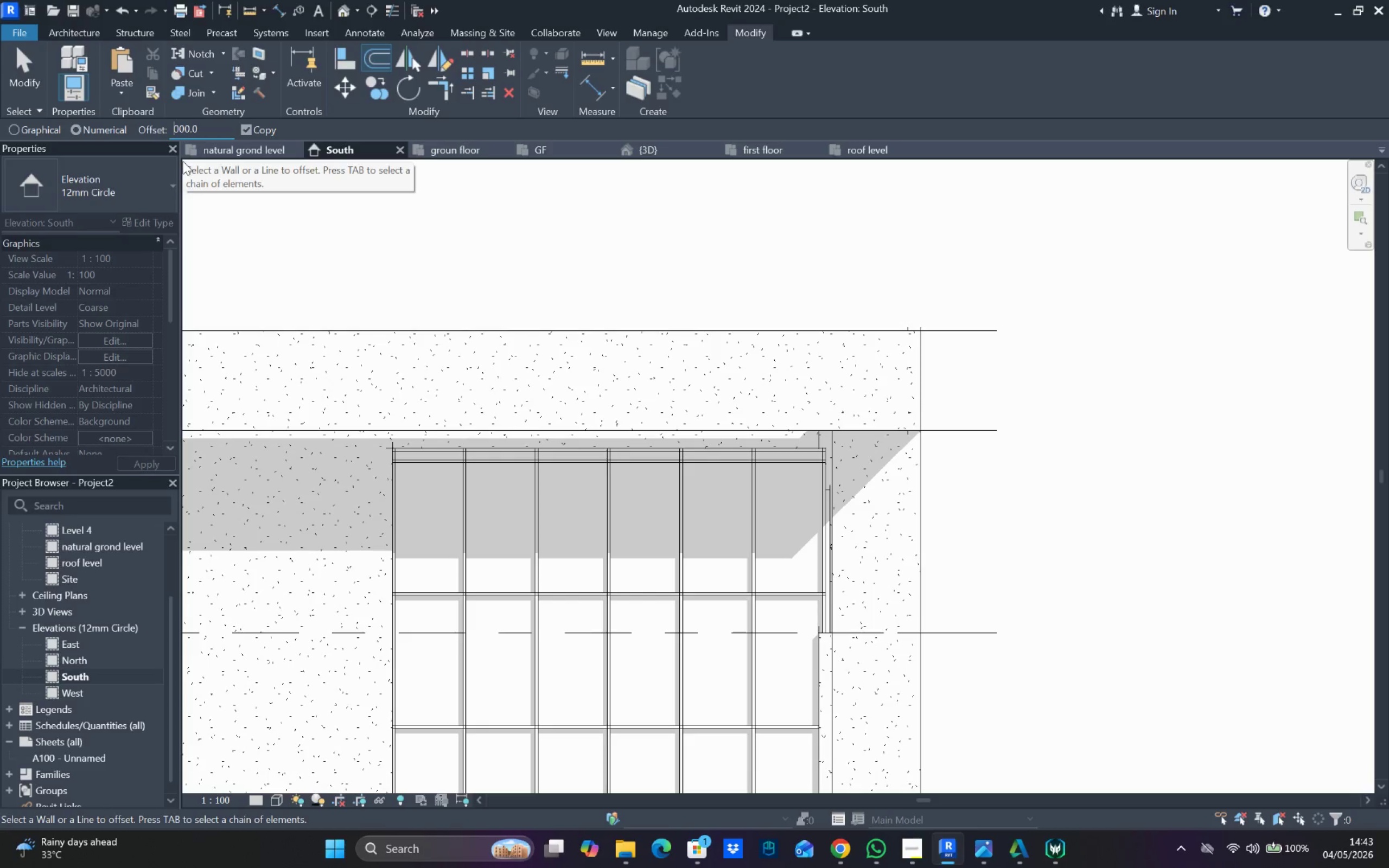 
key(3)
 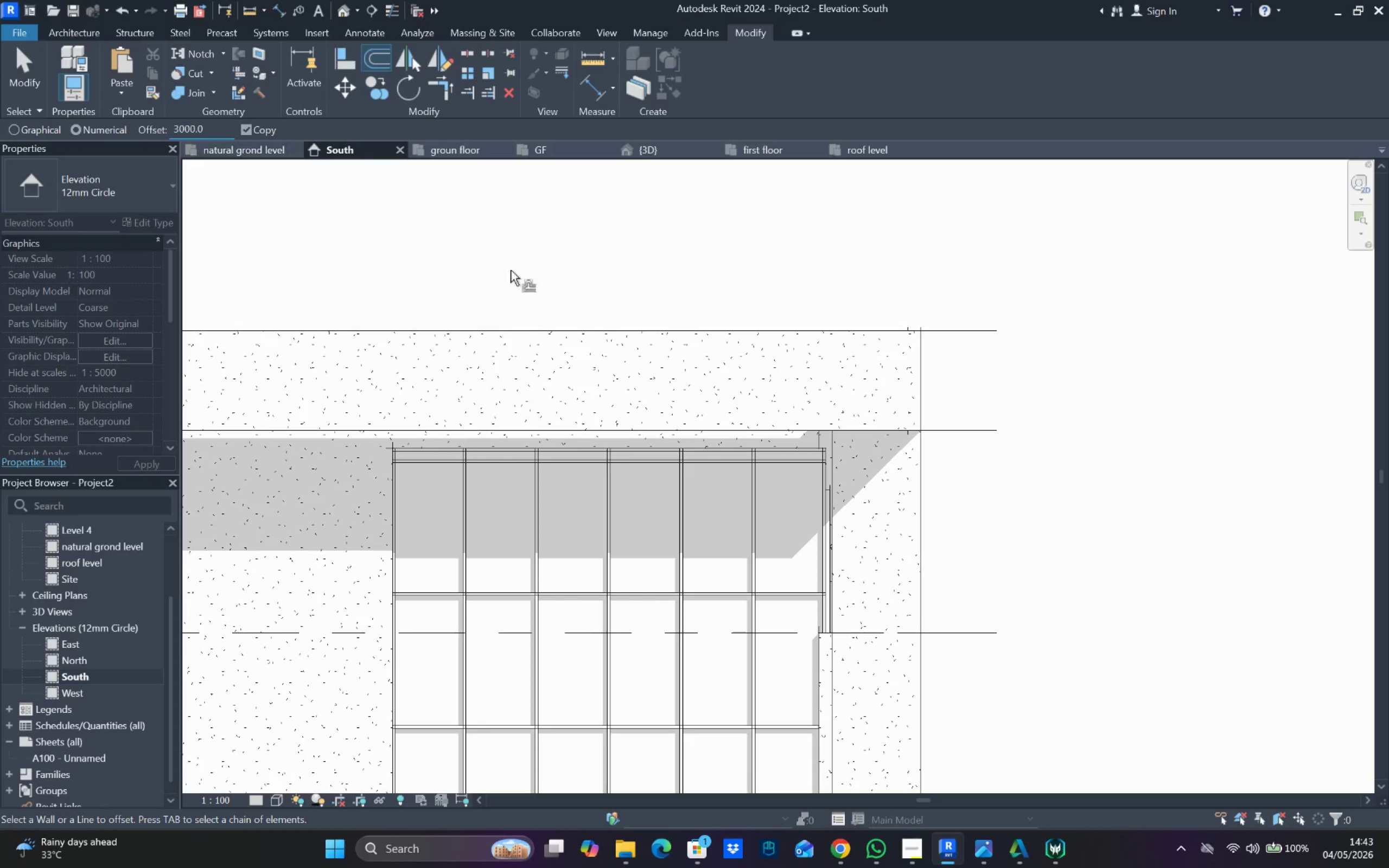 
left_click([547, 262])
 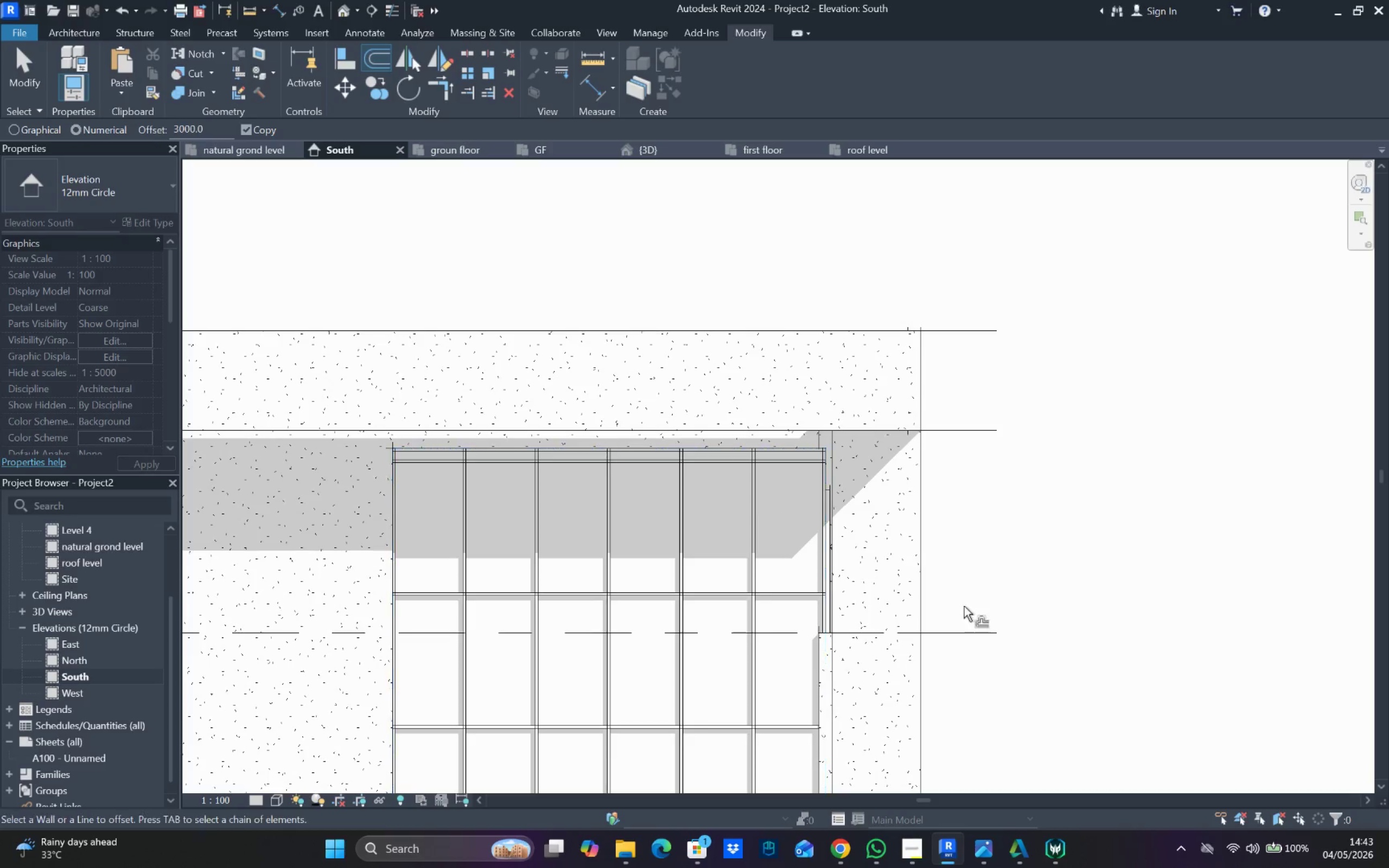 
wait(5.14)
 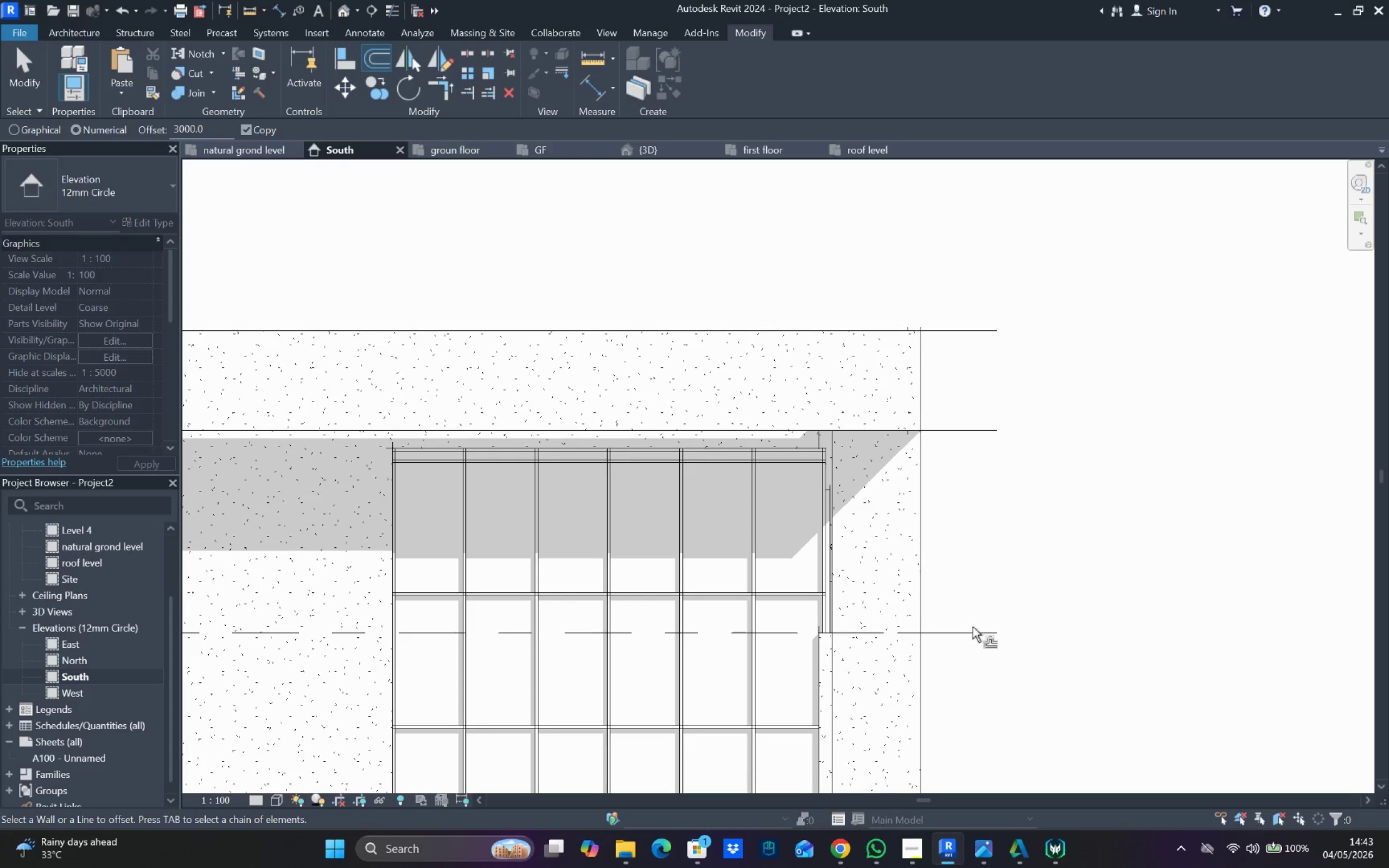 
scroll: coordinate [964, 548], scroll_direction: down, amount: 4.0
 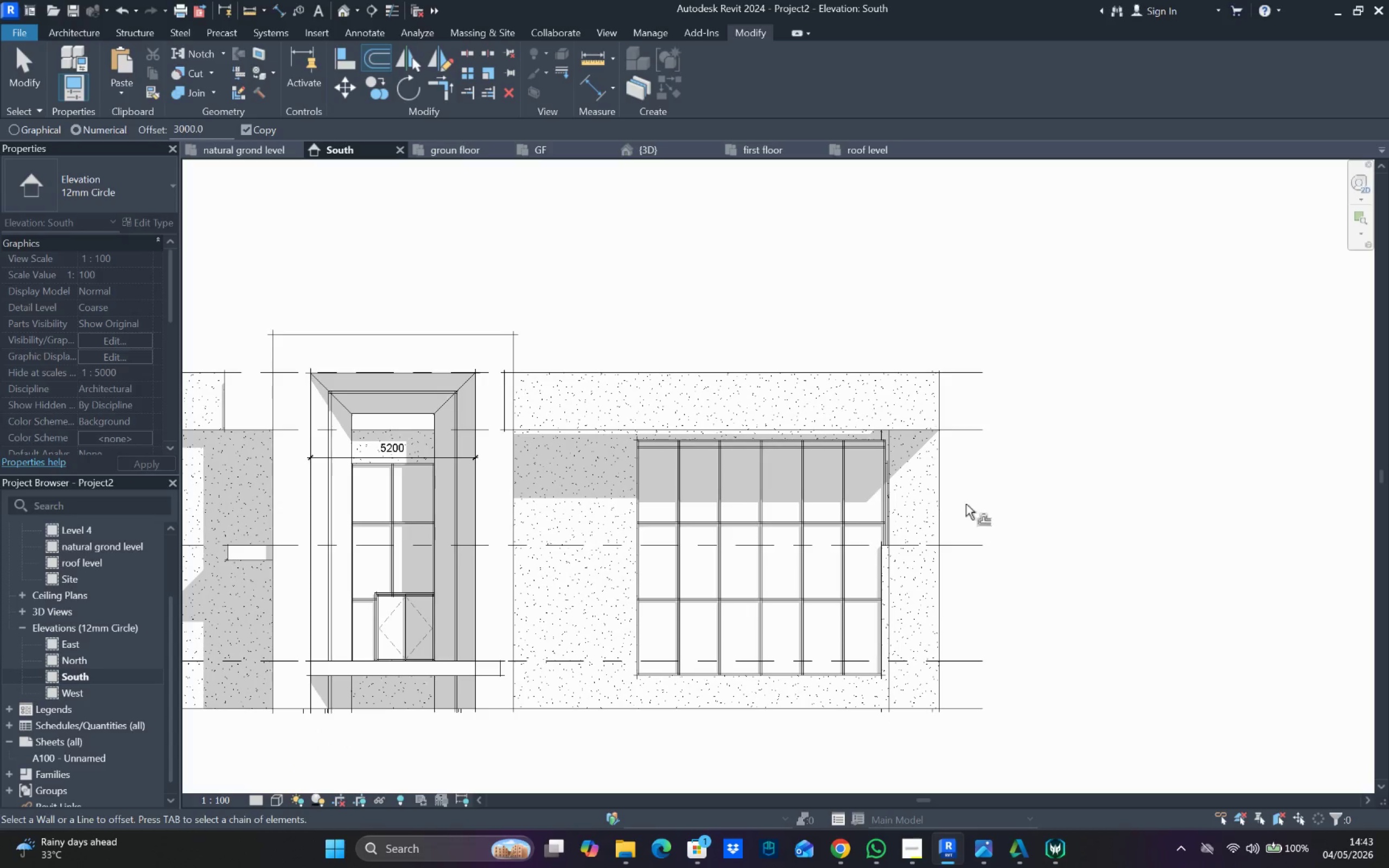 
key(Escape)
 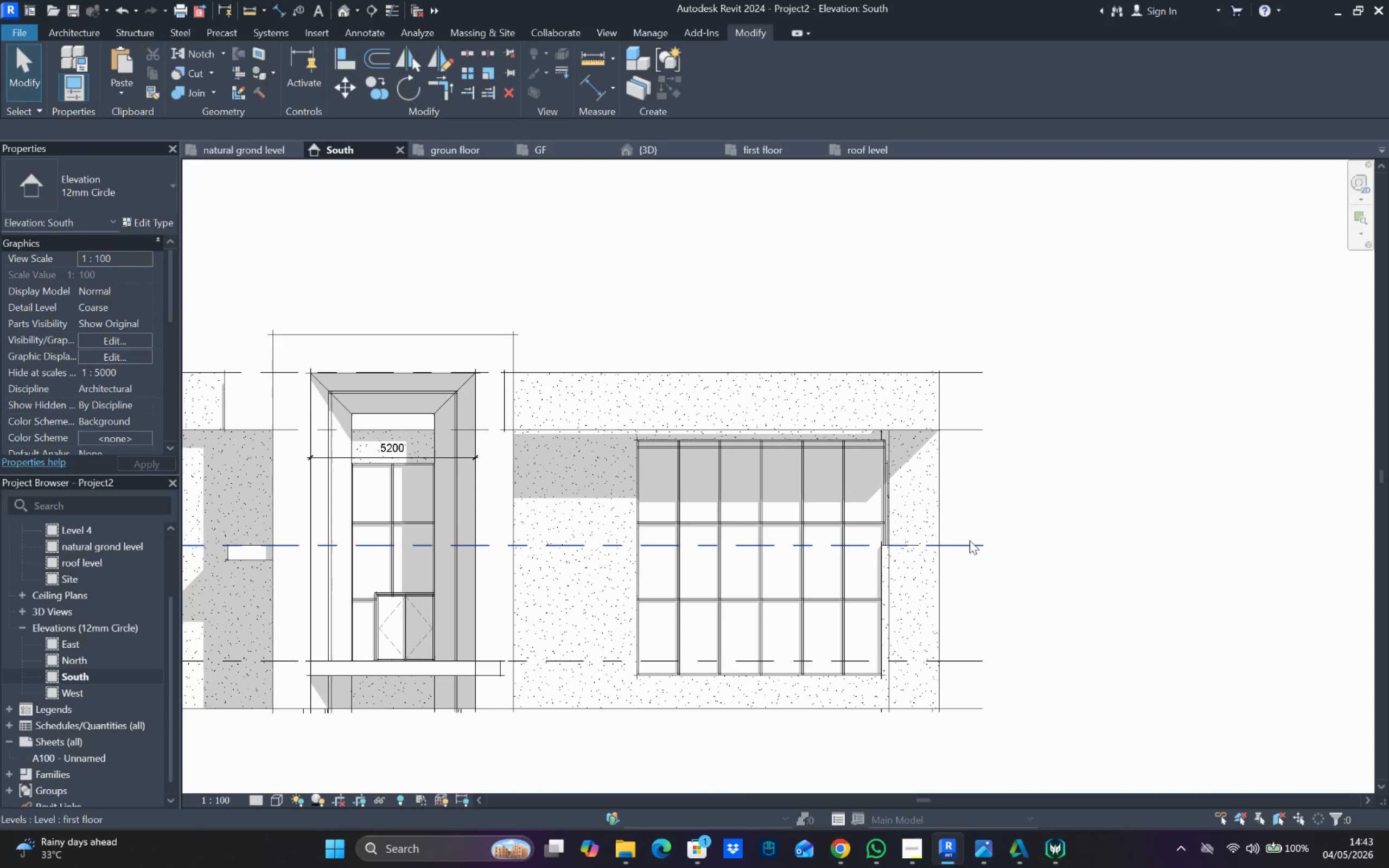 
key(Escape)
 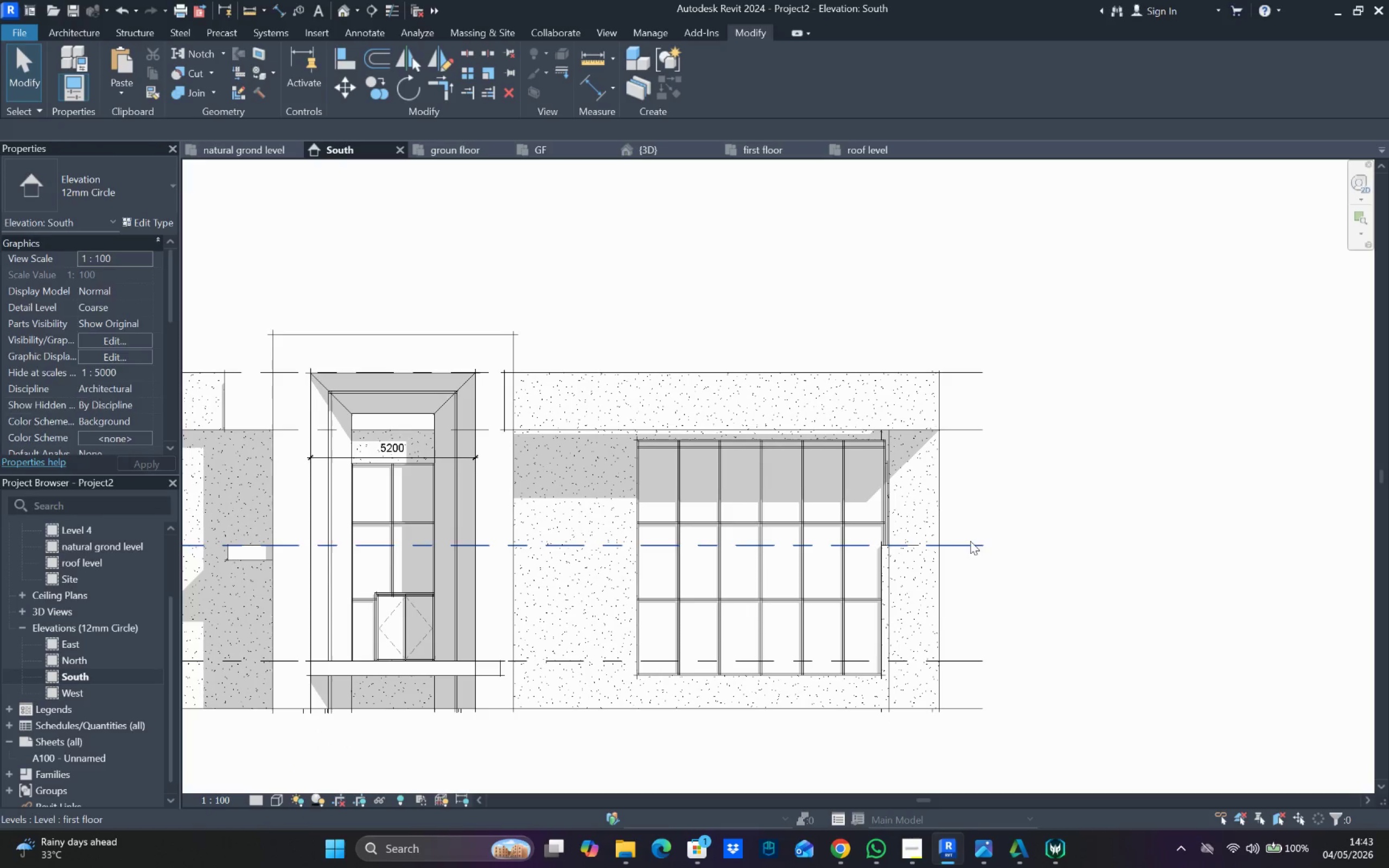 
left_click([971, 542])
 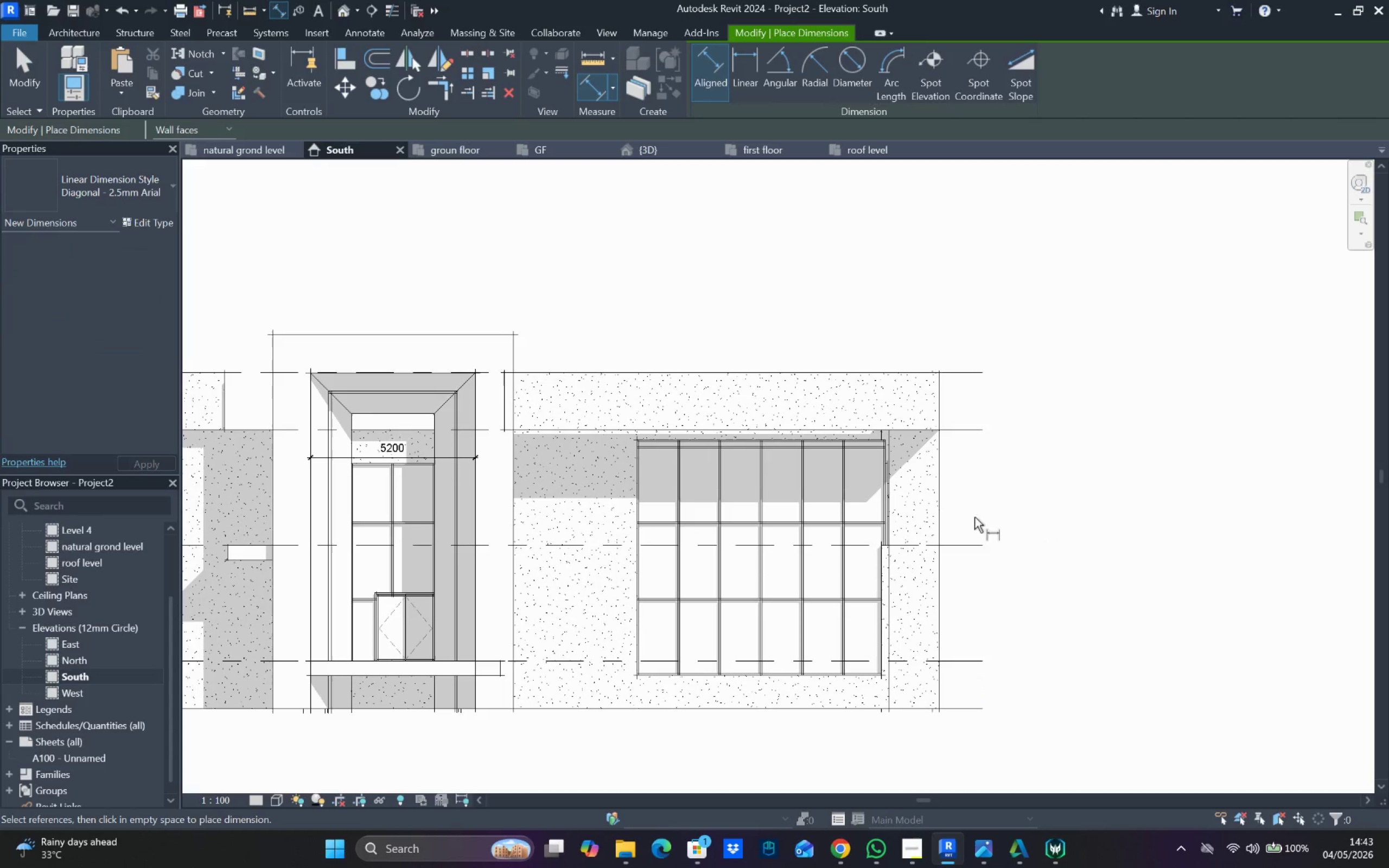 
left_click([970, 546])
 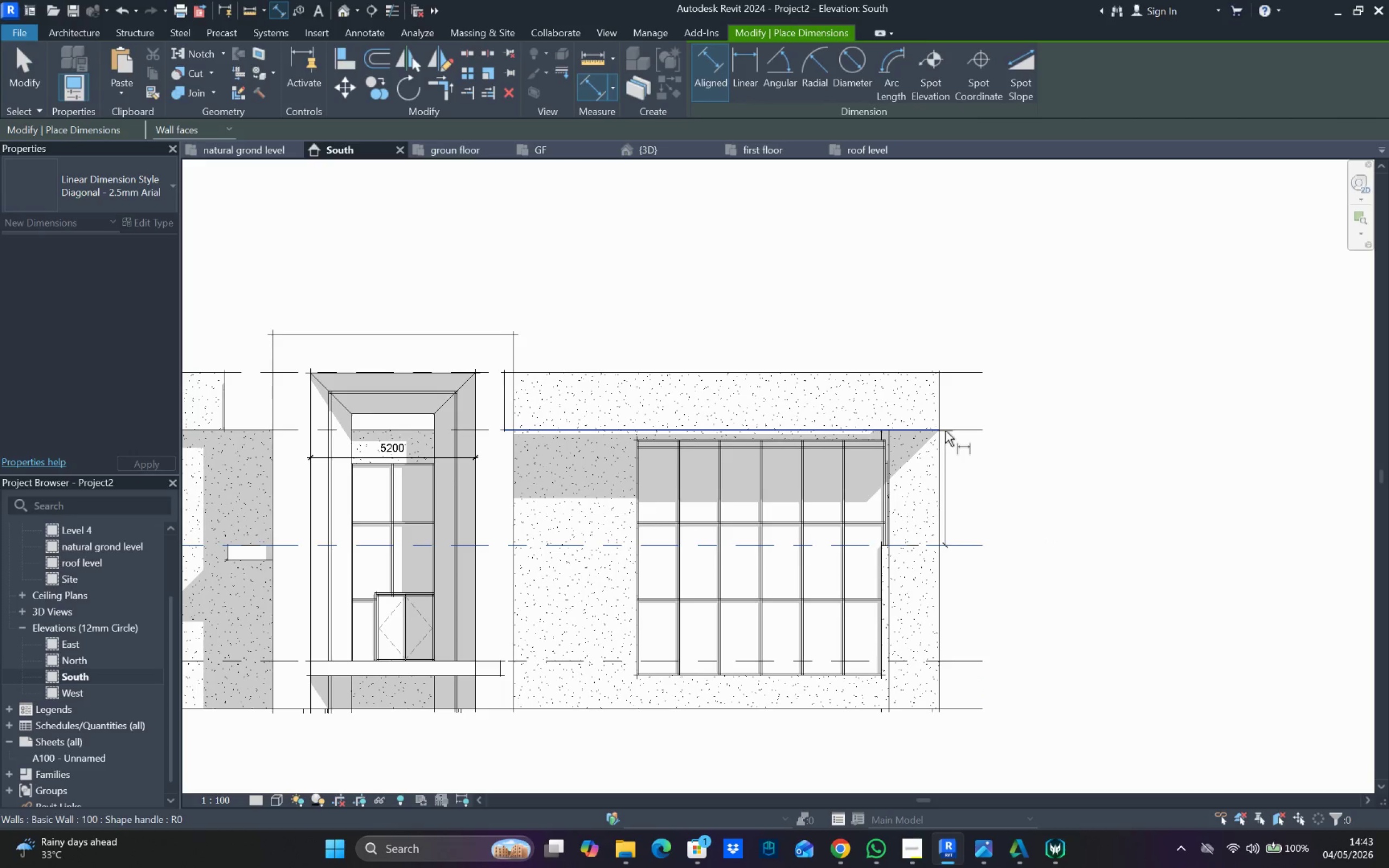 
left_click_drag(start_coordinate=[946, 430], to_coordinate=[952, 432])
 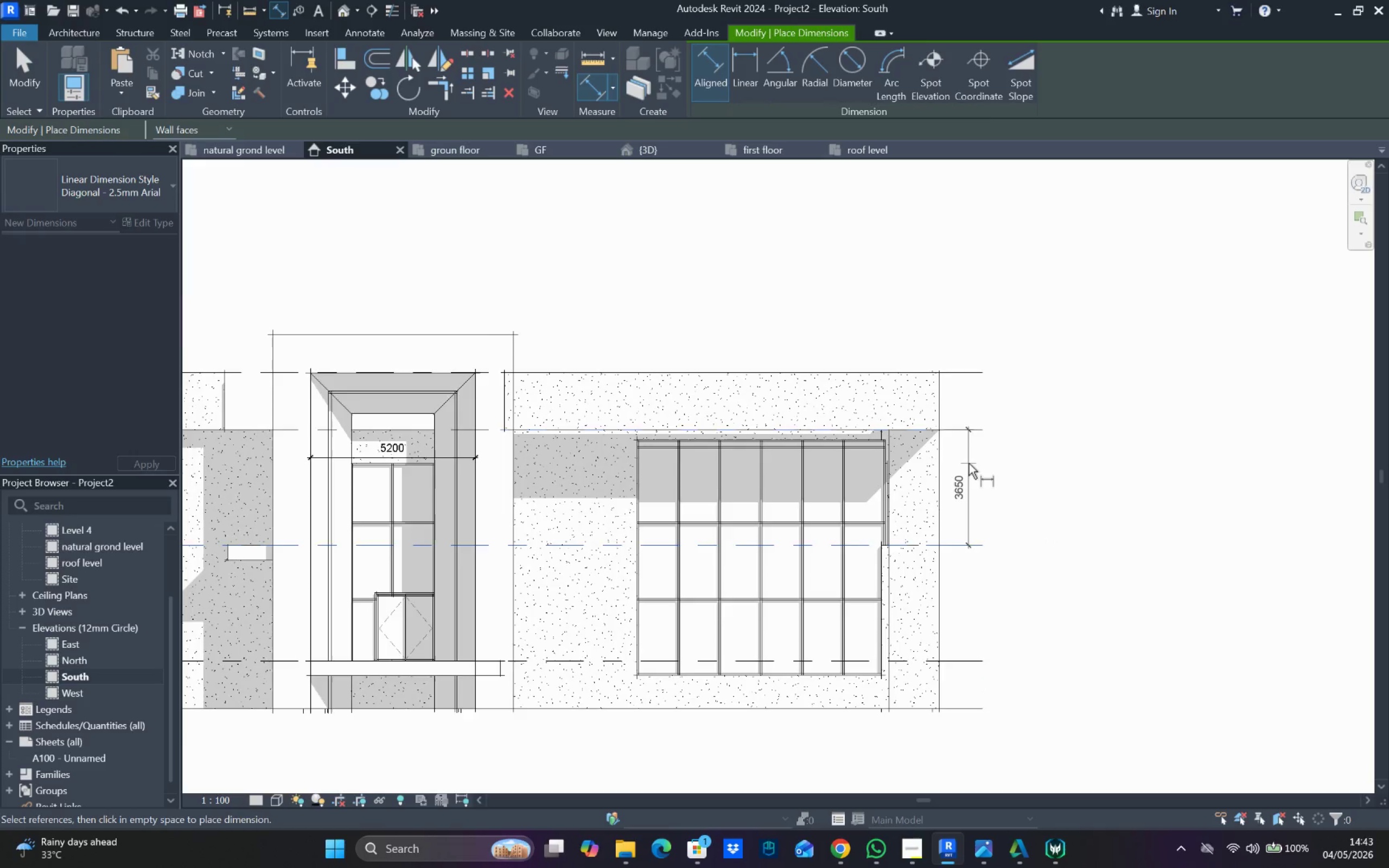 
left_click([969, 463])
 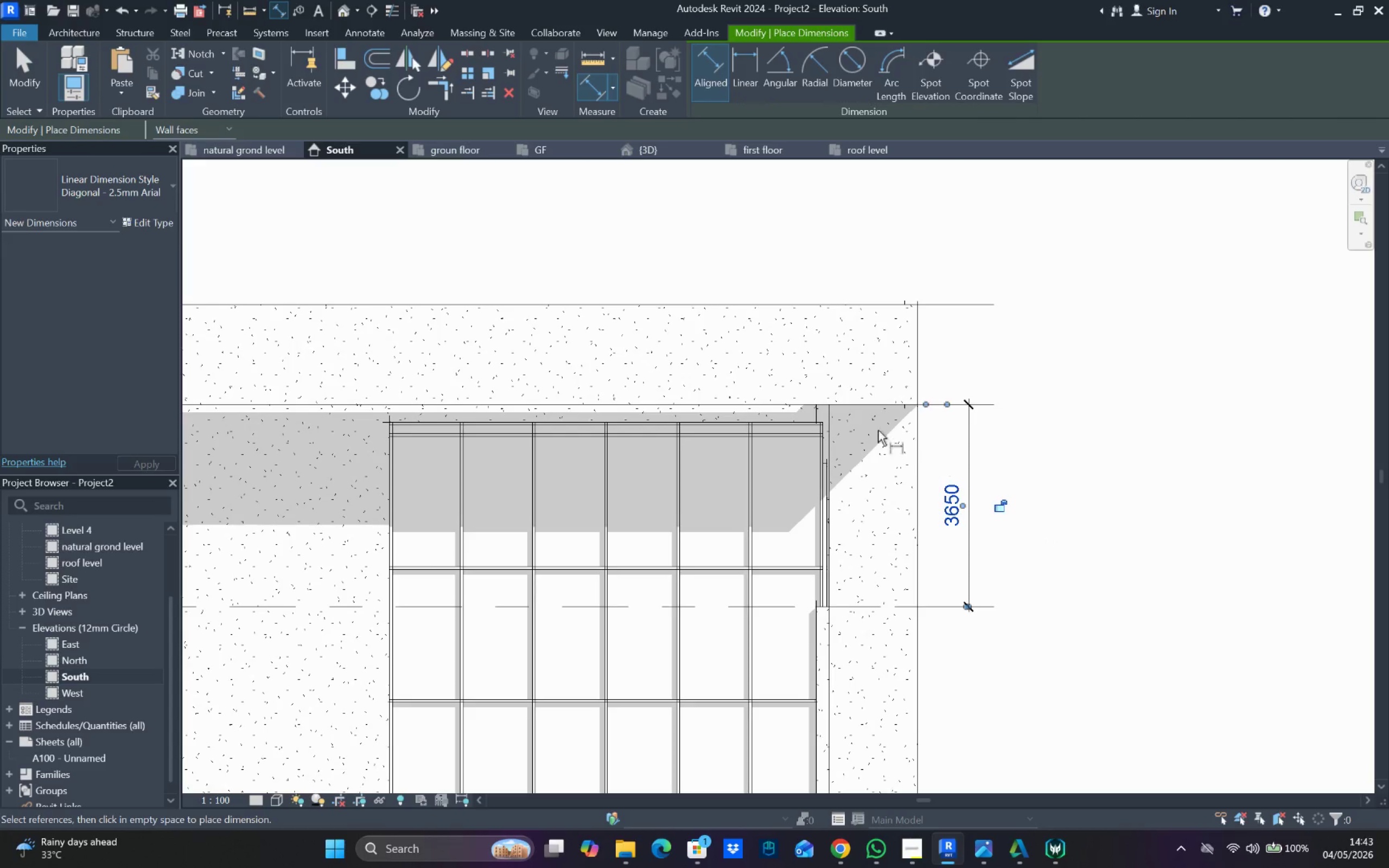 
scroll: coordinate [969, 463], scroll_direction: up, amount: 4.0
 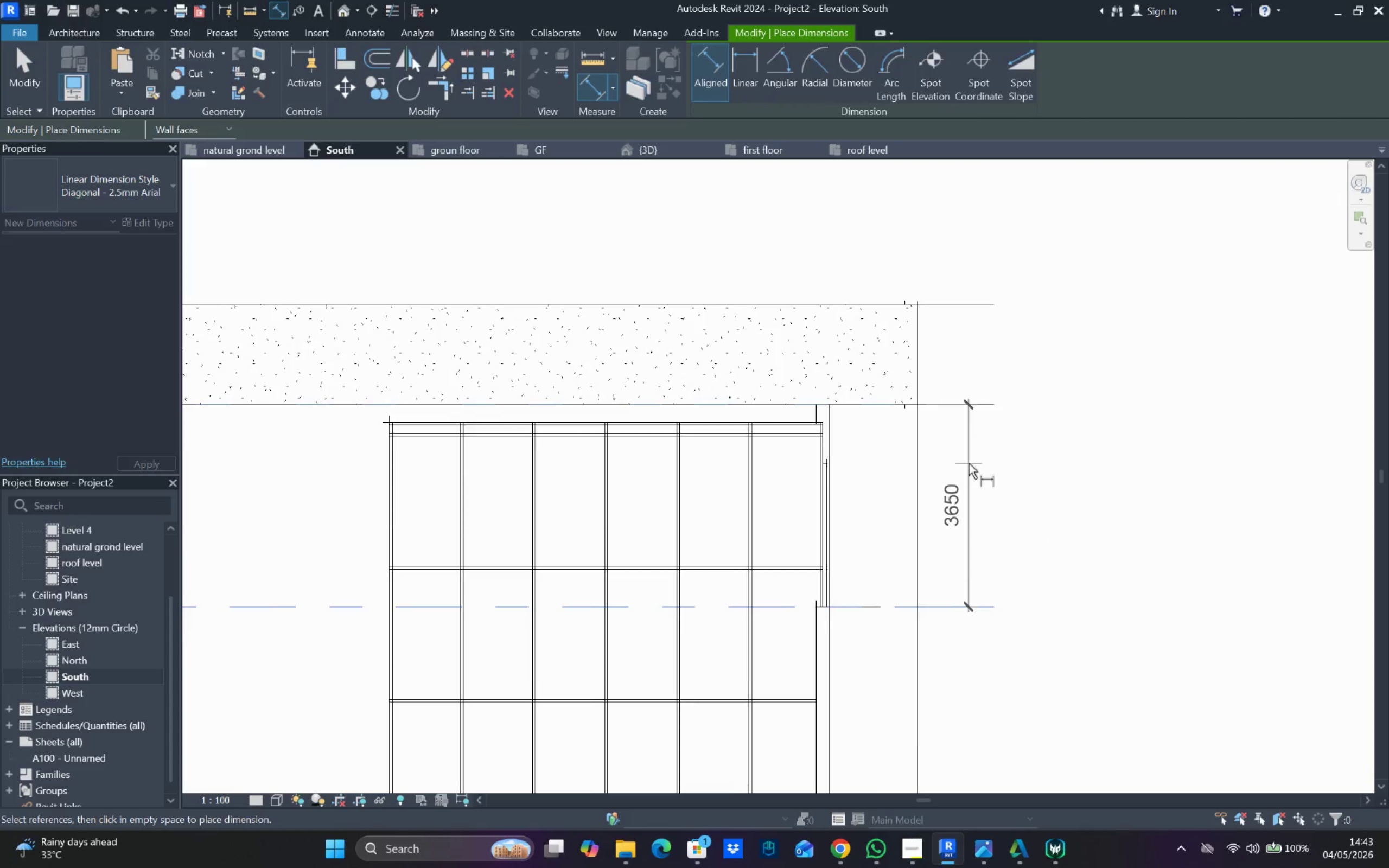 
key(Escape)
 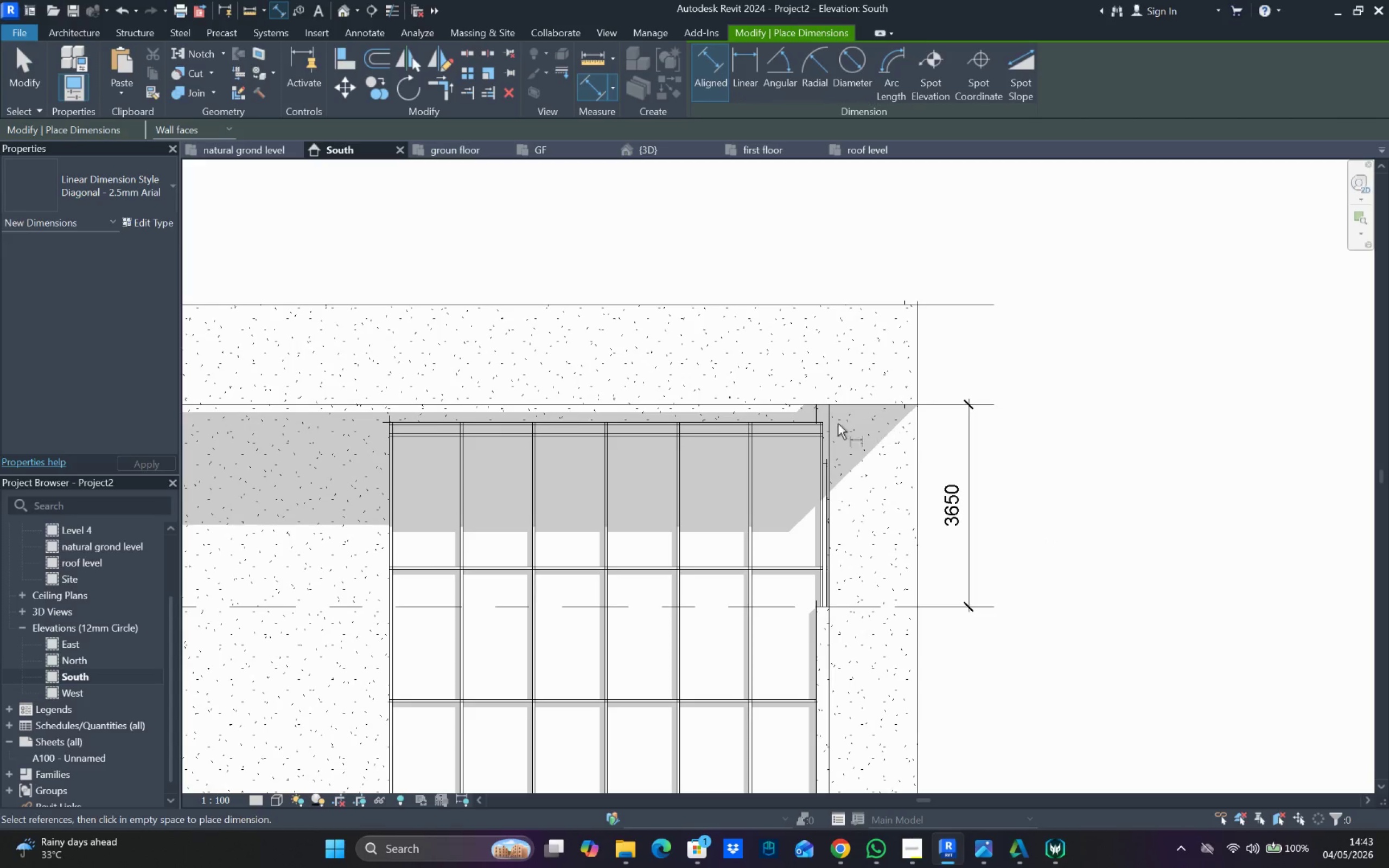 
key(Escape)
 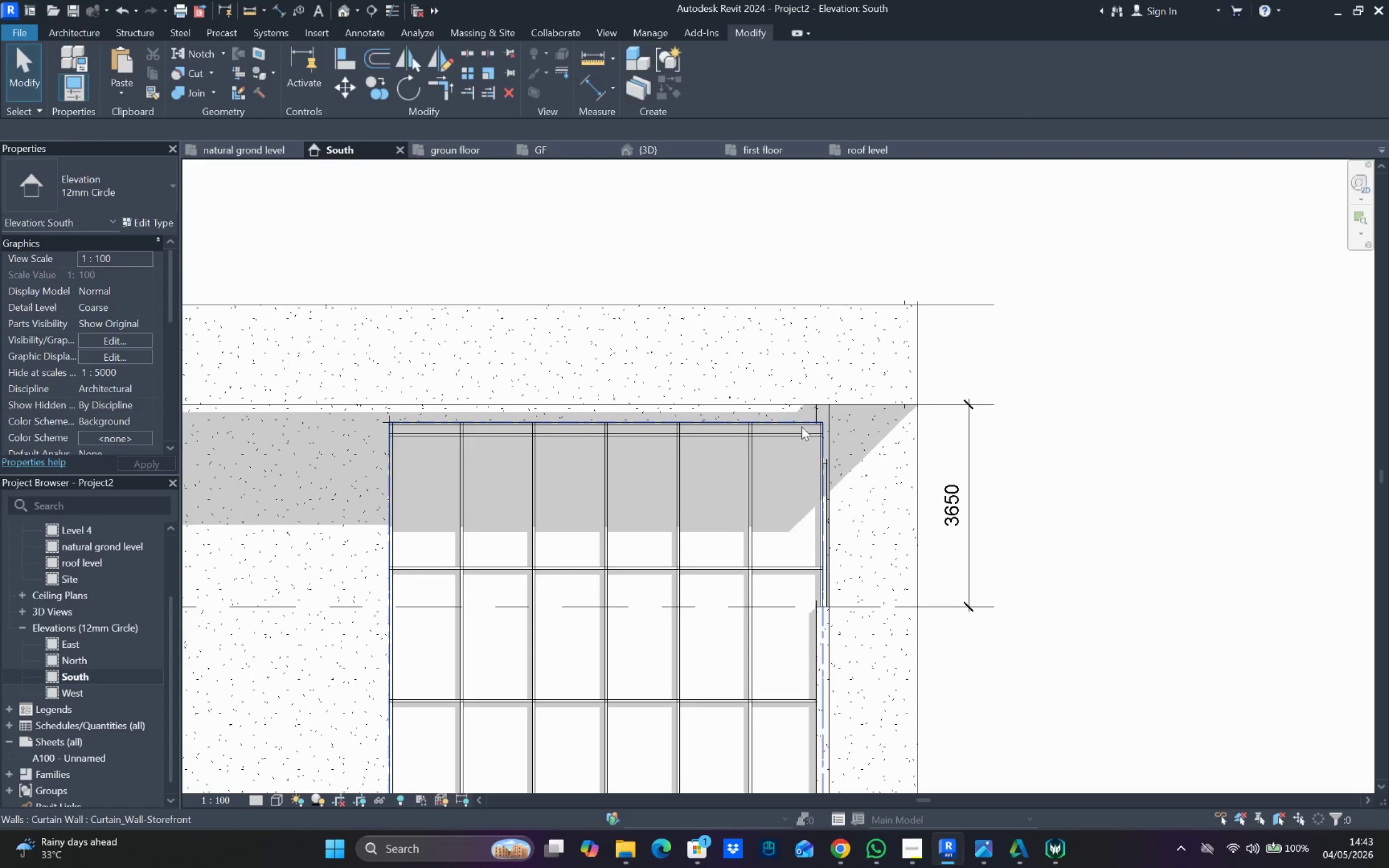 
key(Escape)
 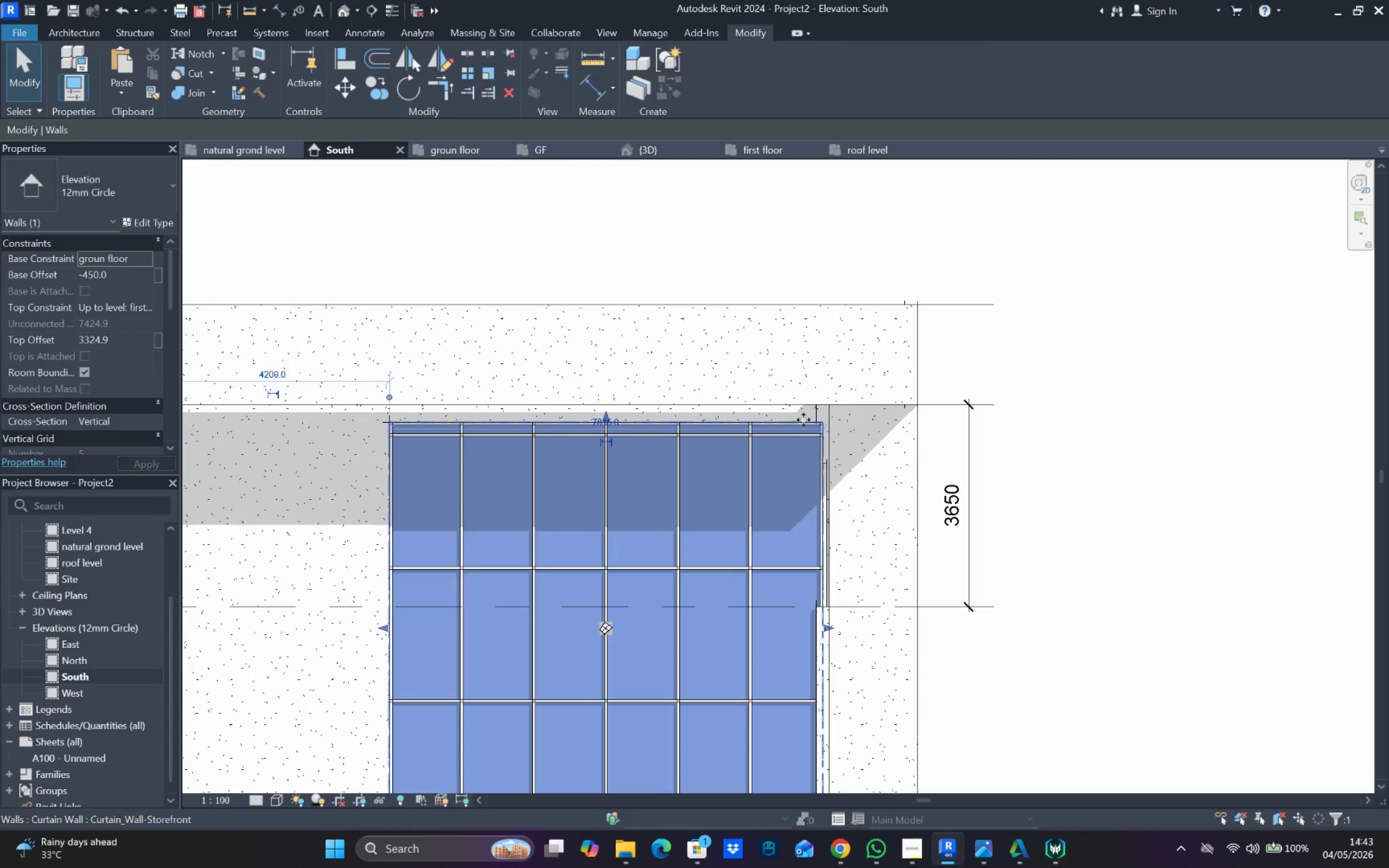 
scroll: coordinate [899, 471], scroll_direction: down, amount: 2.0
 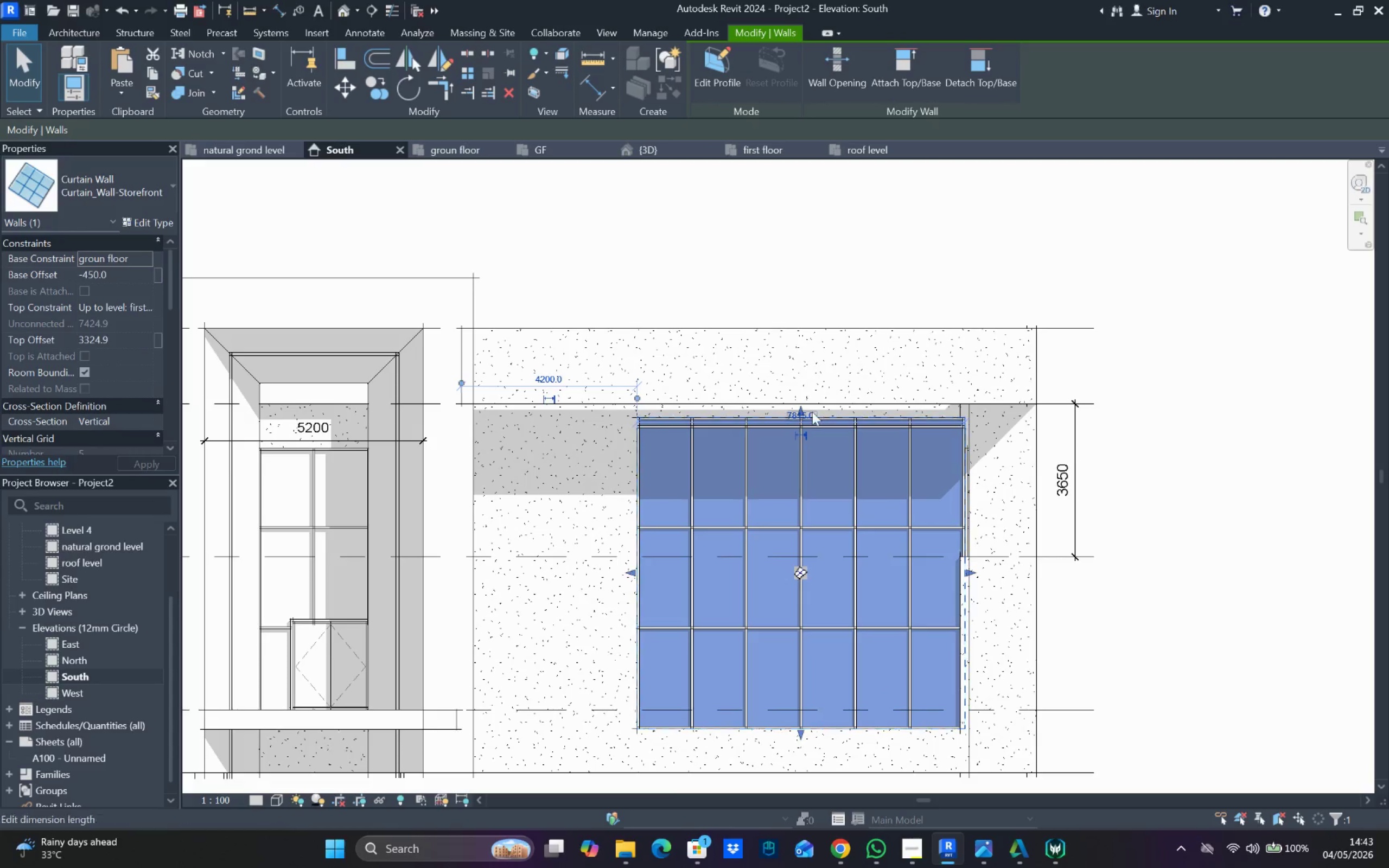 
scroll: coordinate [798, 411], scroll_direction: up, amount: 5.0
 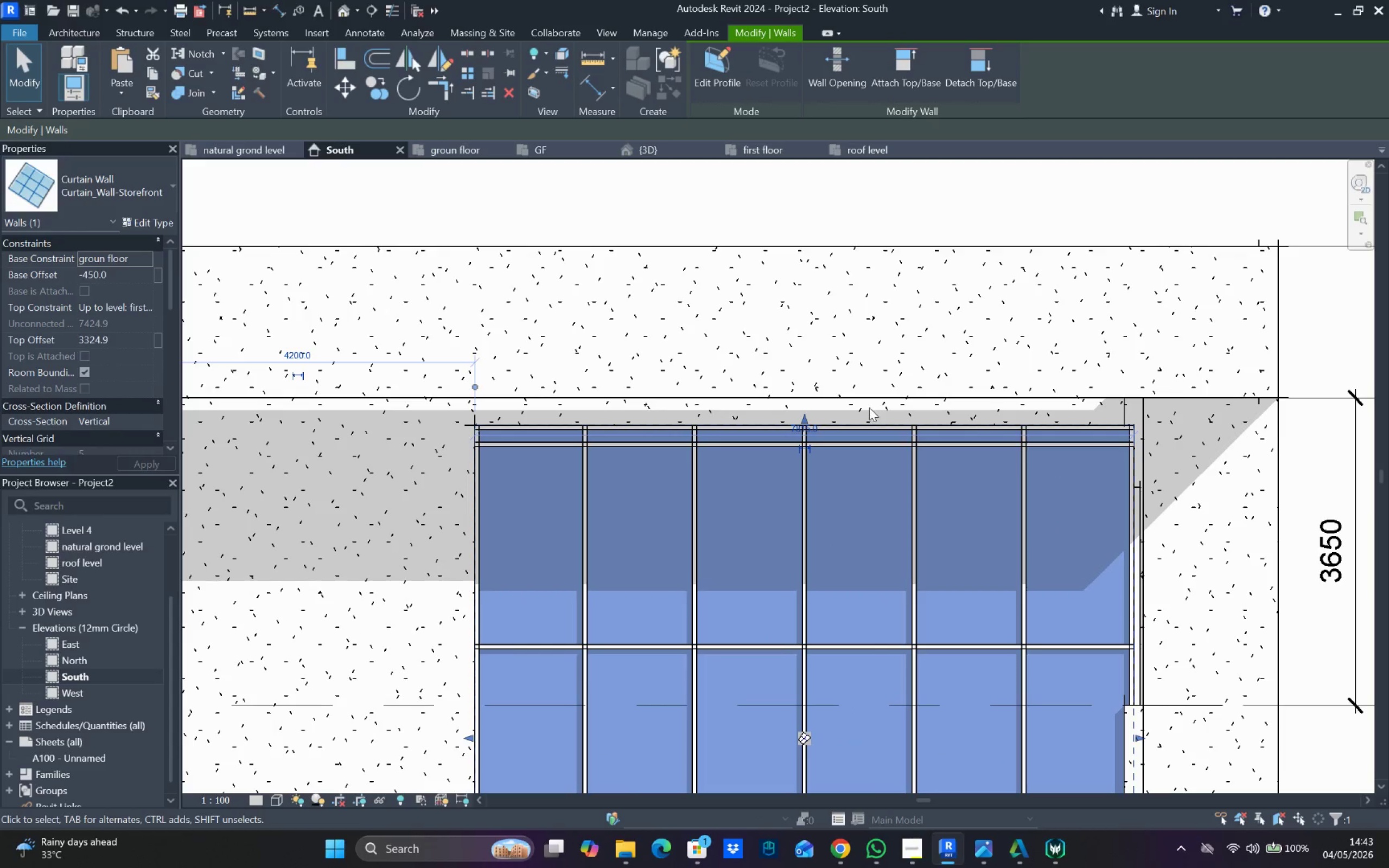 
left_click([870, 407])
 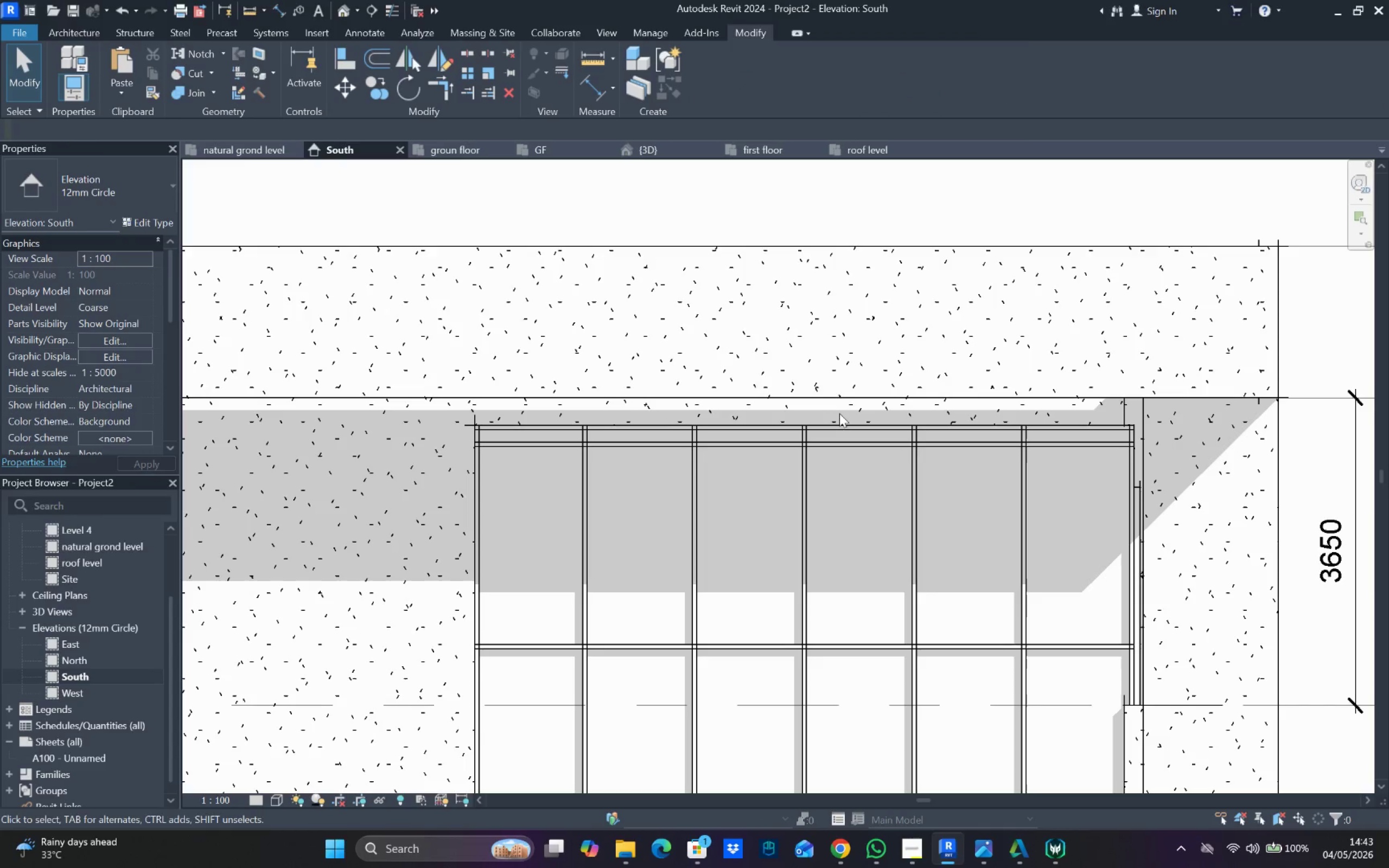 
key(Escape)
 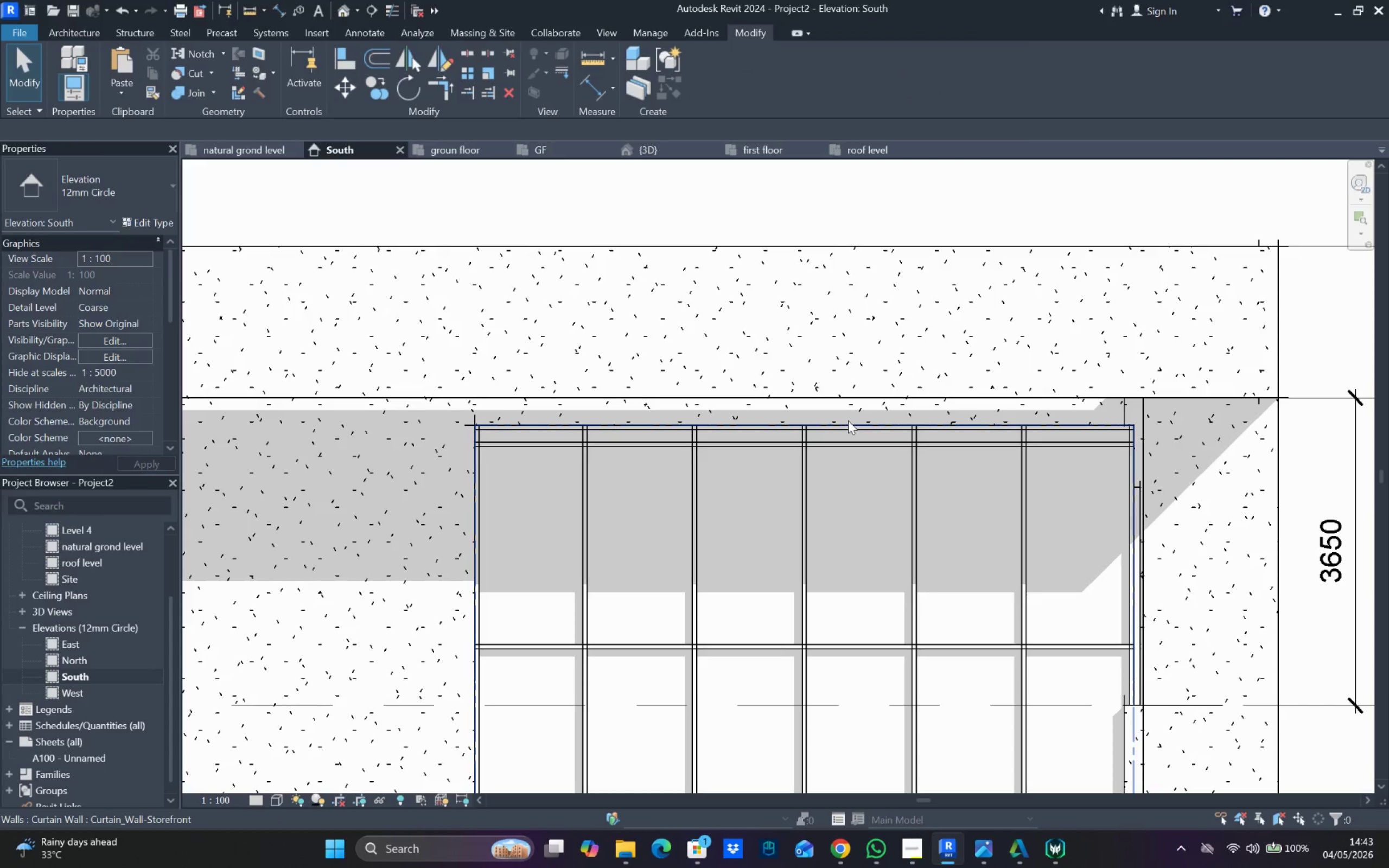 
left_click([848, 420])
 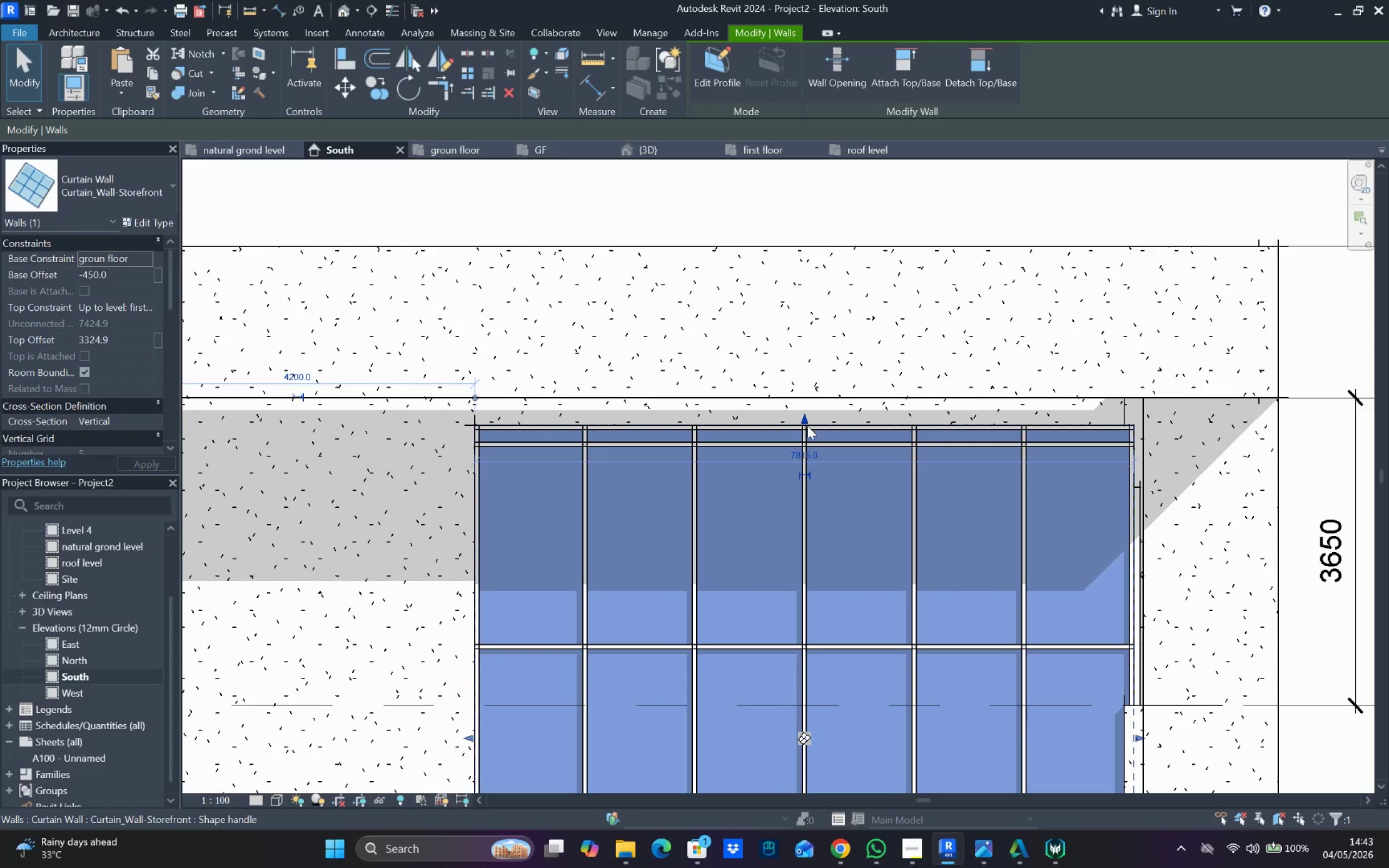 
left_click_drag(start_coordinate=[807, 426], to_coordinate=[818, 444])
 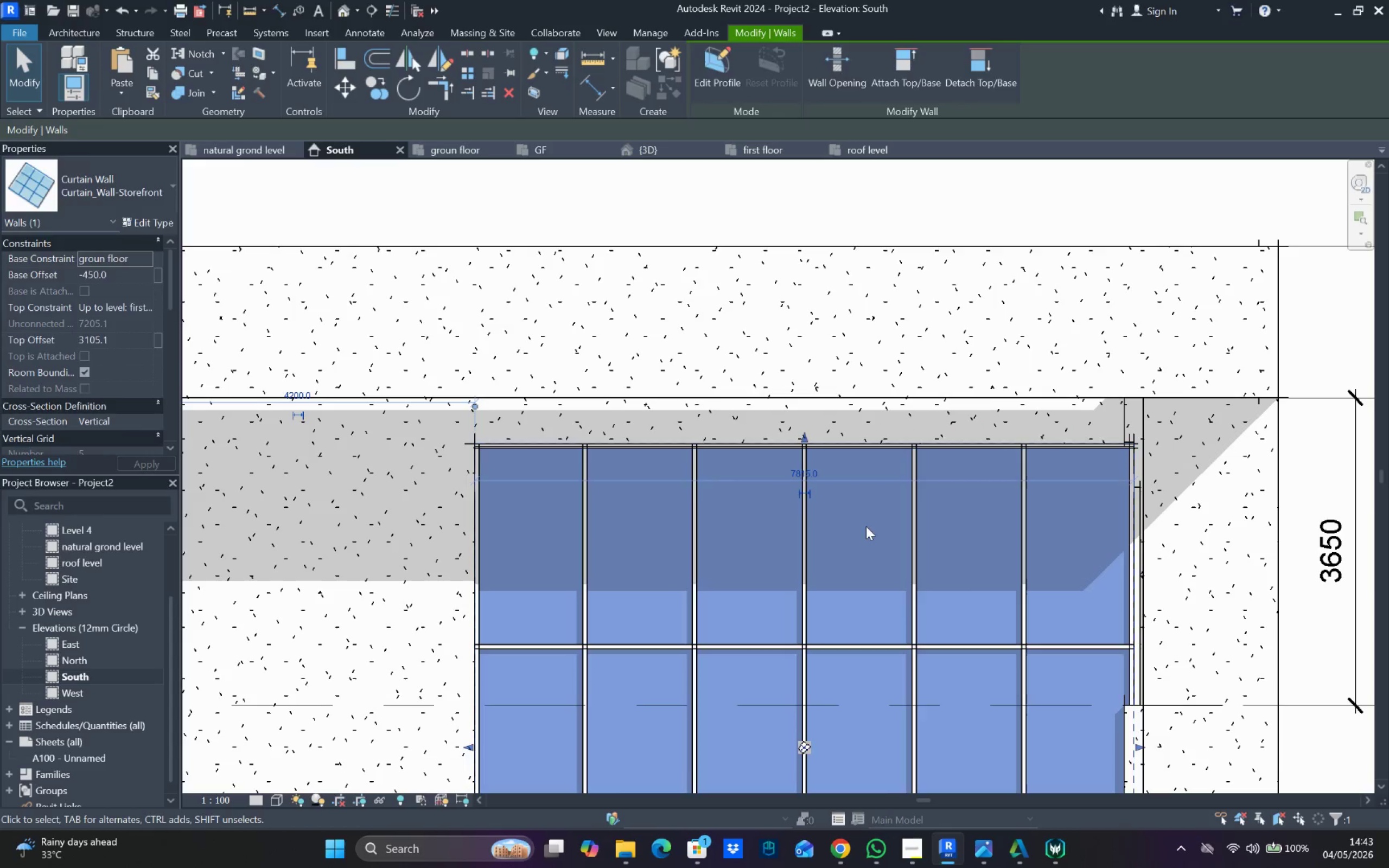 
left_click([875, 546])
 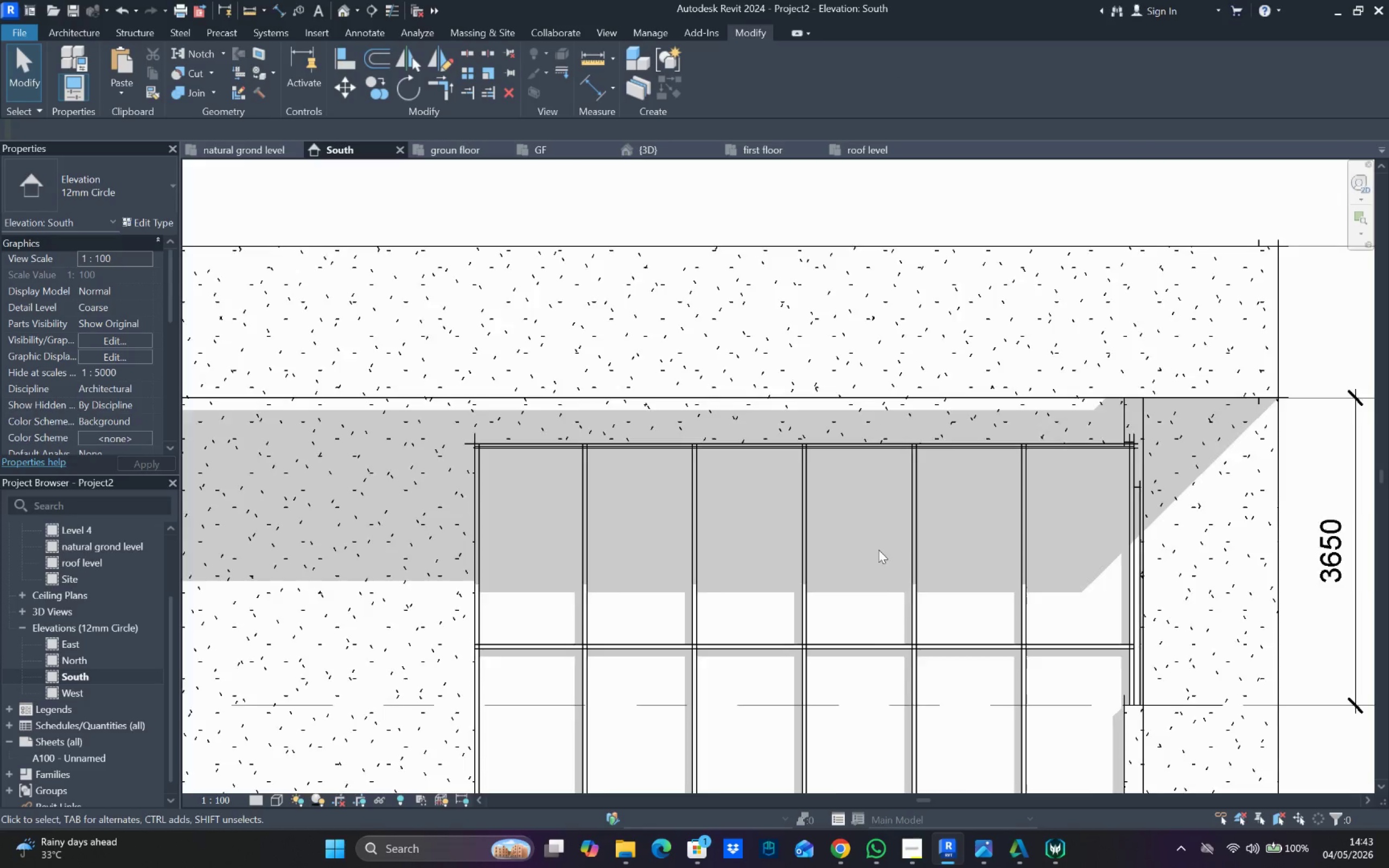 
scroll: coordinate [1058, 430], scroll_direction: down, amount: 7.0
 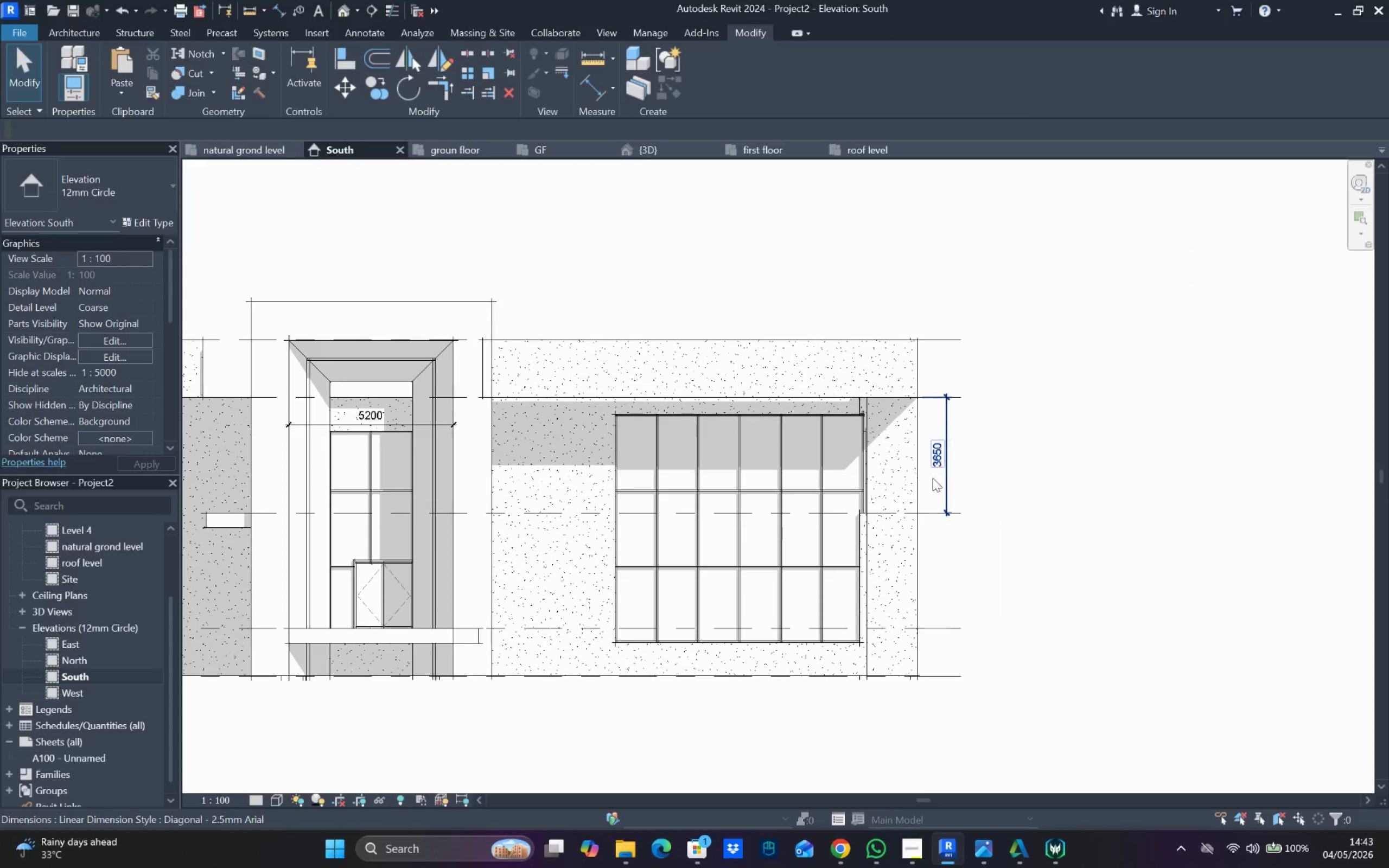 
key(Escape)
 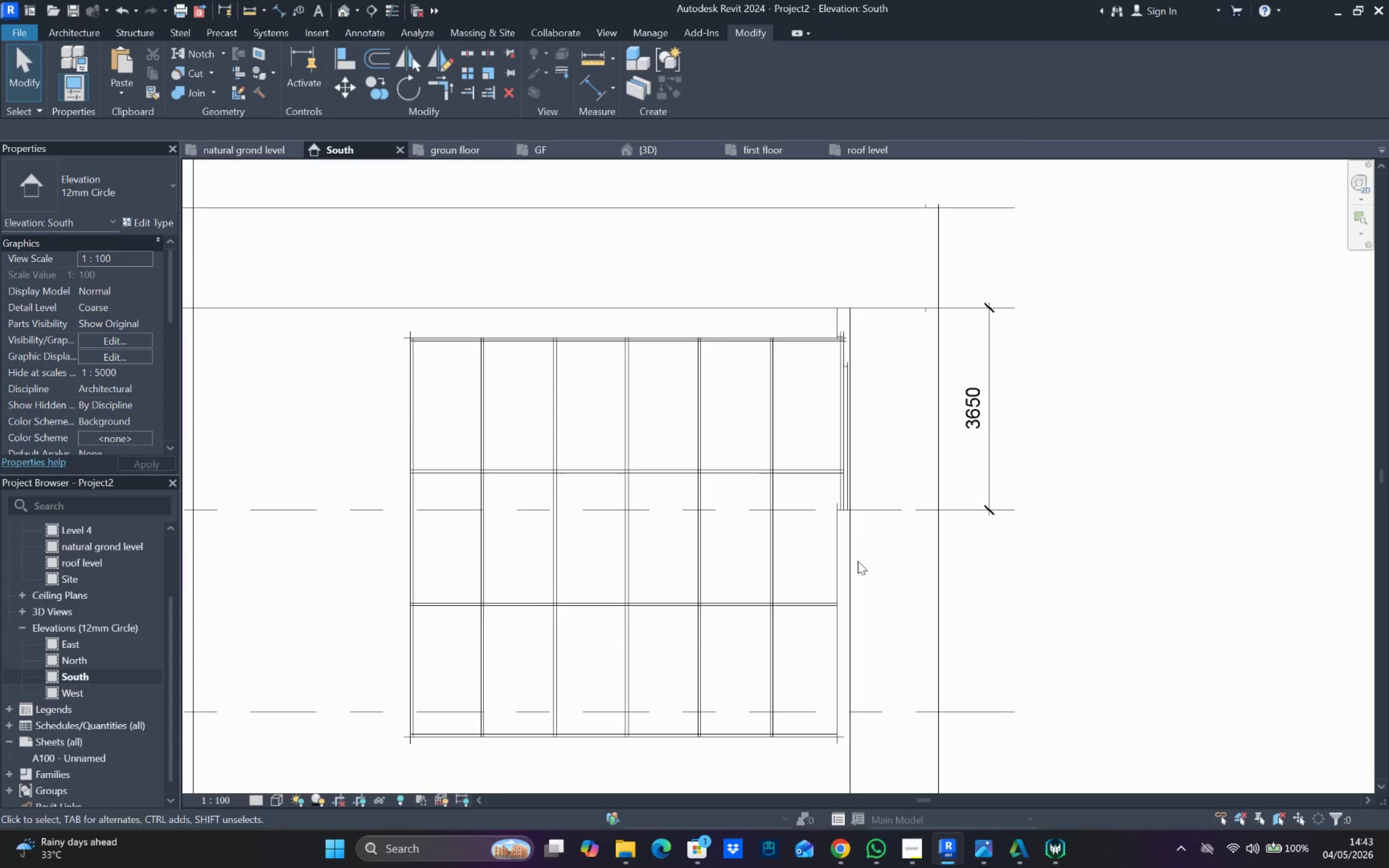 
key(Escape)
 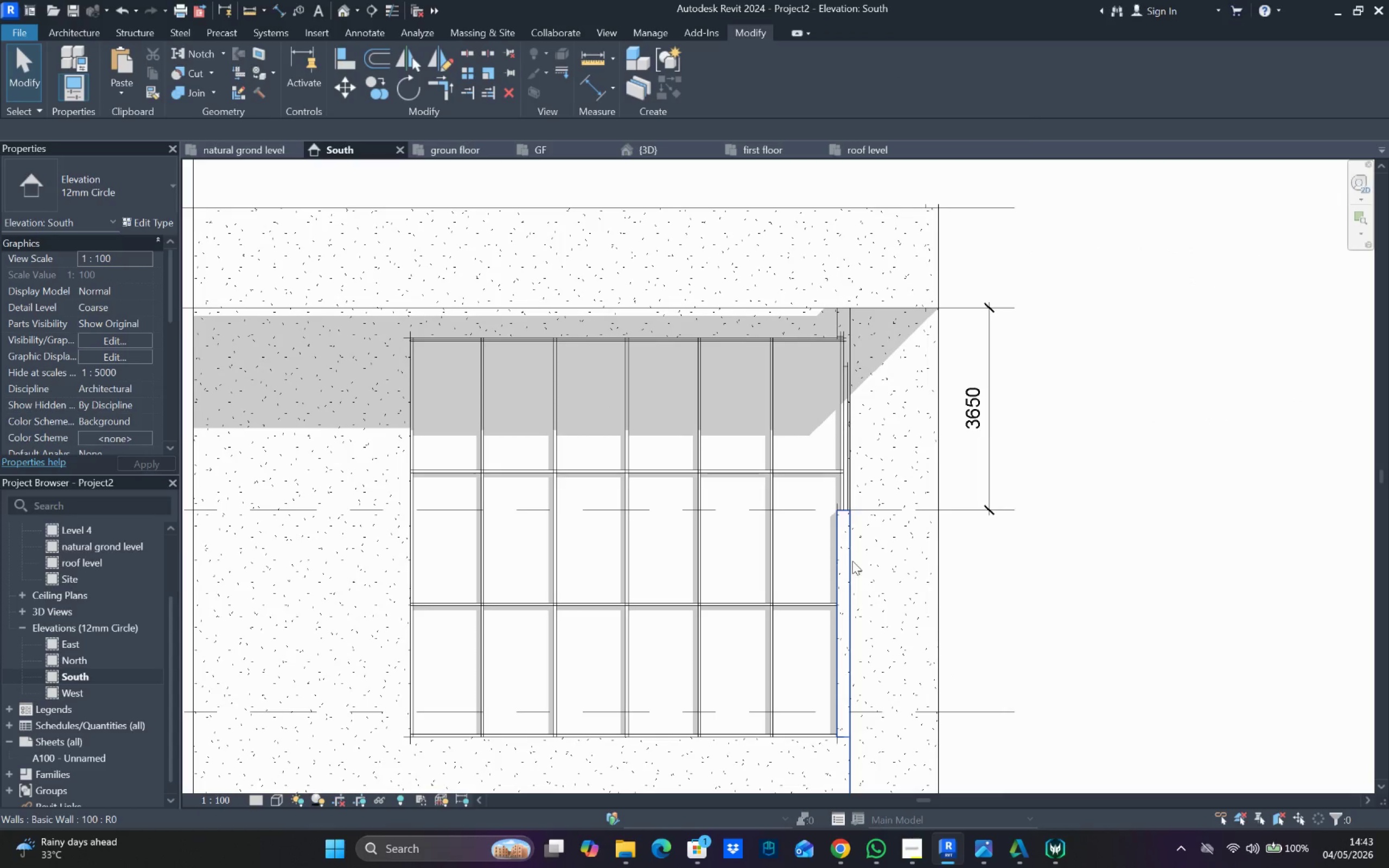 
scroll: coordinate [874, 524], scroll_direction: up, amount: 4.0
 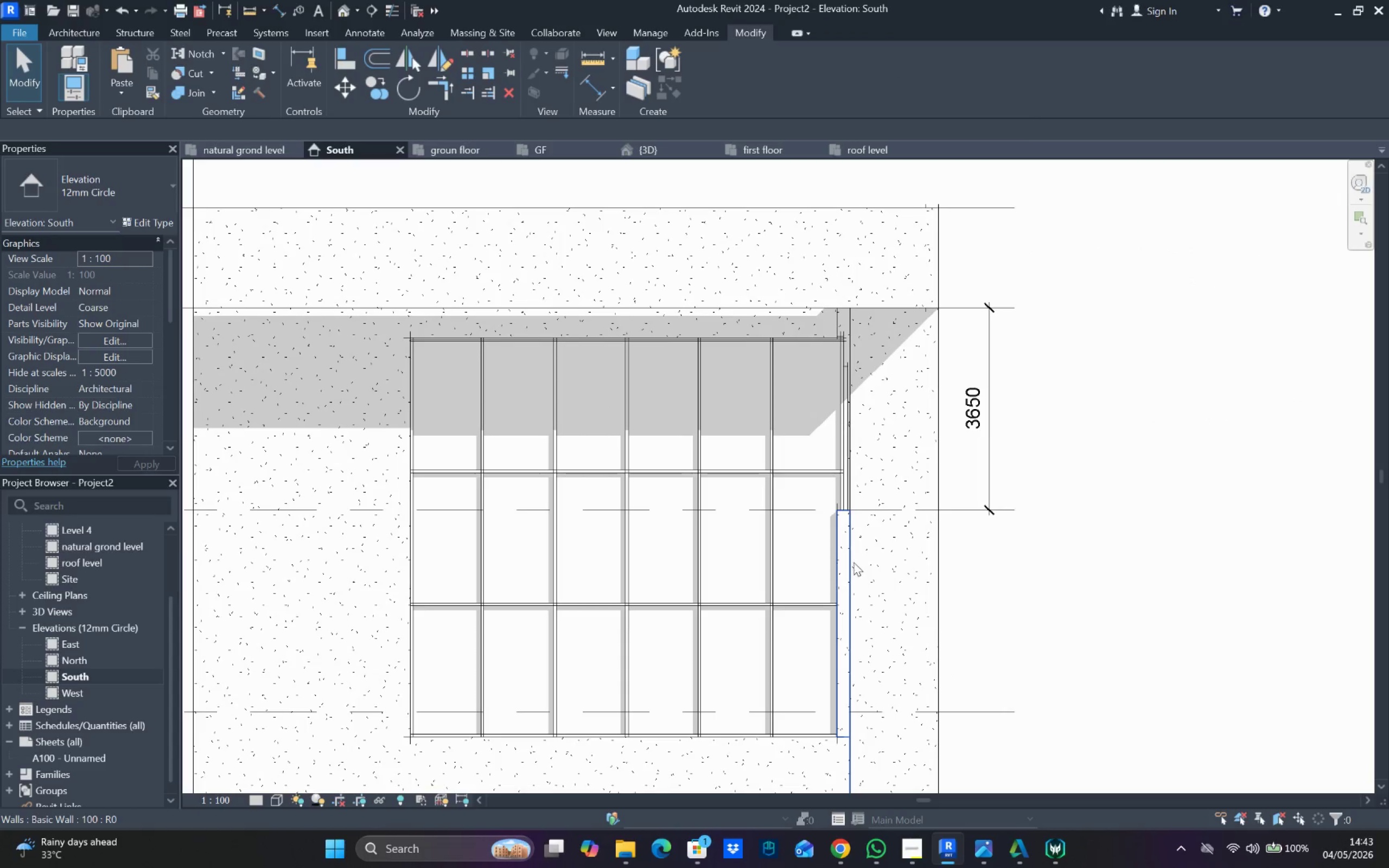 
left_click_drag(start_coordinate=[852, 559], to_coordinate=[341, 7])
 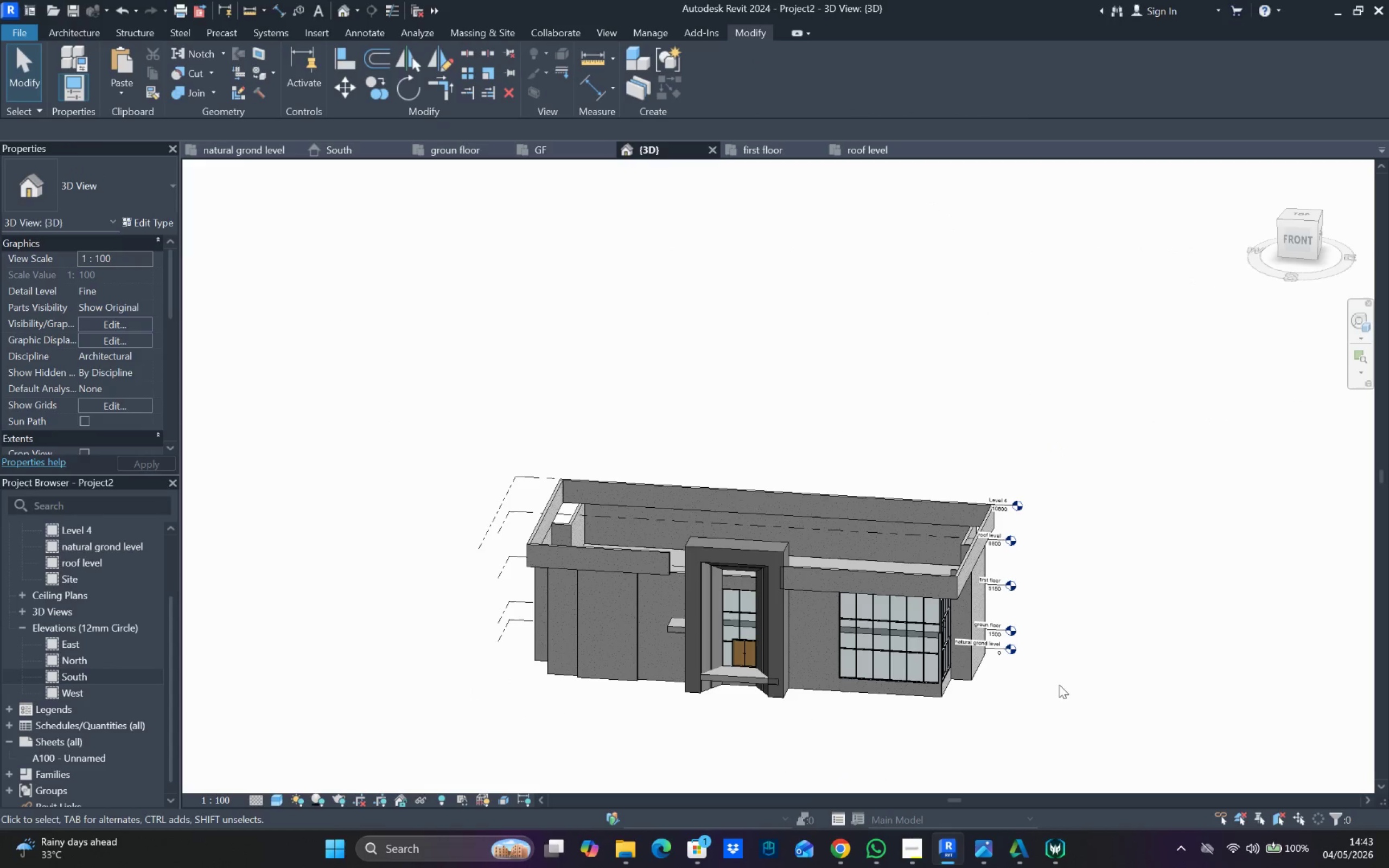 
hold_key(key=ShiftLeft, duration=0.8)
 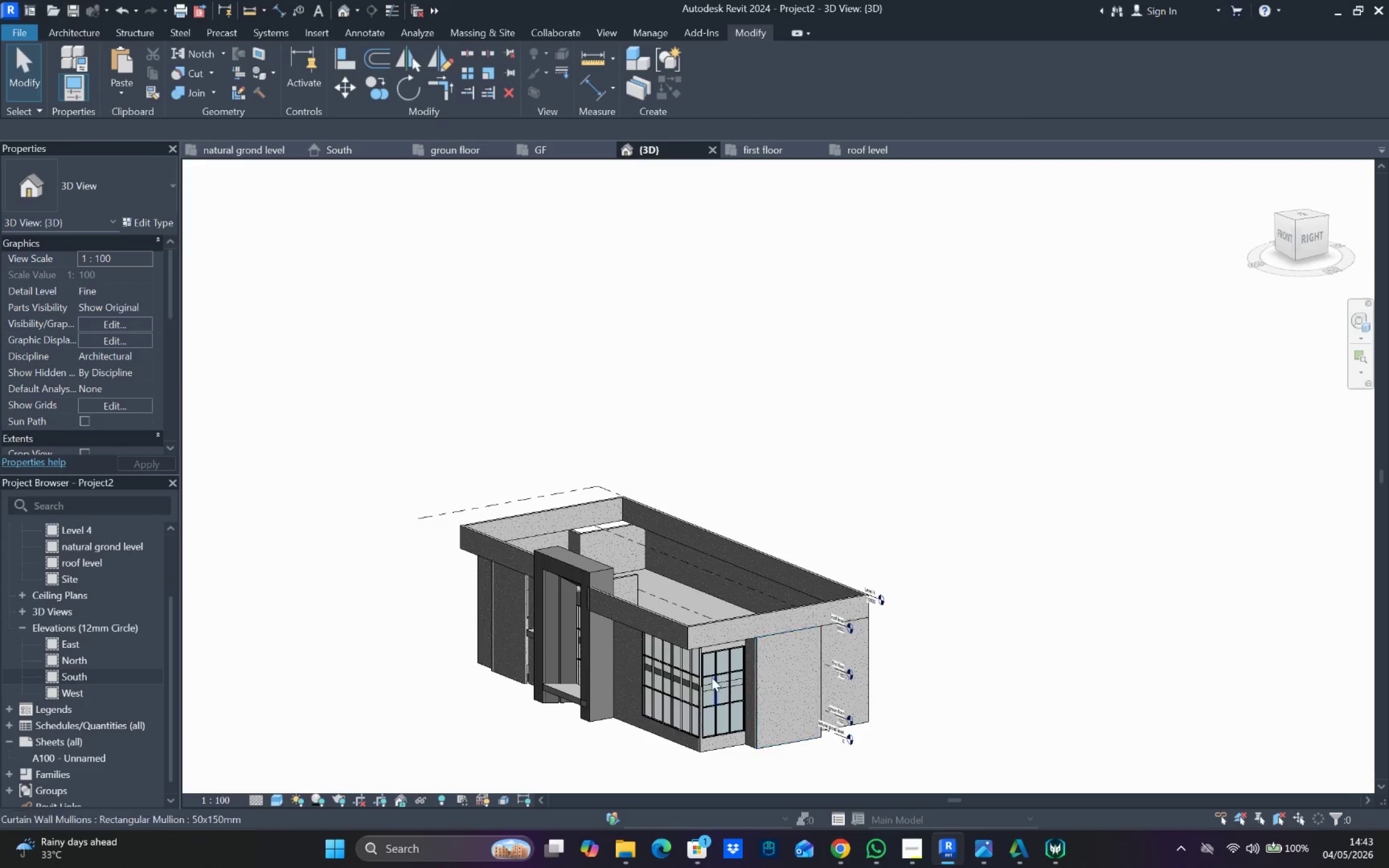 
scroll: coordinate [712, 615], scroll_direction: up, amount: 13.0
 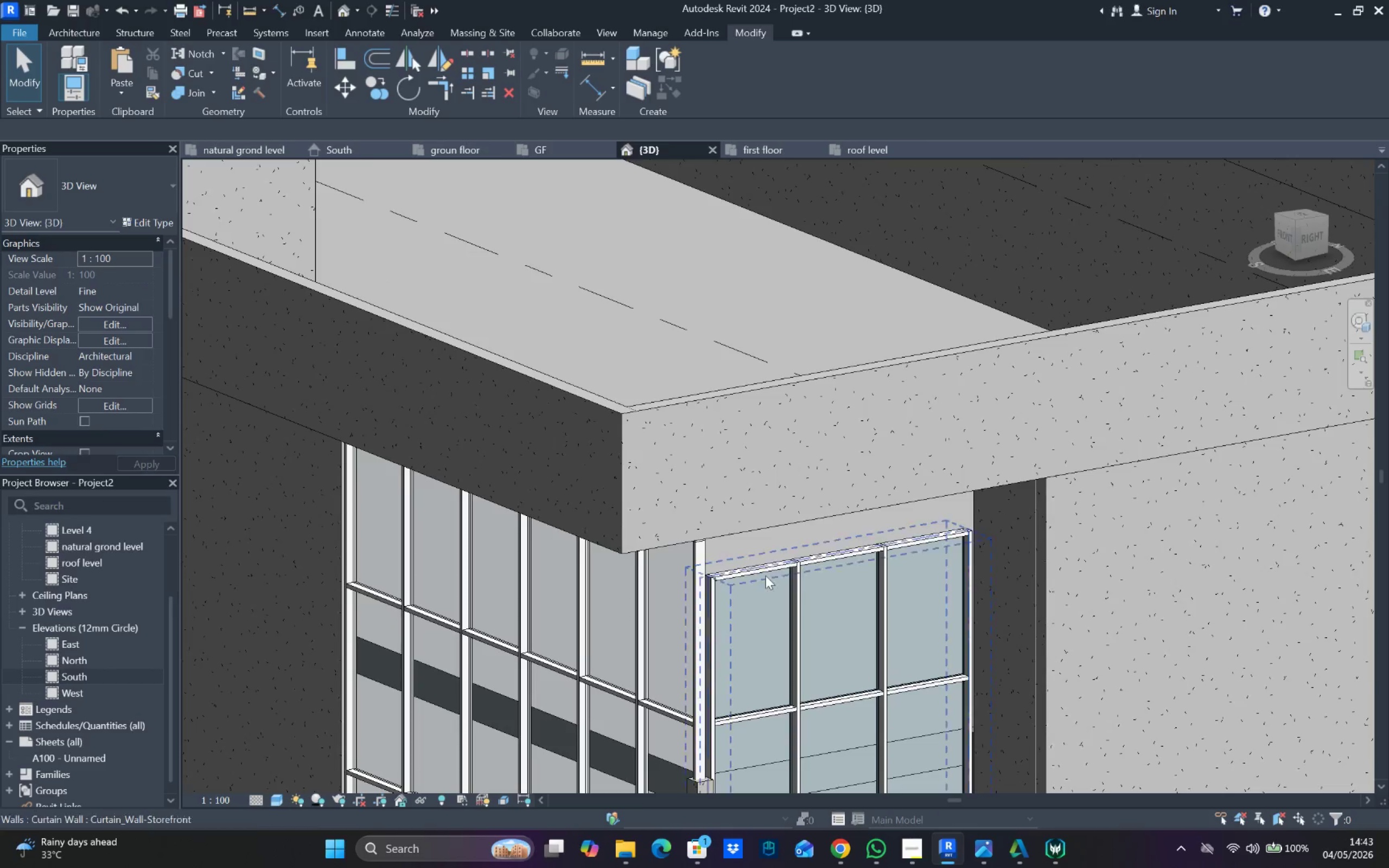 
left_click([766, 567])
 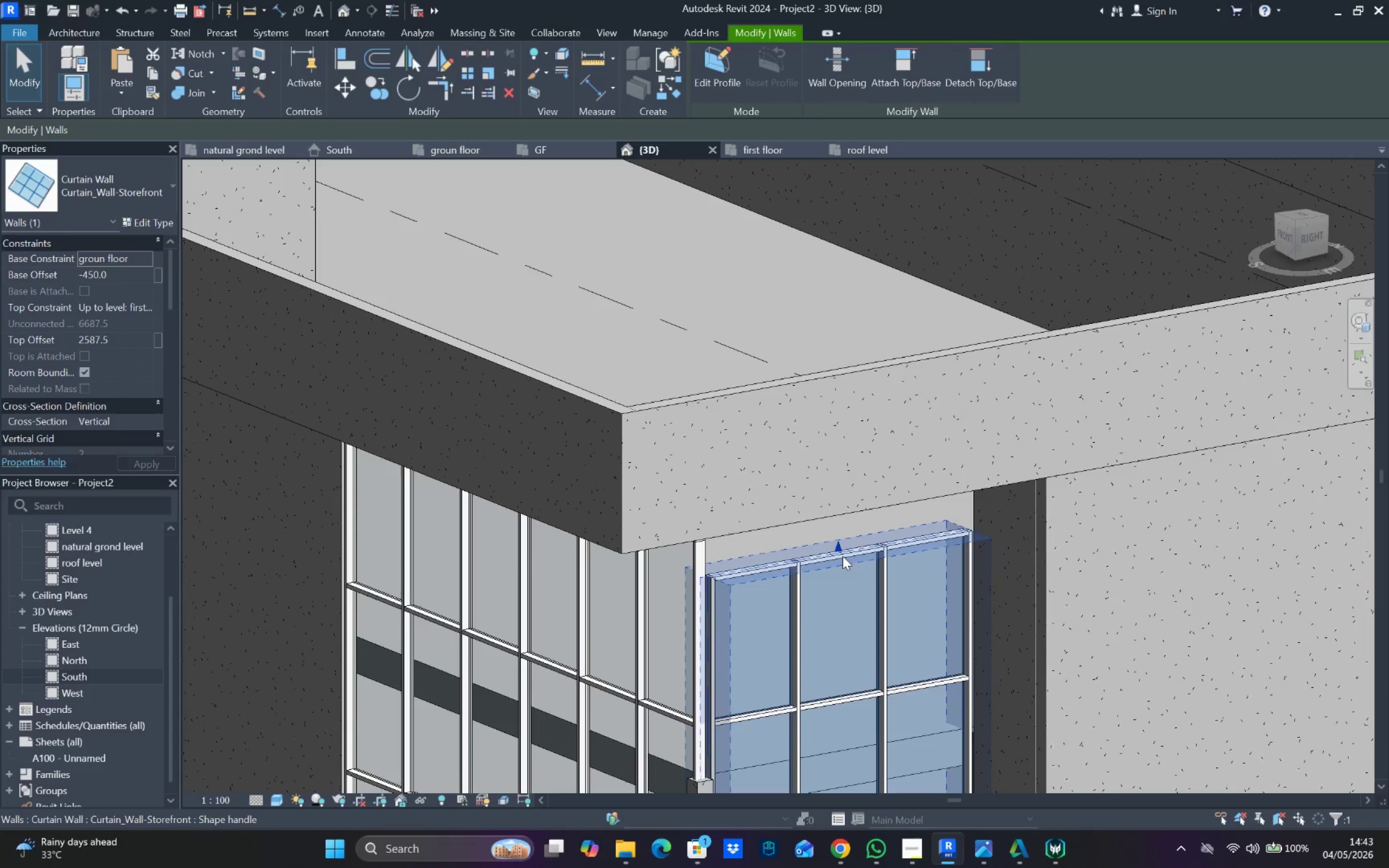 
left_click_drag(start_coordinate=[843, 549], to_coordinate=[842, 505])
 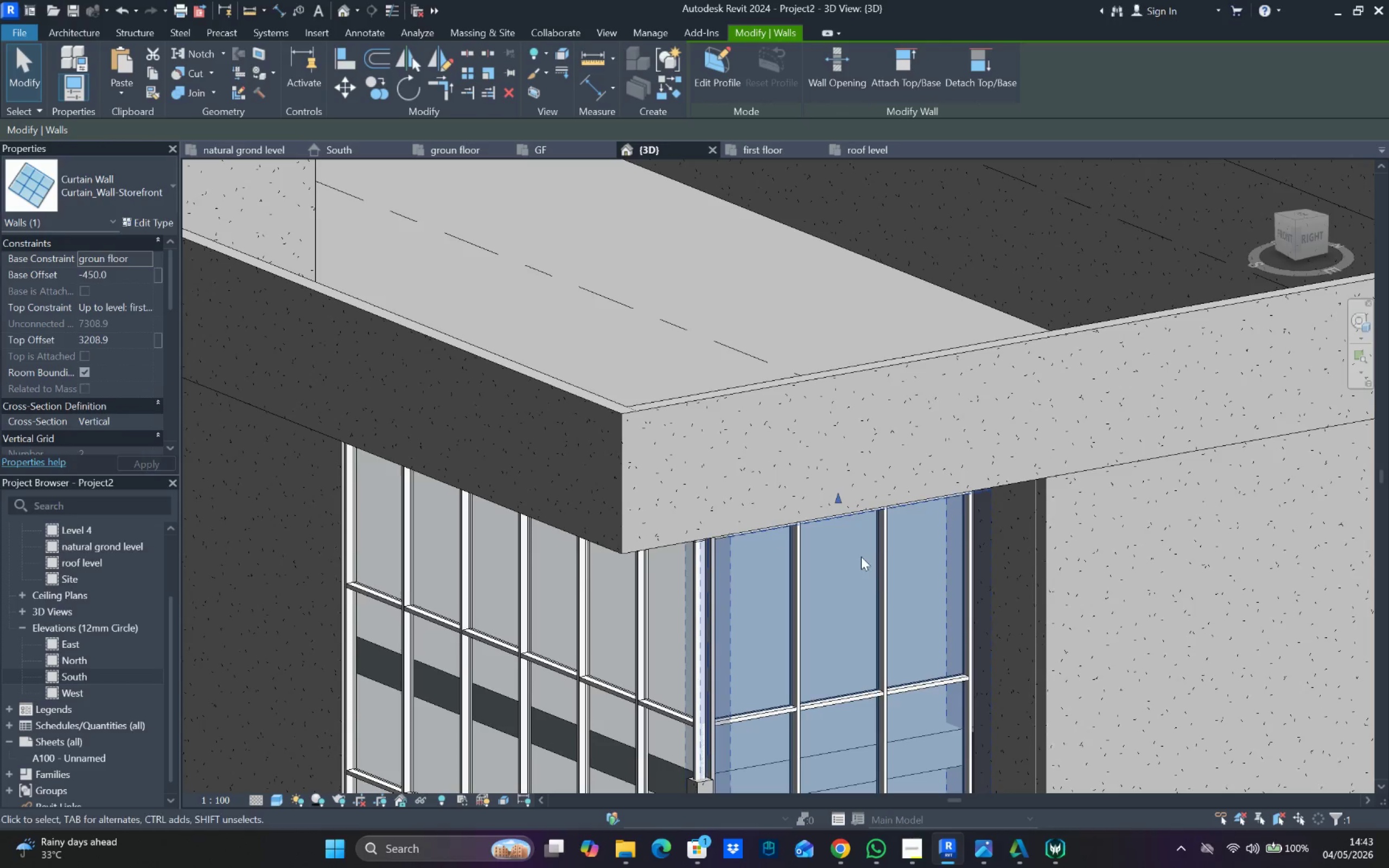 
hold_key(key=ShiftLeft, duration=1.0)
 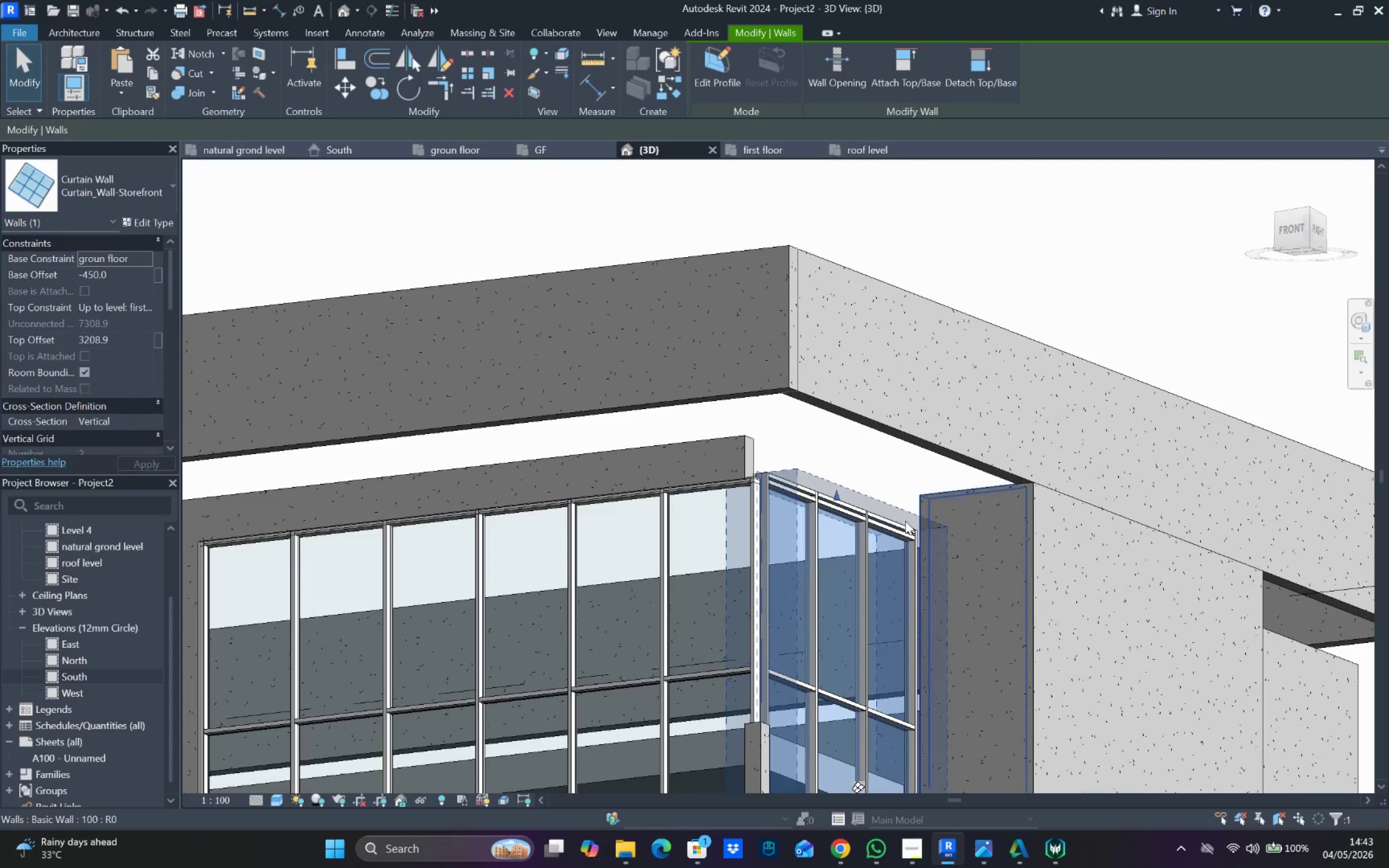 
hold_key(key=ShiftLeft, duration=0.8)
 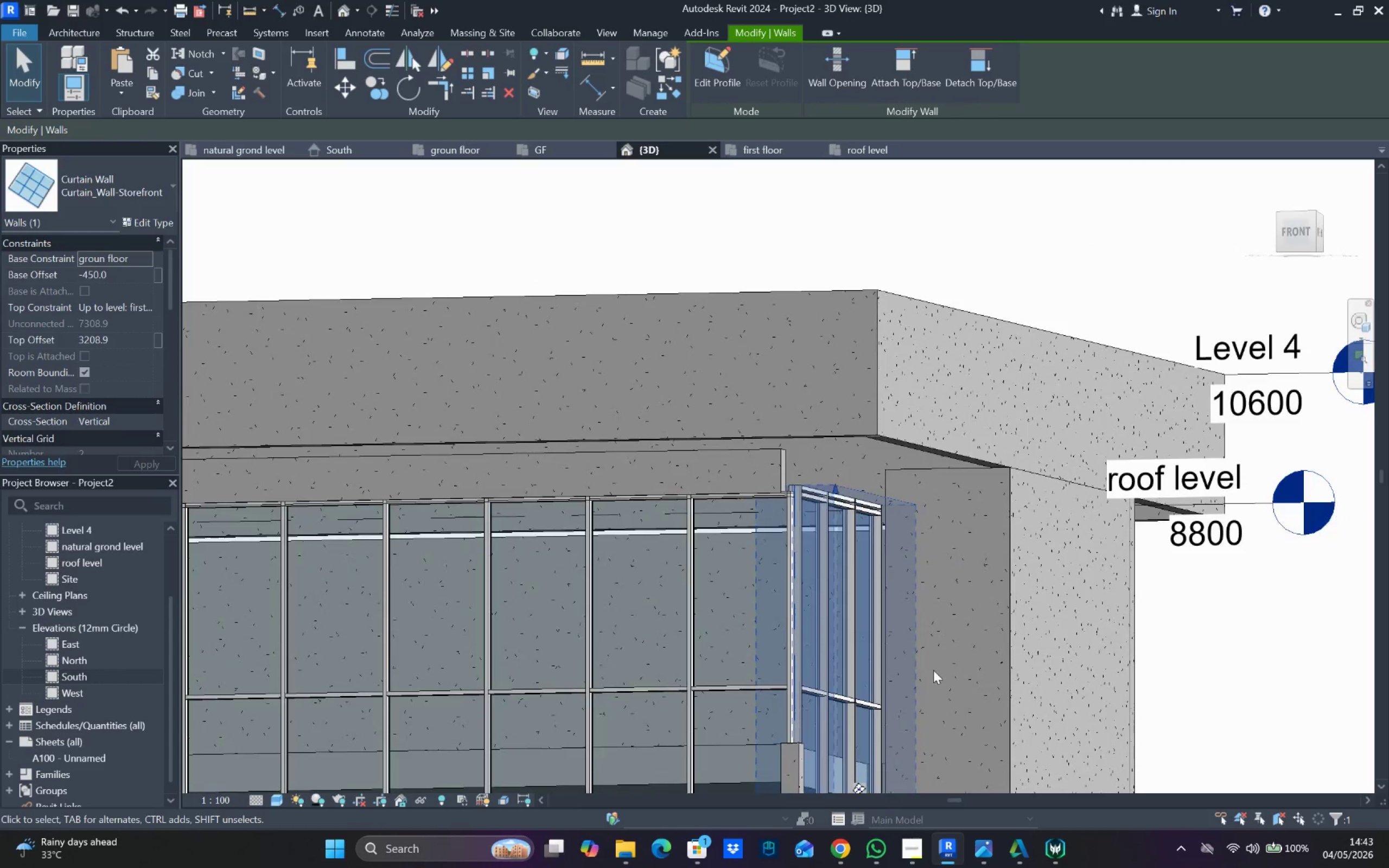 
hold_key(key=ShiftLeft, duration=0.97)
 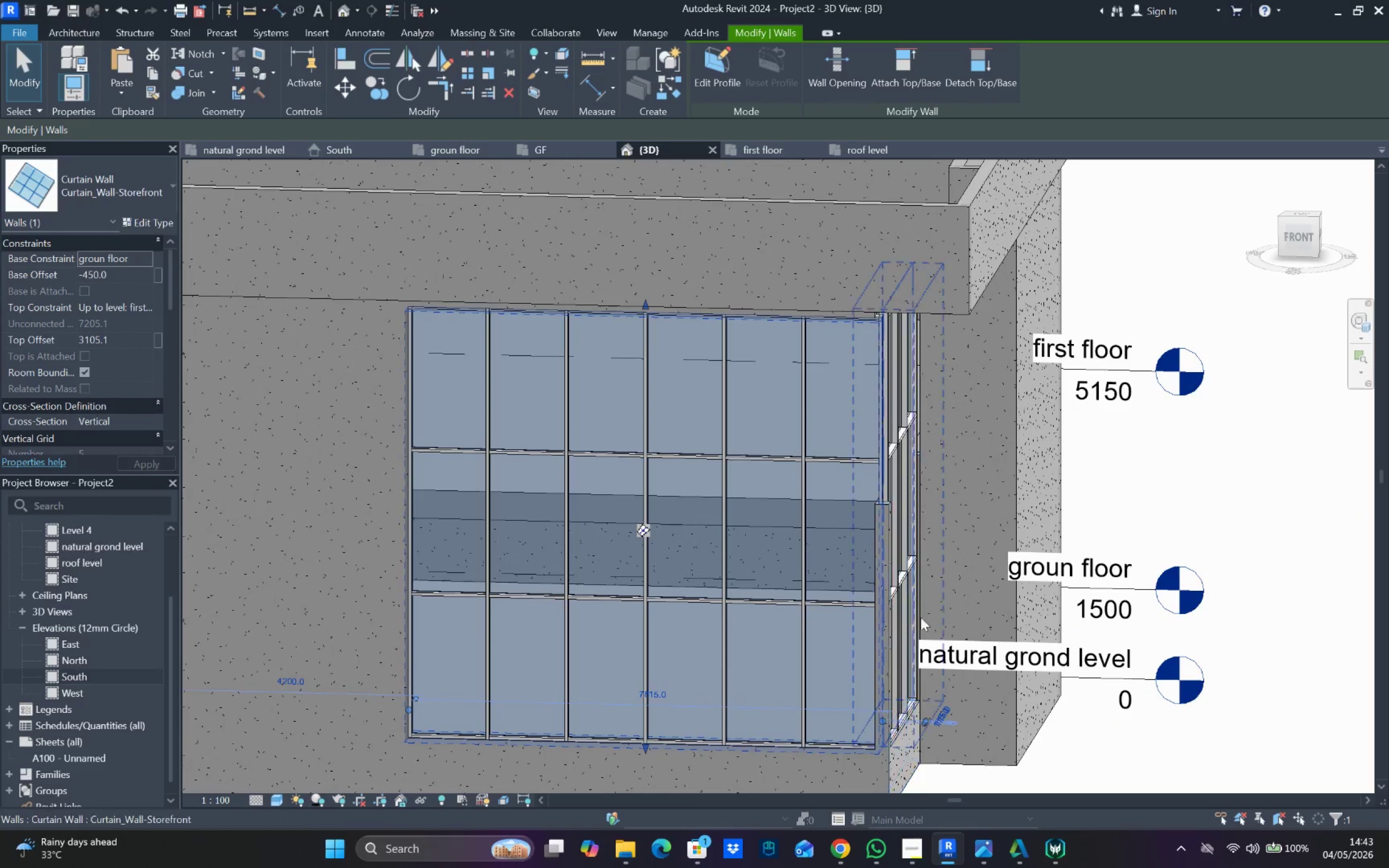 
scroll: coordinate [934, 671], scroll_direction: down, amount: 2.0
 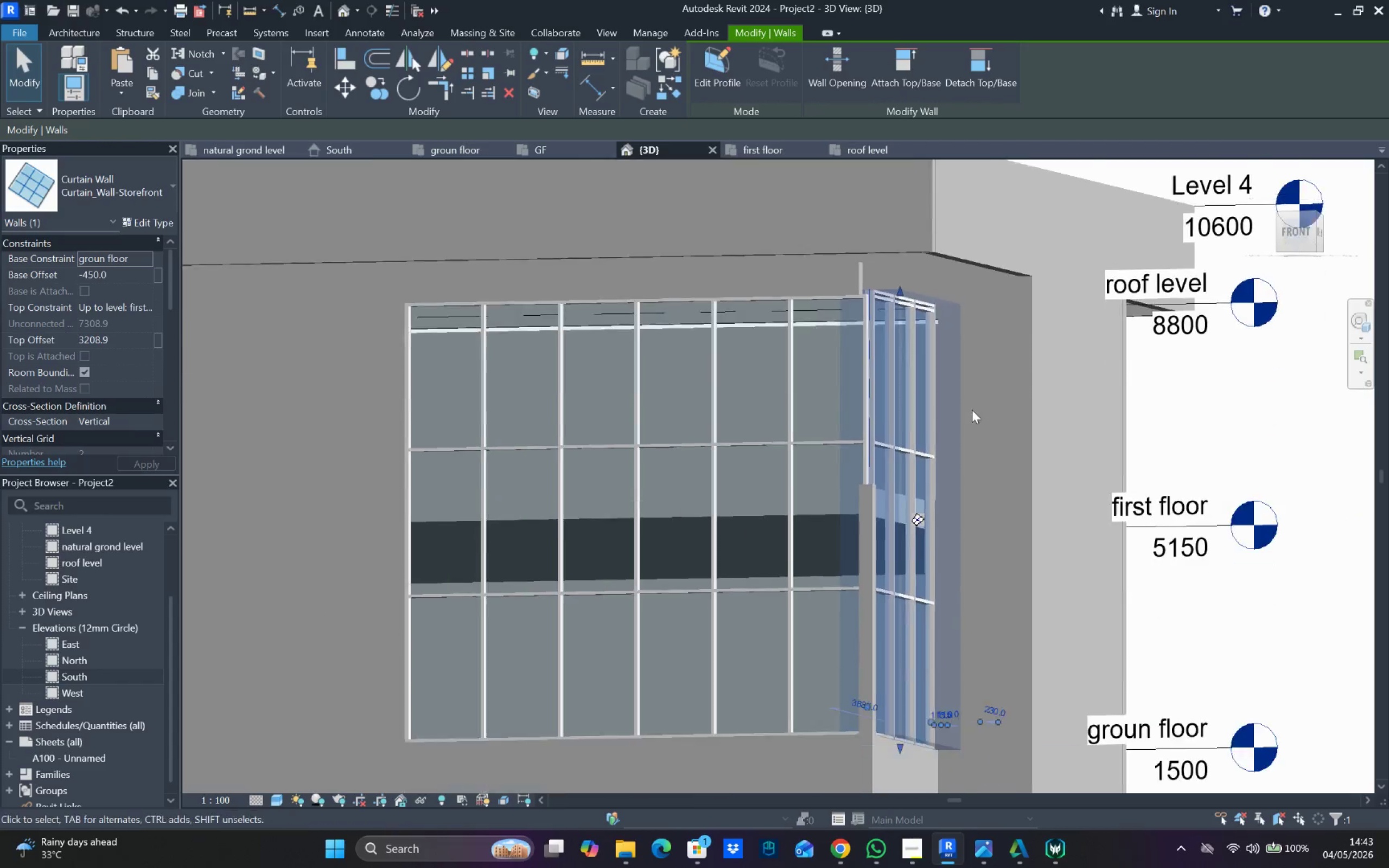 
hold_key(key=ShiftLeft, duration=0.5)
scroll: coordinate [1175, 596], scroll_direction: down, amount: 1.0
 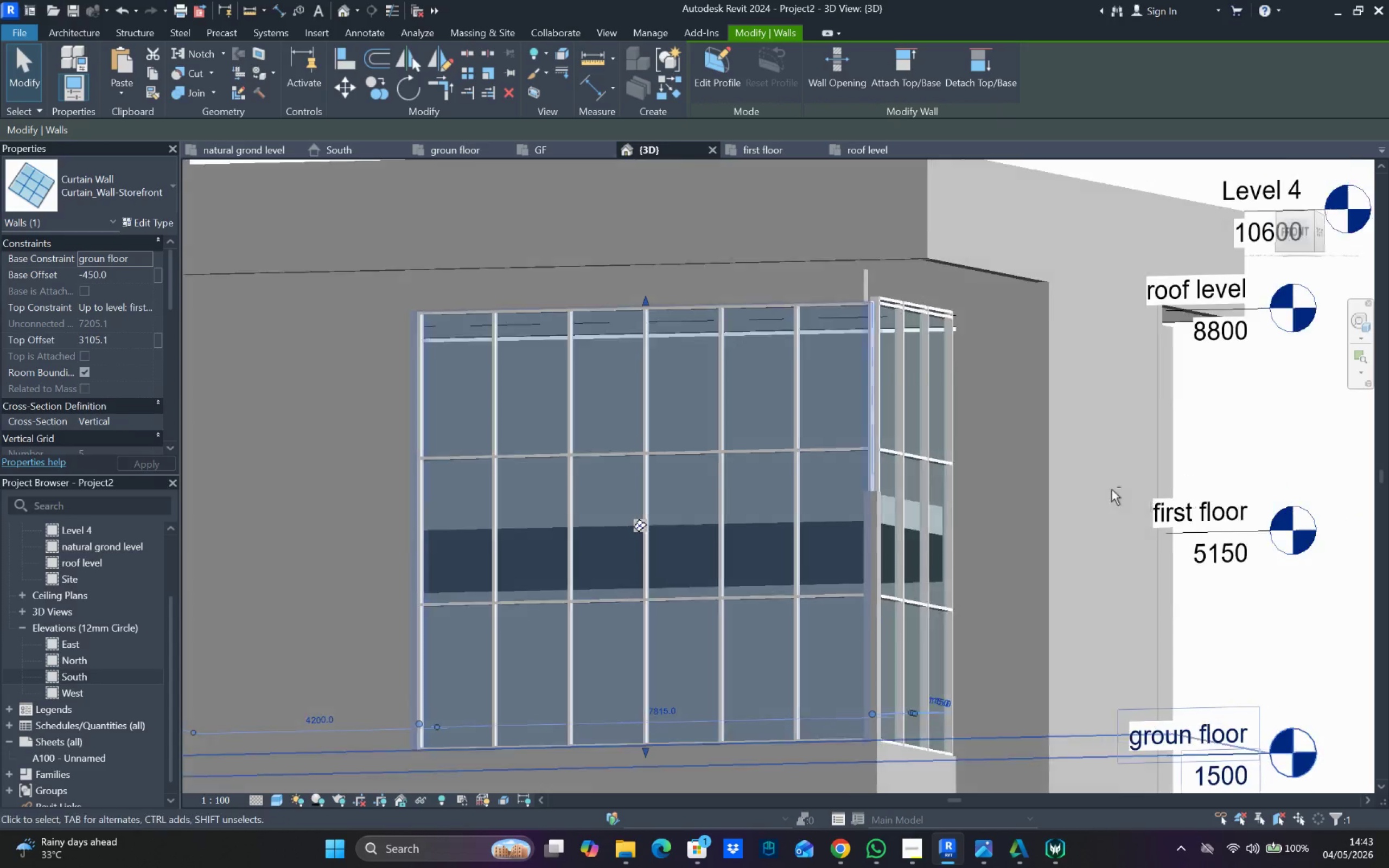 
hold_key(key=ShiftLeft, duration=0.78)
 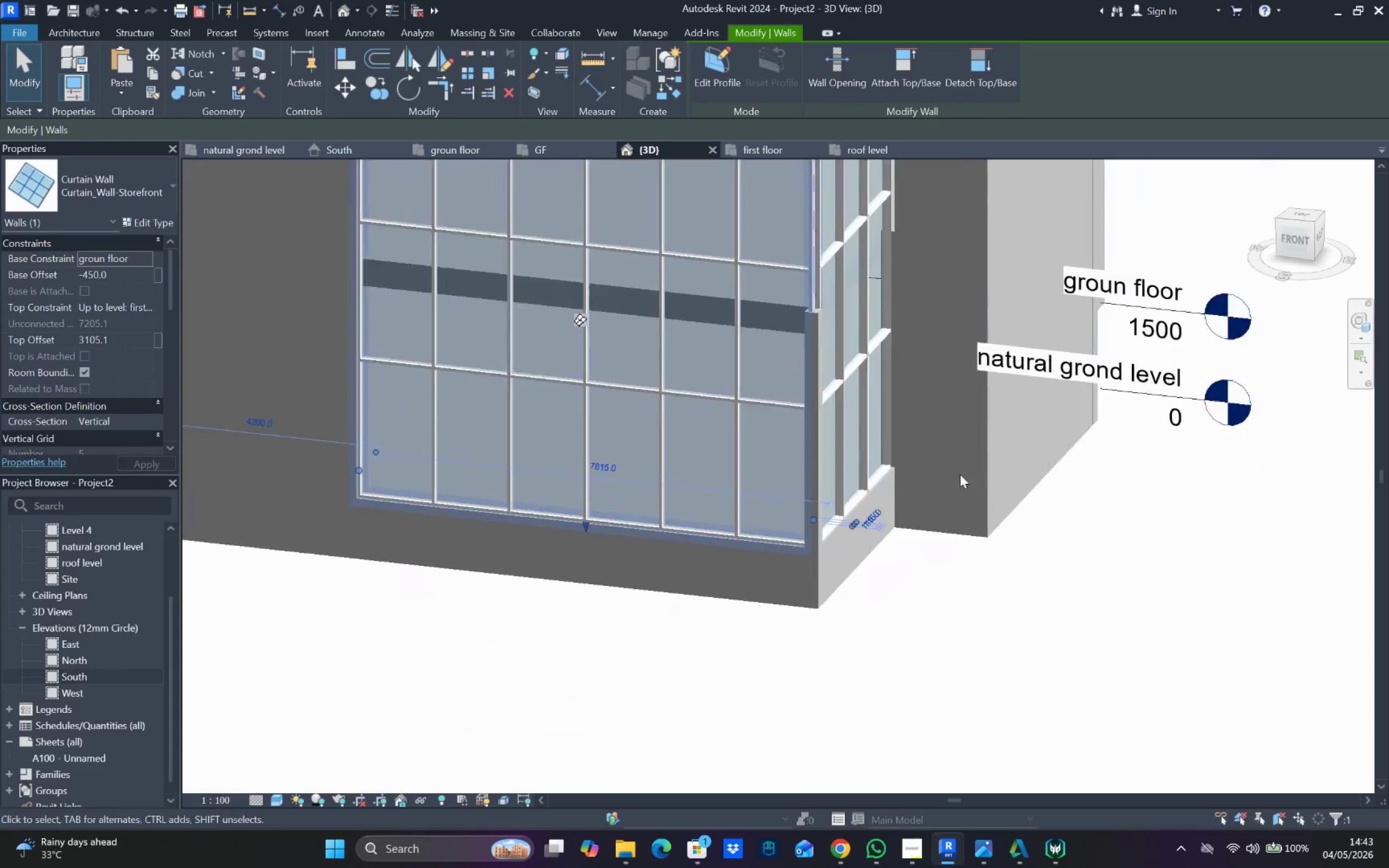 
hold_key(key=ShiftLeft, duration=1.3)
 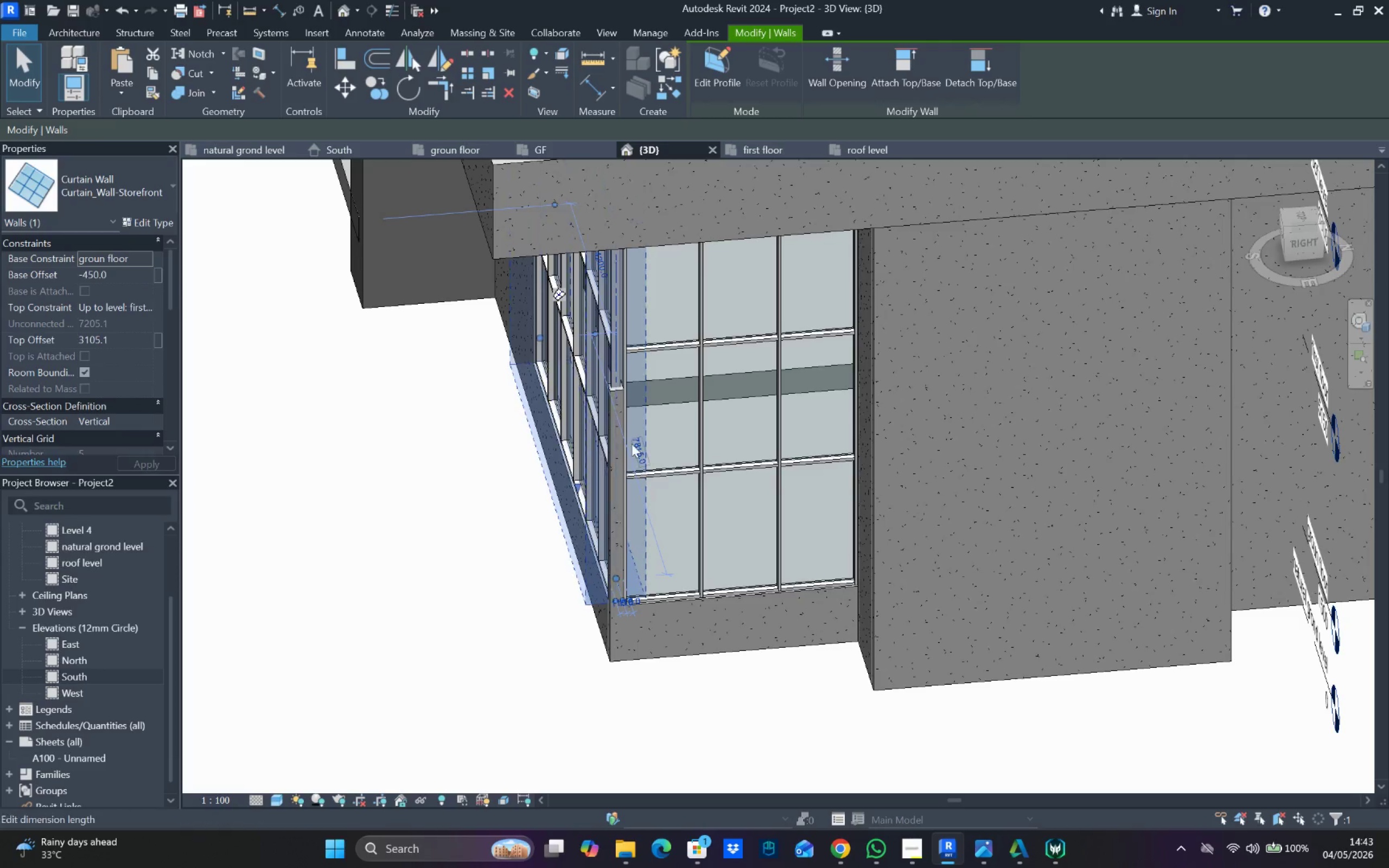 
hold_key(key=ShiftLeft, duration=1.12)
 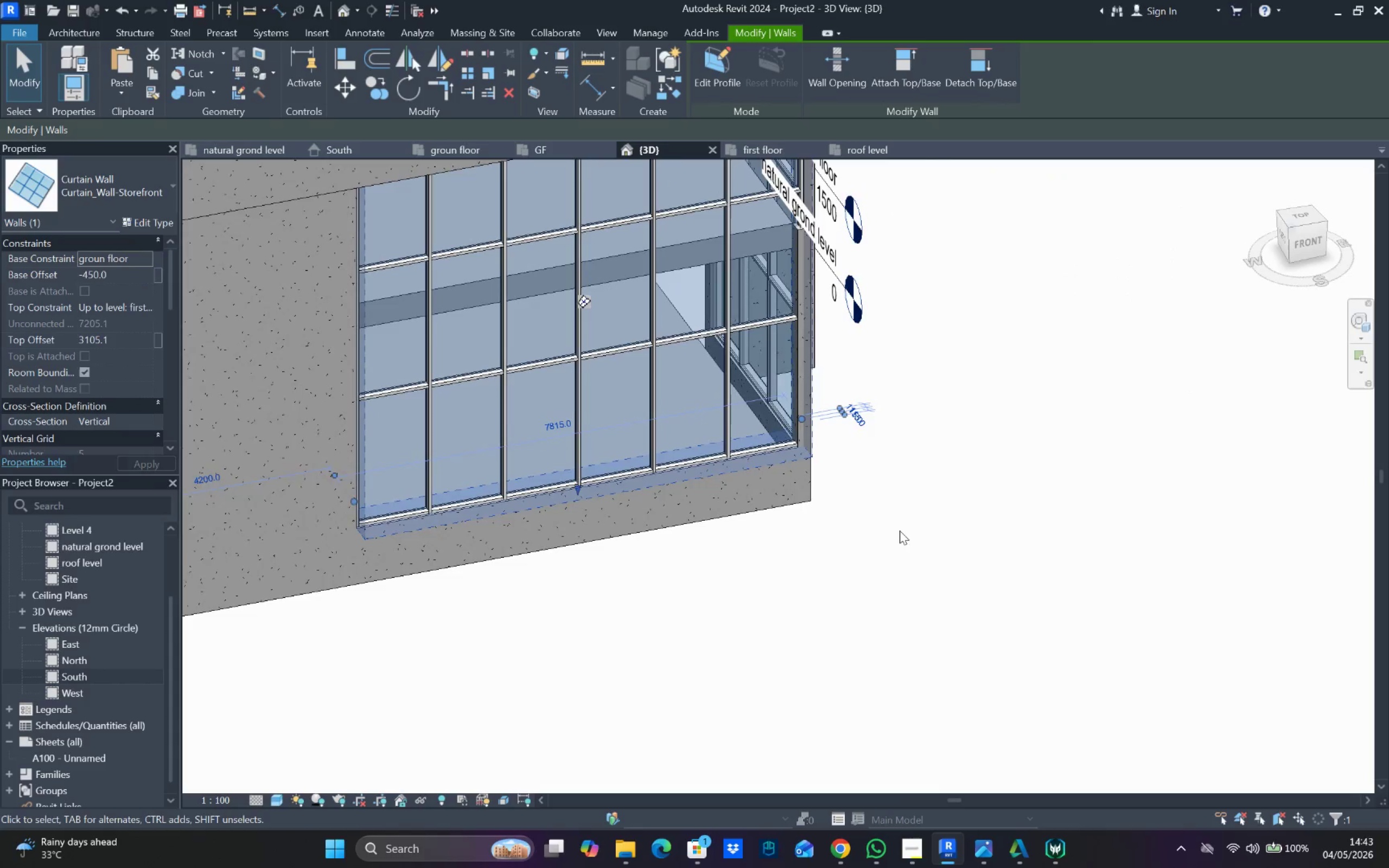 
hold_key(key=ShiftLeft, duration=0.31)
 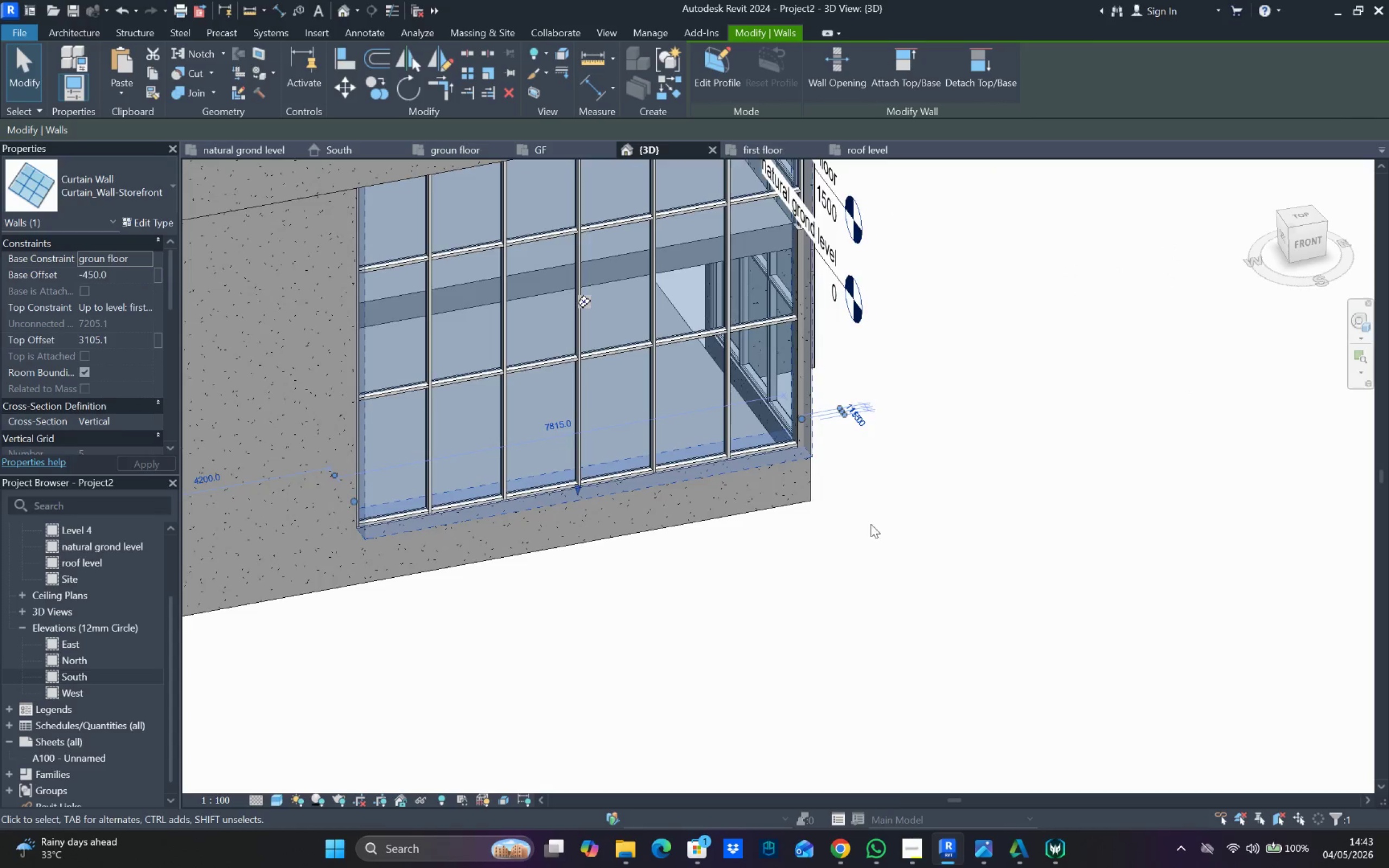 
scroll: coordinate [836, 505], scroll_direction: down, amount: 3.0
 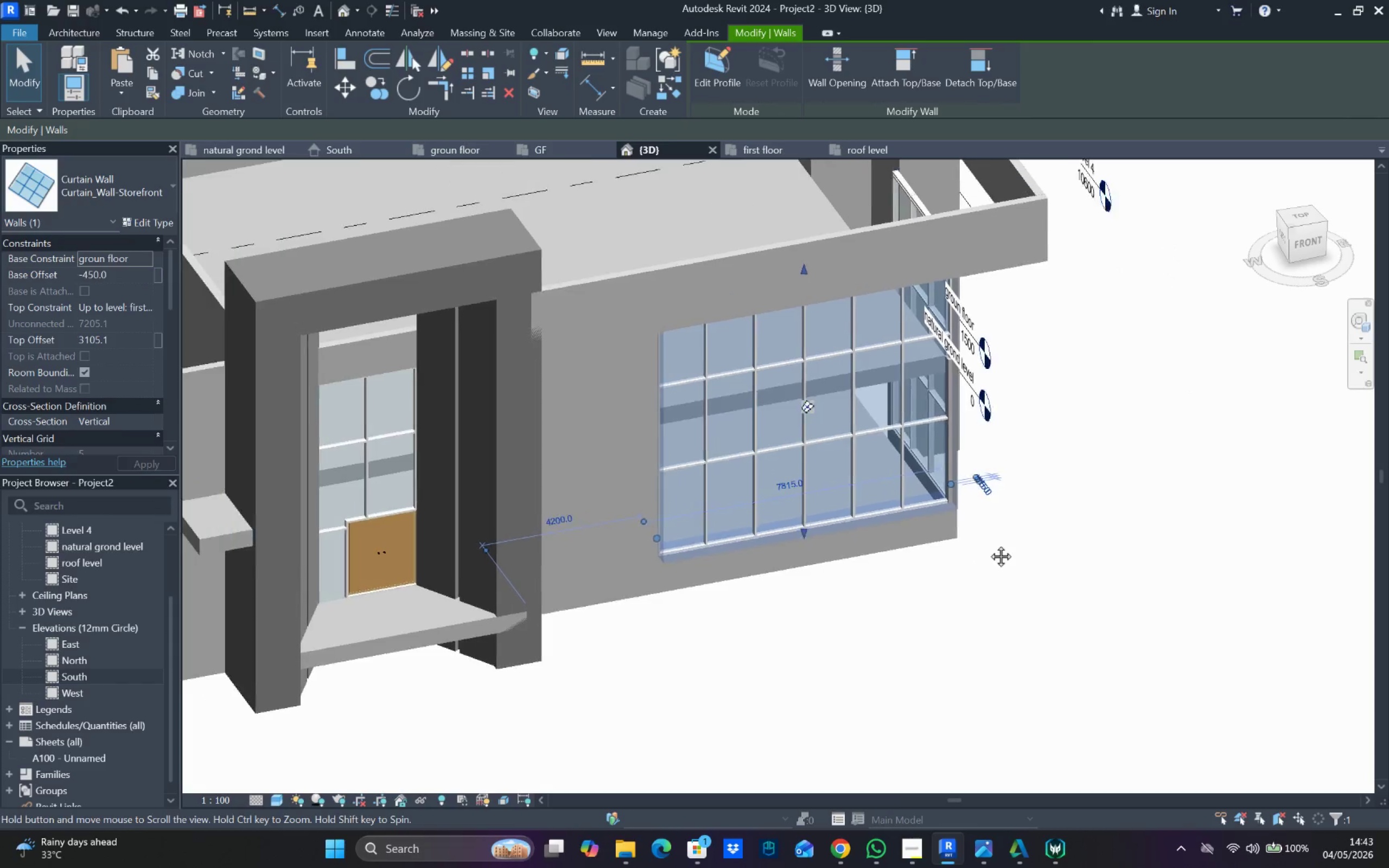 
key(Shift+ShiftLeft)
 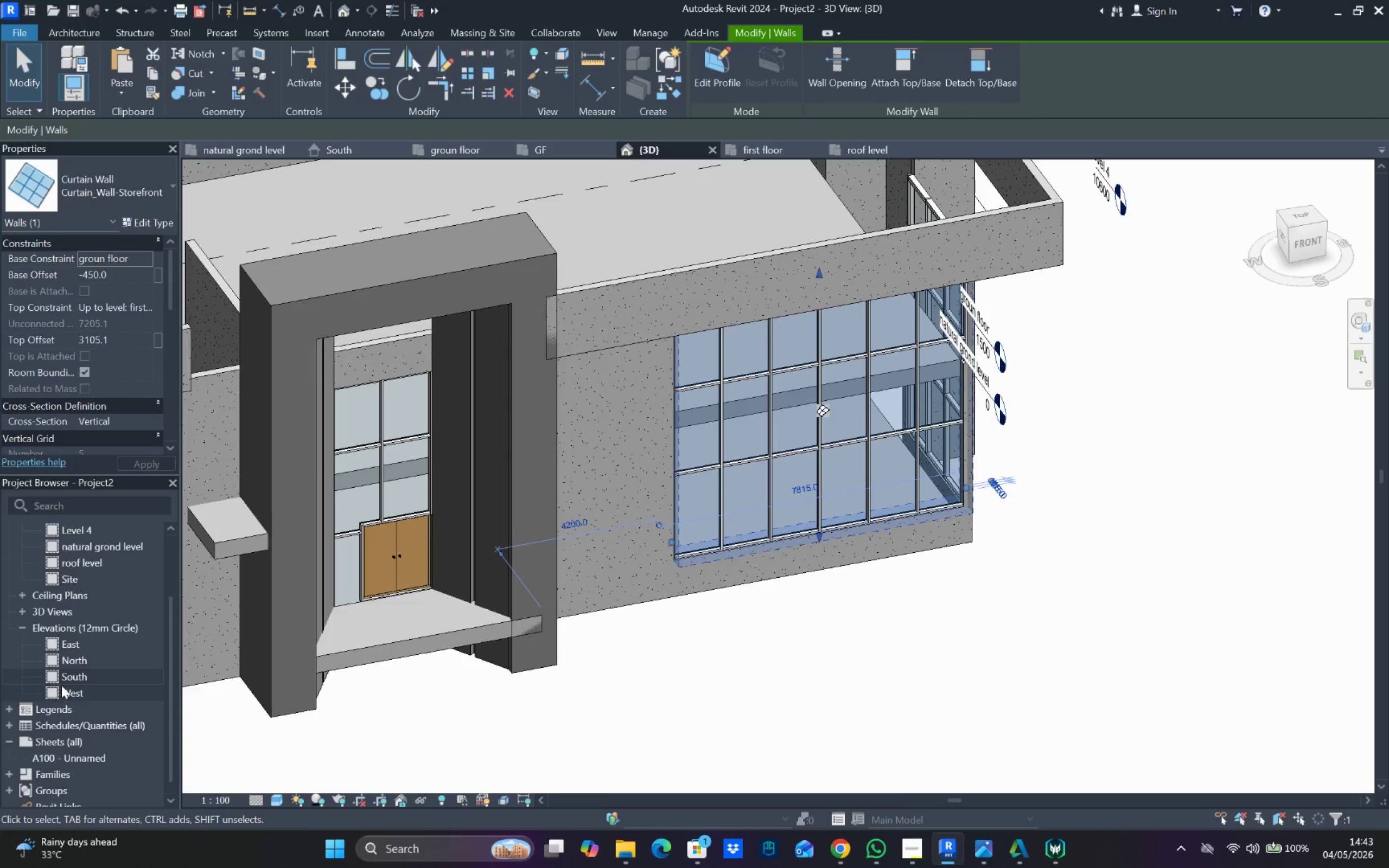 
double_click([69, 676])
 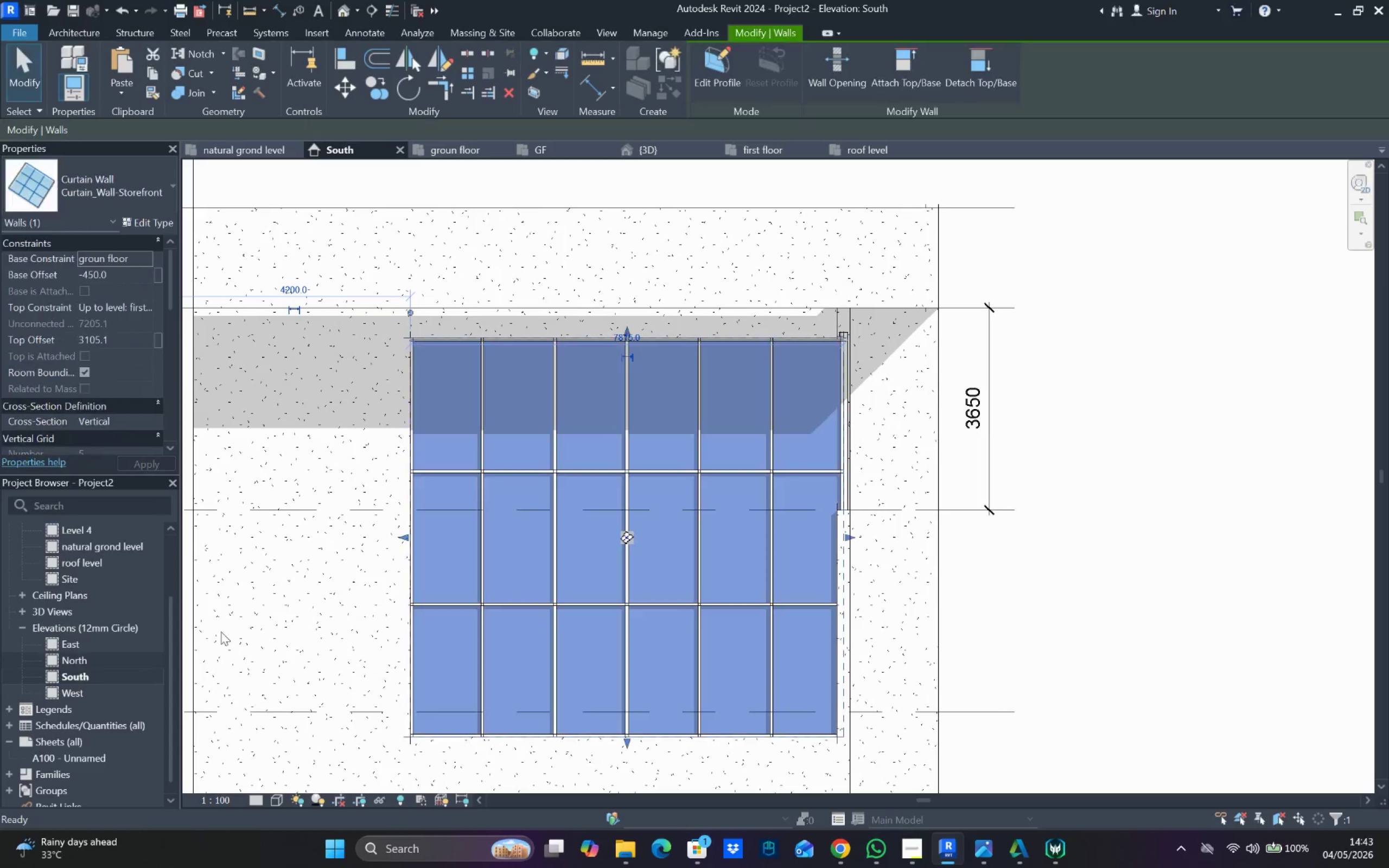 
left_click_drag(start_coordinate=[574, 629], to_coordinate=[588, 605])
 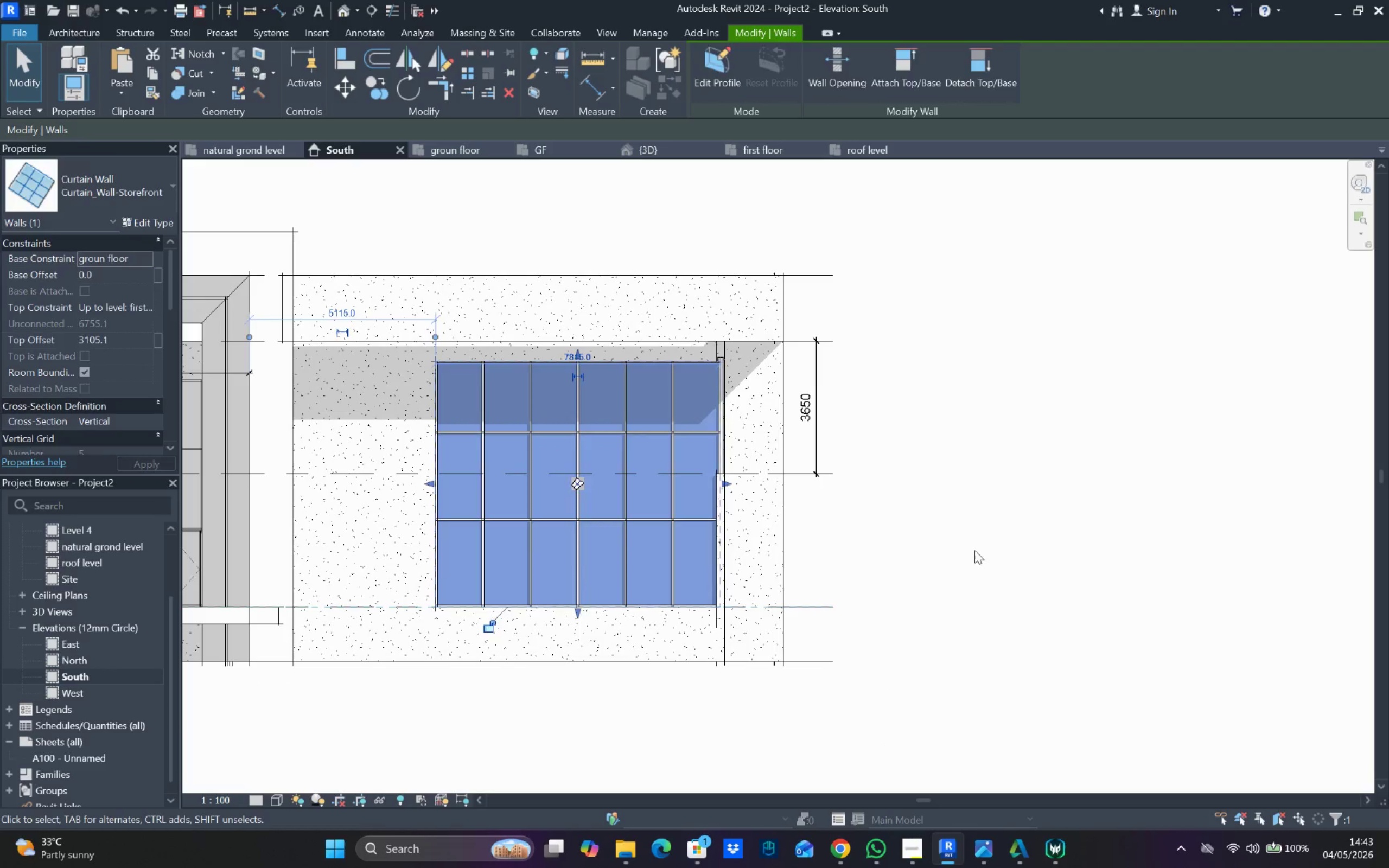 
scroll: coordinate [561, 631], scroll_direction: down, amount: 3.0
 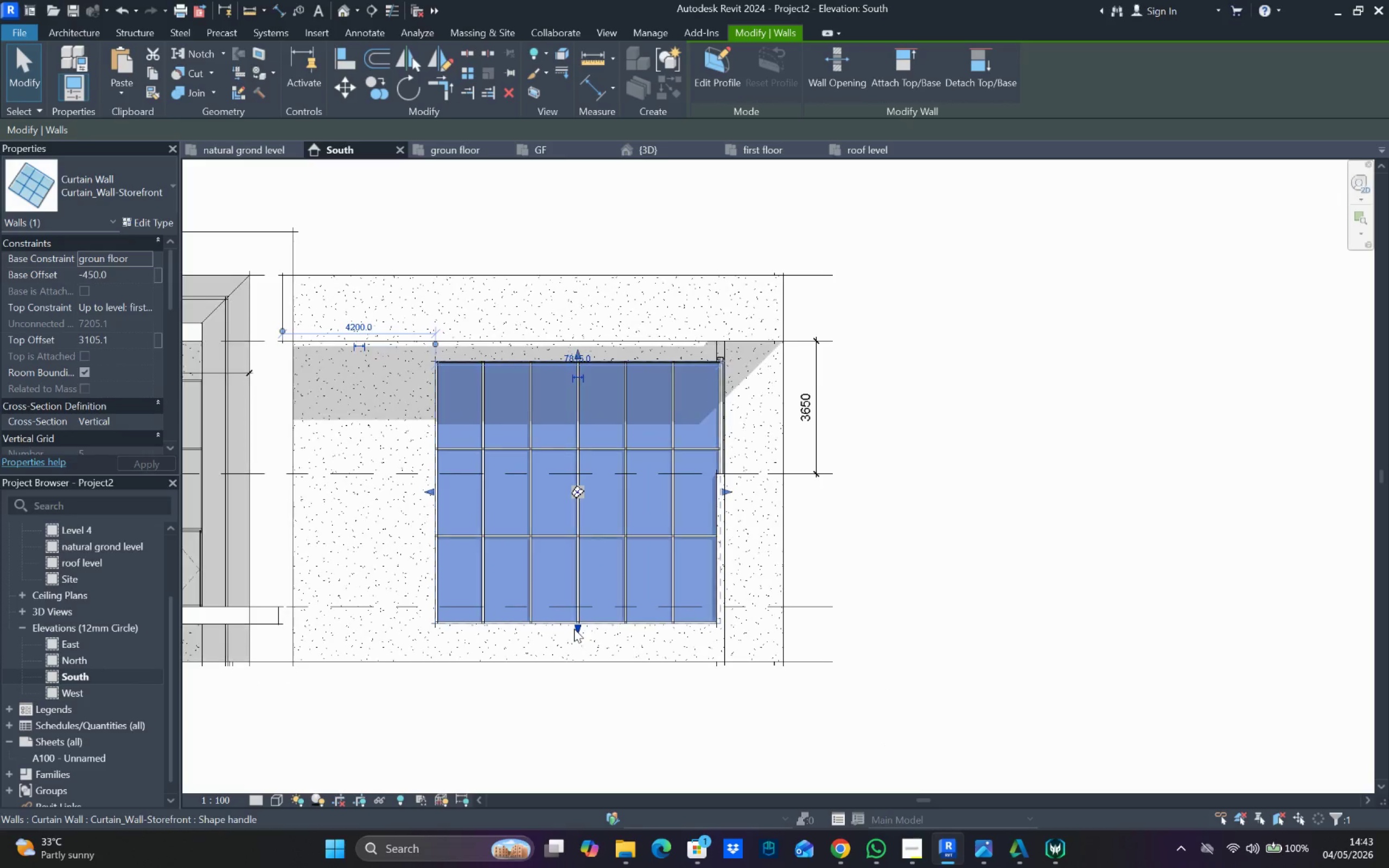 
left_click_drag(start_coordinate=[975, 550], to_coordinate=[967, 548])
 